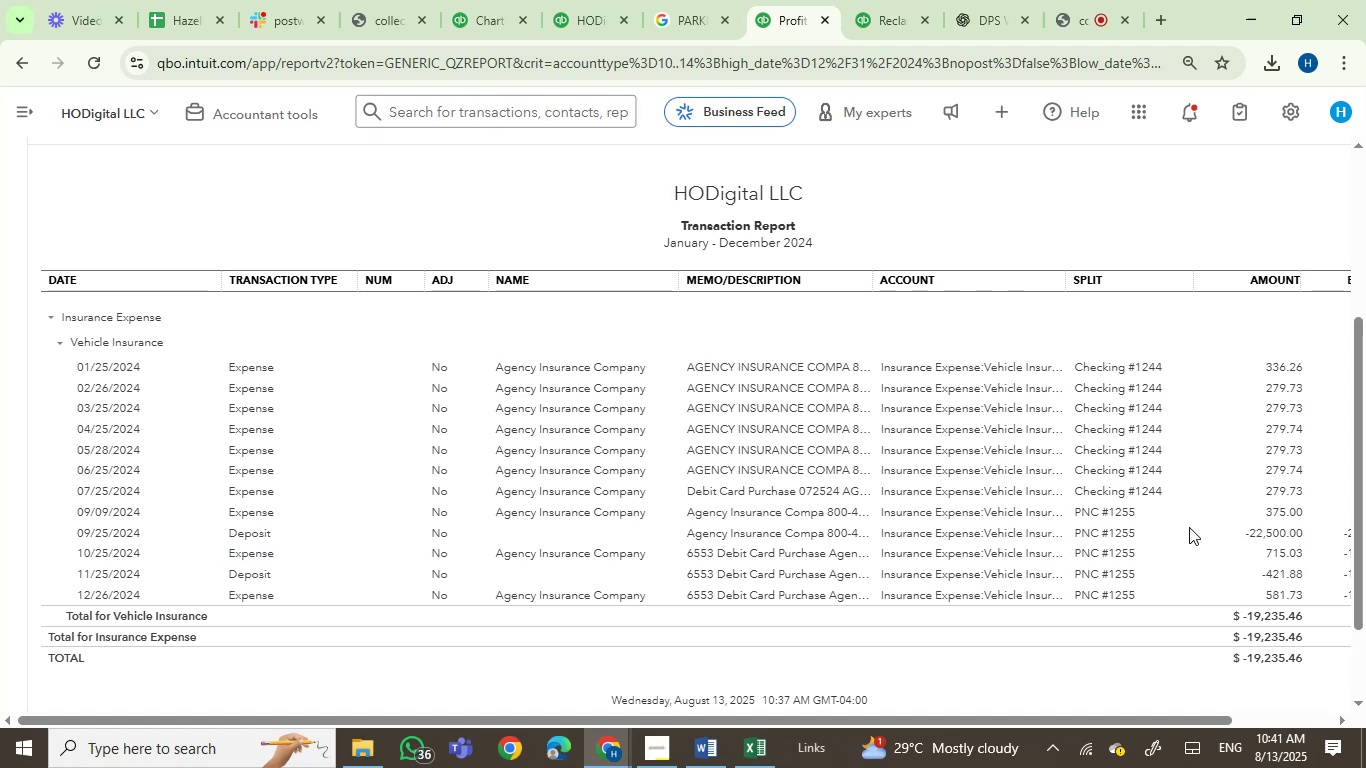 
wait(6.64)
 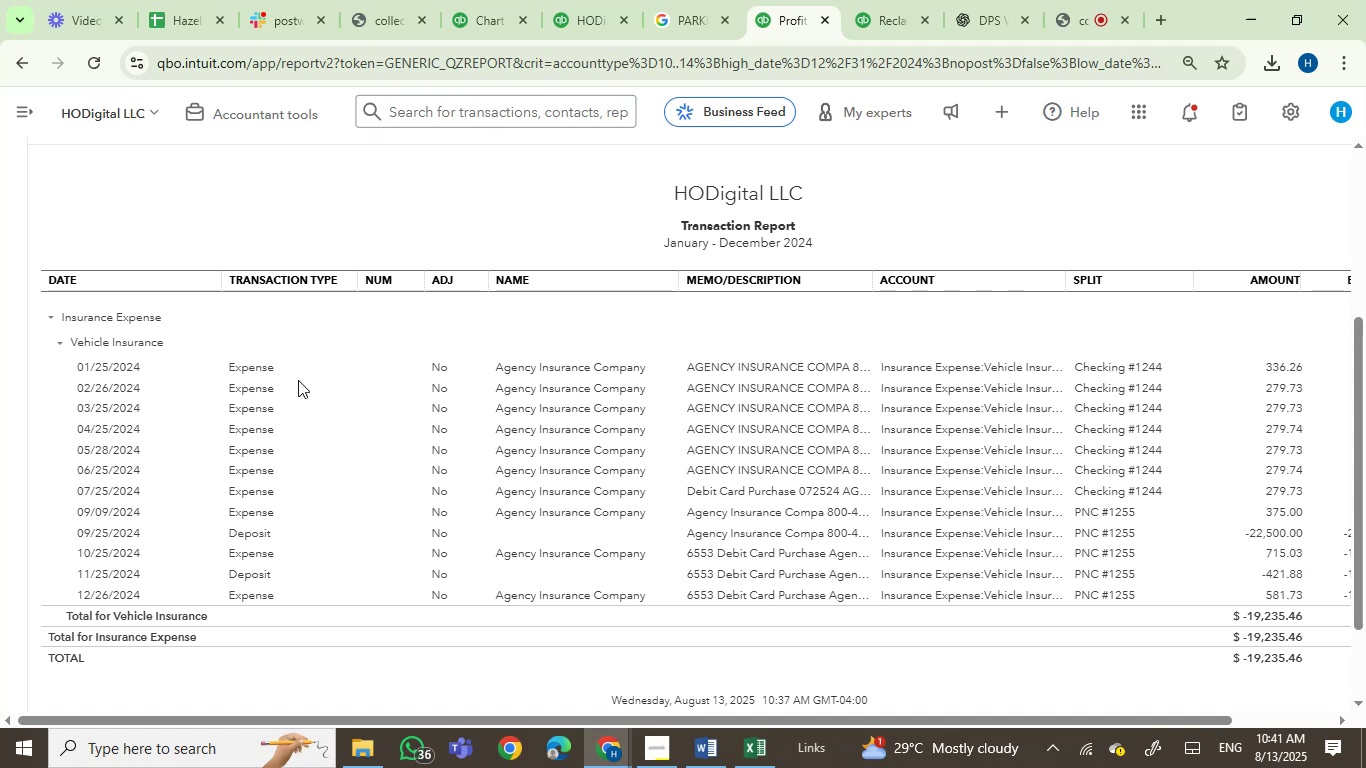 
left_click([676, 0])
 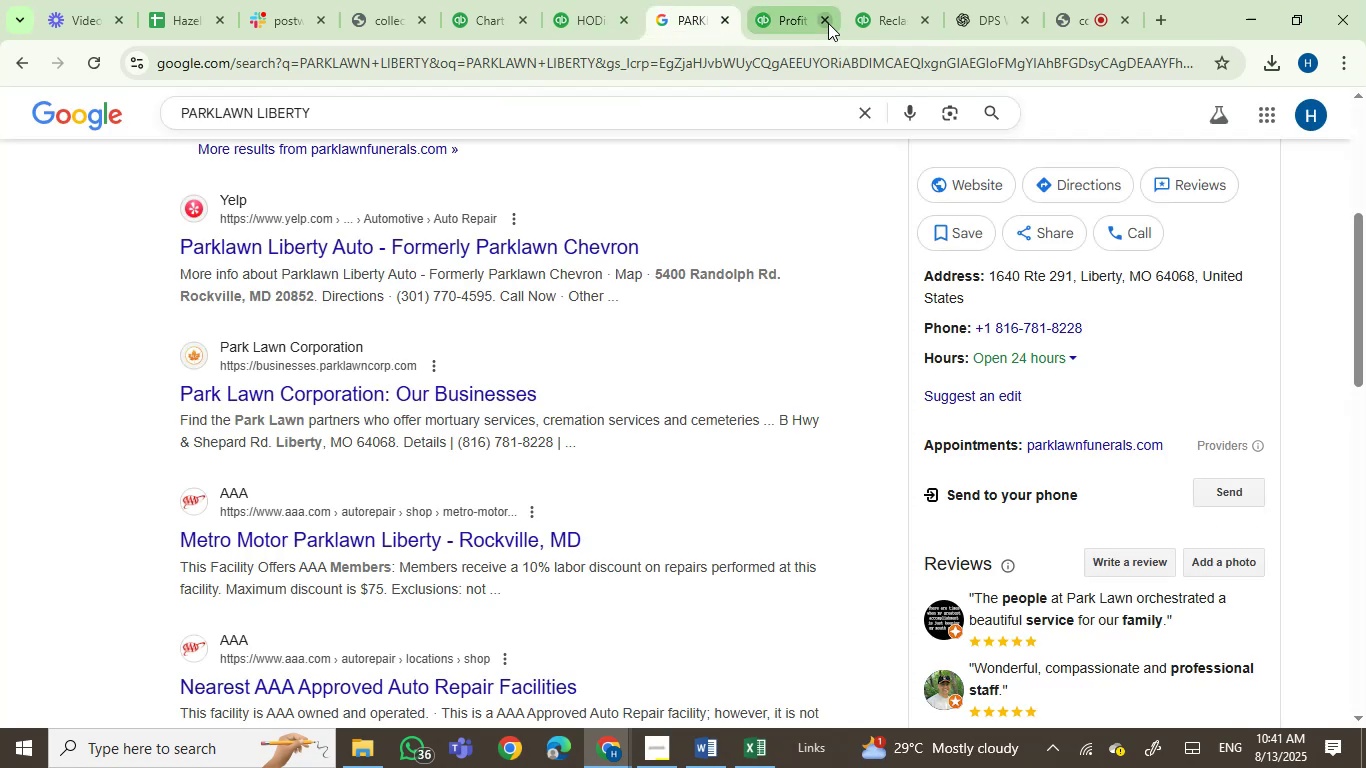 
left_click([868, 12])
 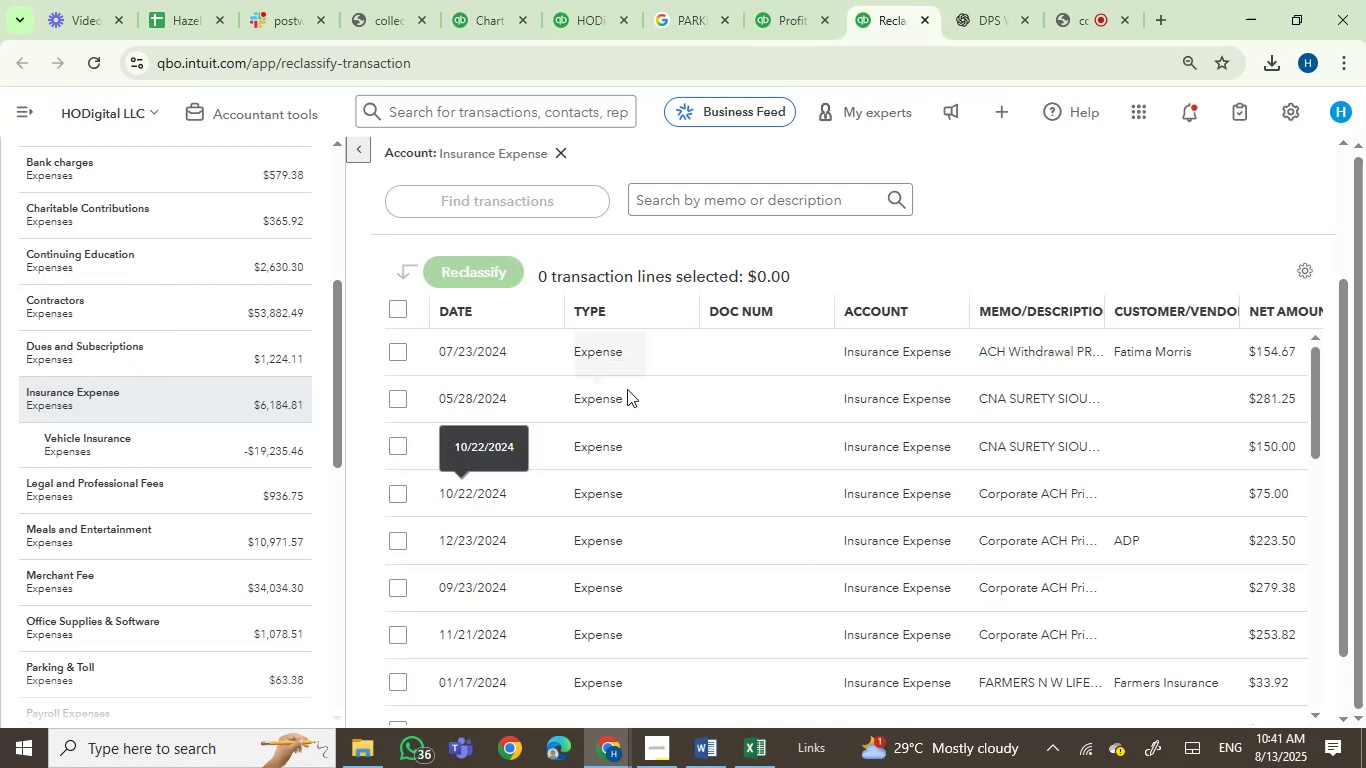 
scroll: coordinate [589, 613], scroll_direction: down, amount: 2.0
 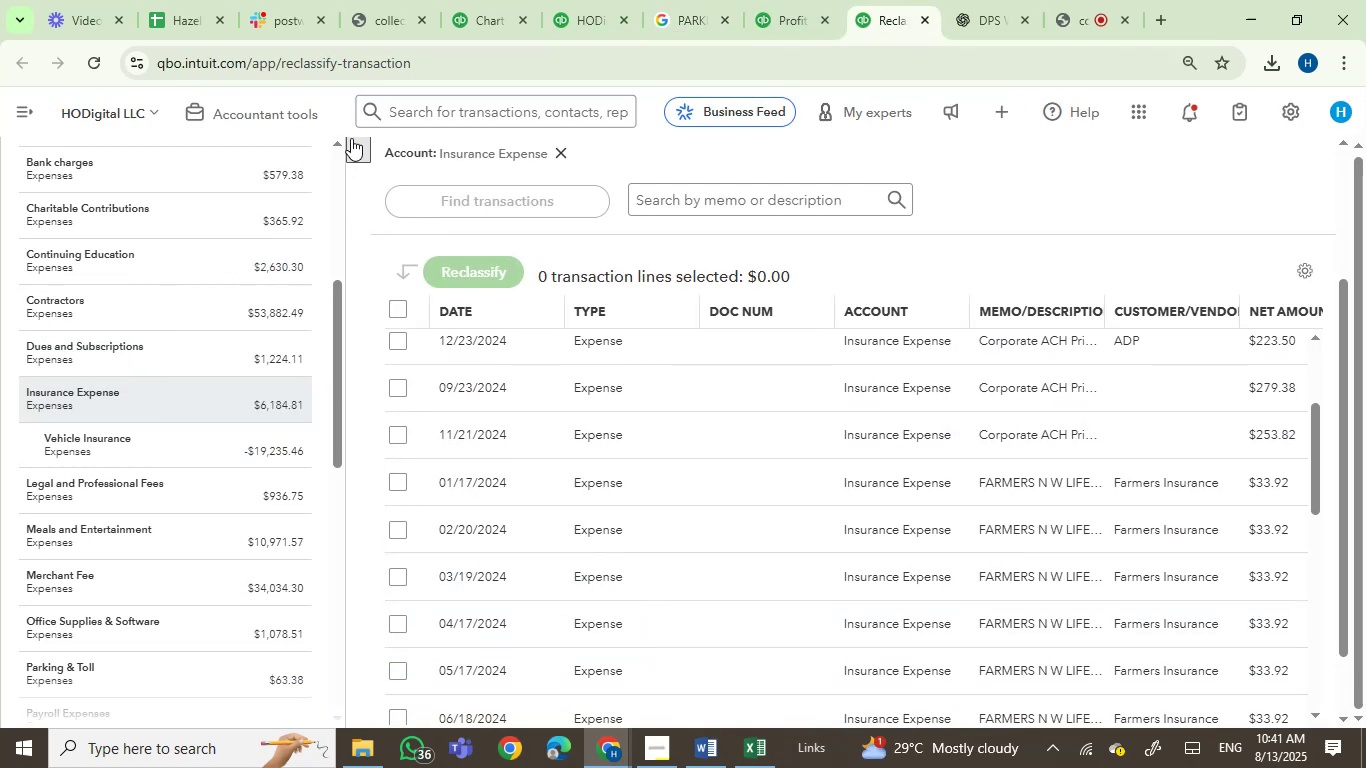 
left_click([360, 144])
 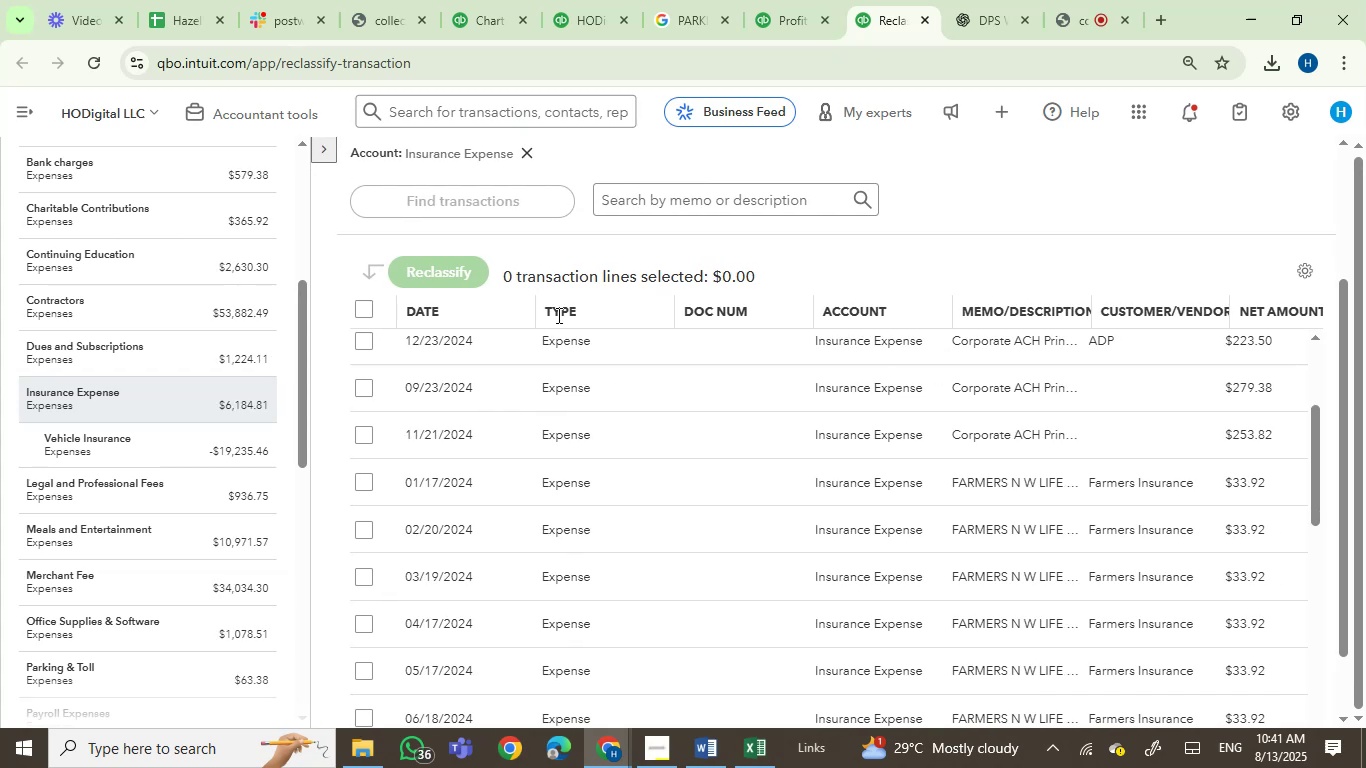 
scroll: coordinate [673, 478], scroll_direction: down, amount: 3.0
 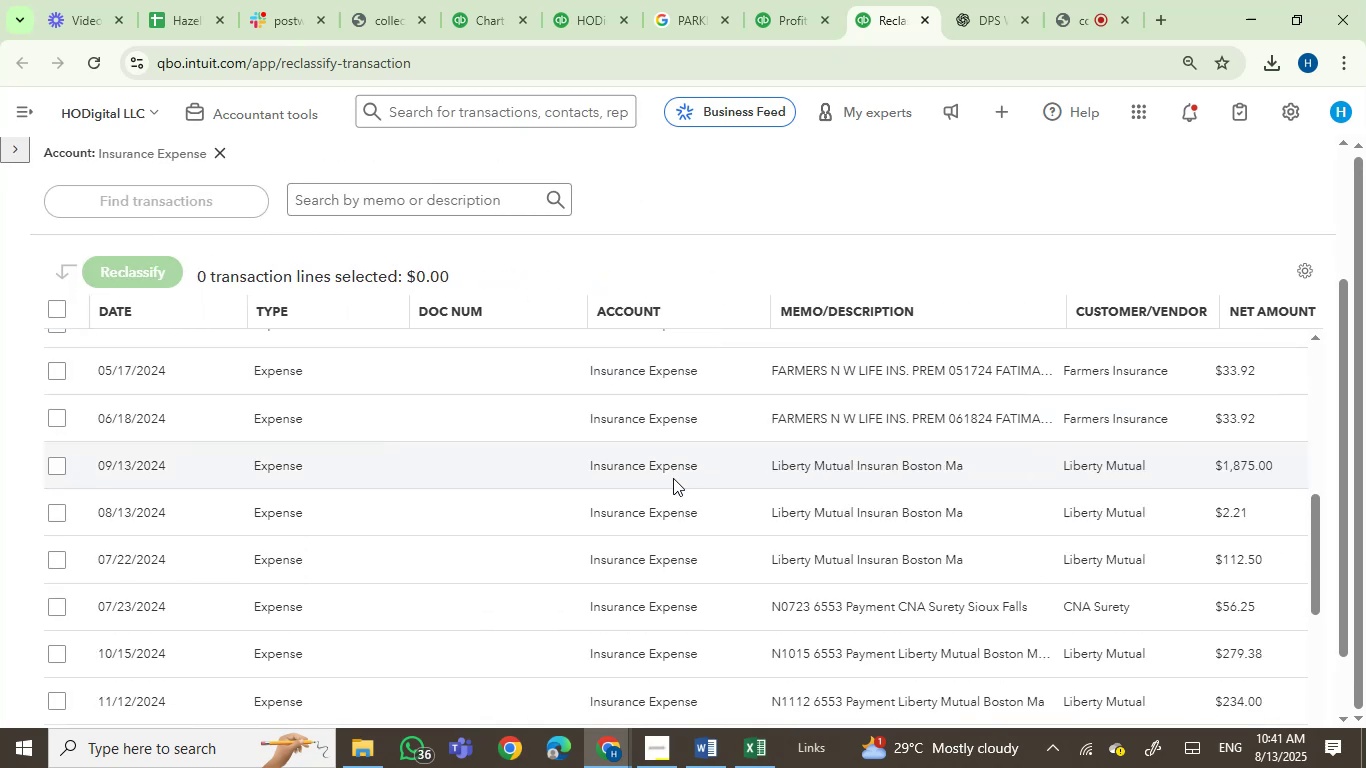 
scroll: coordinate [674, 478], scroll_direction: up, amount: 3.0
 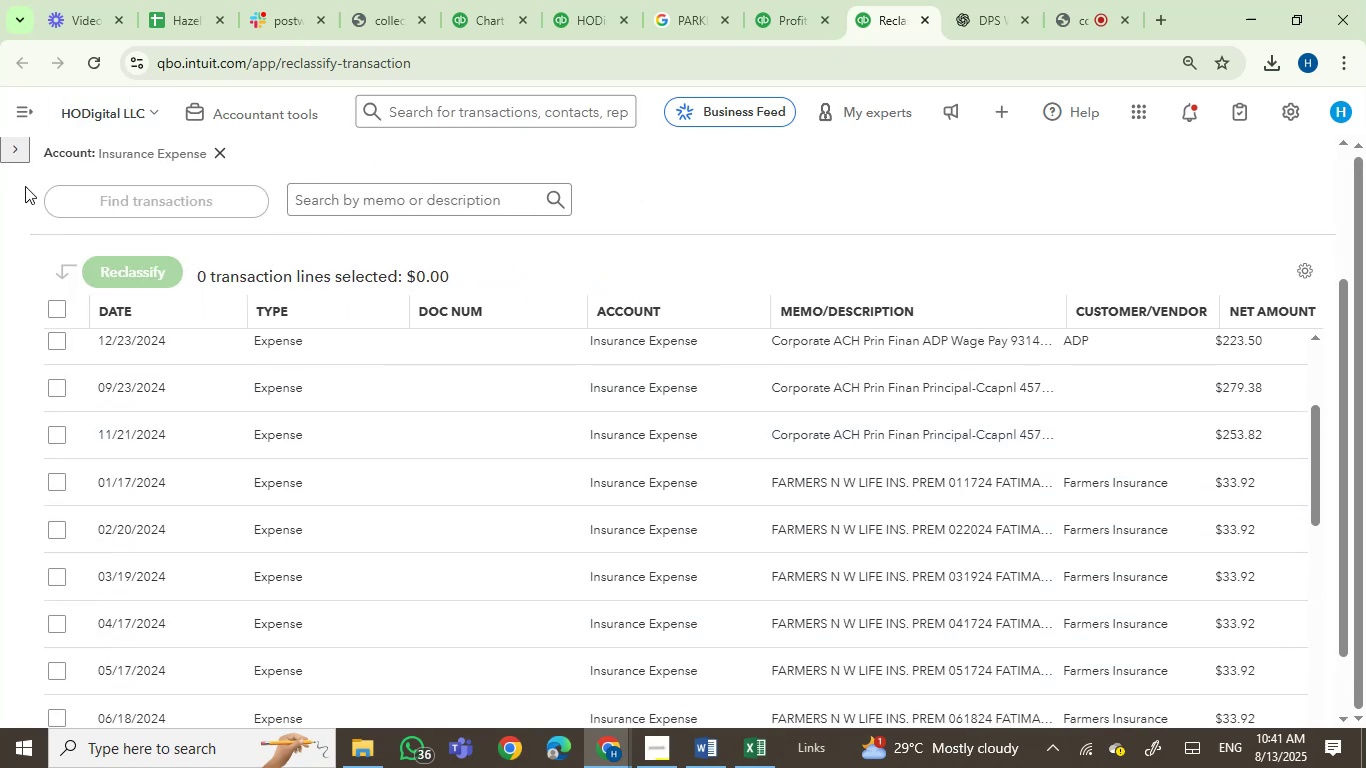 
left_click([2, 150])
 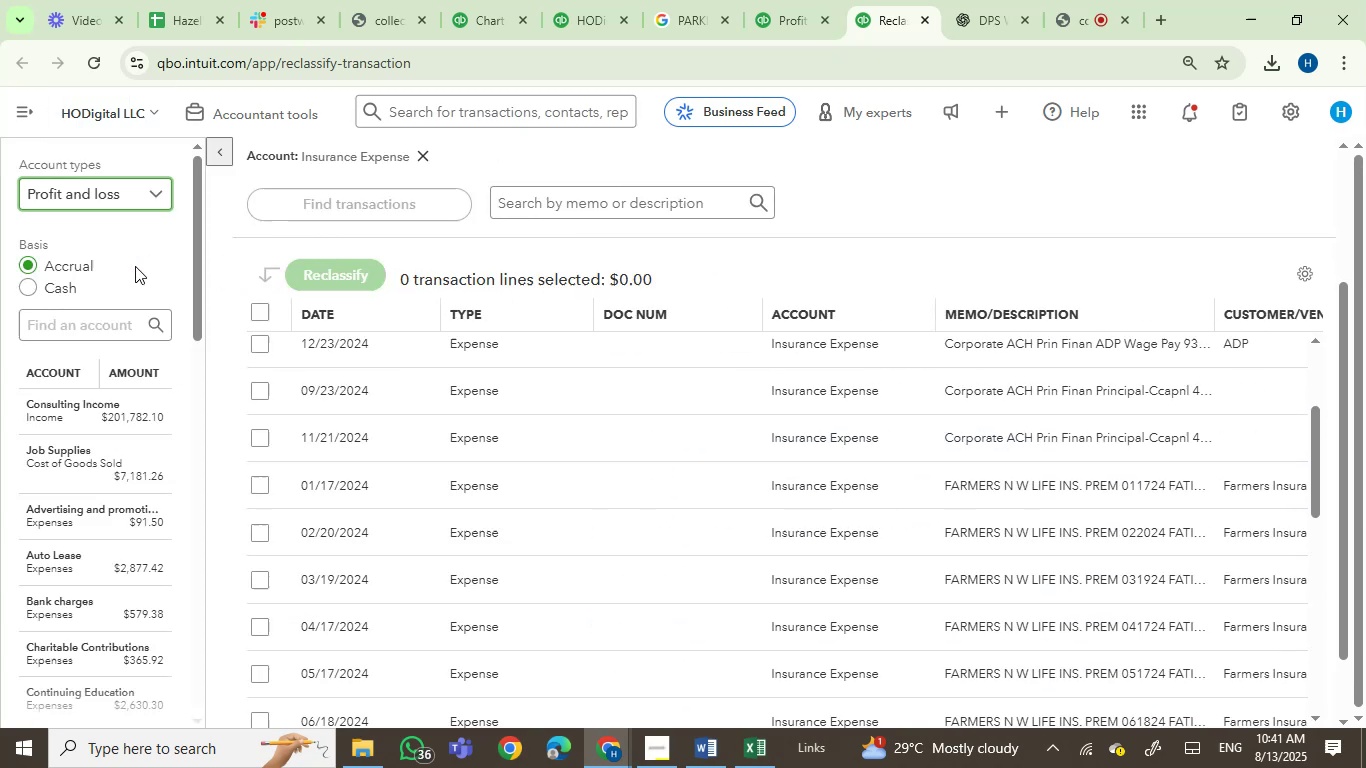 
scroll: coordinate [188, 443], scroll_direction: down, amount: 4.0
 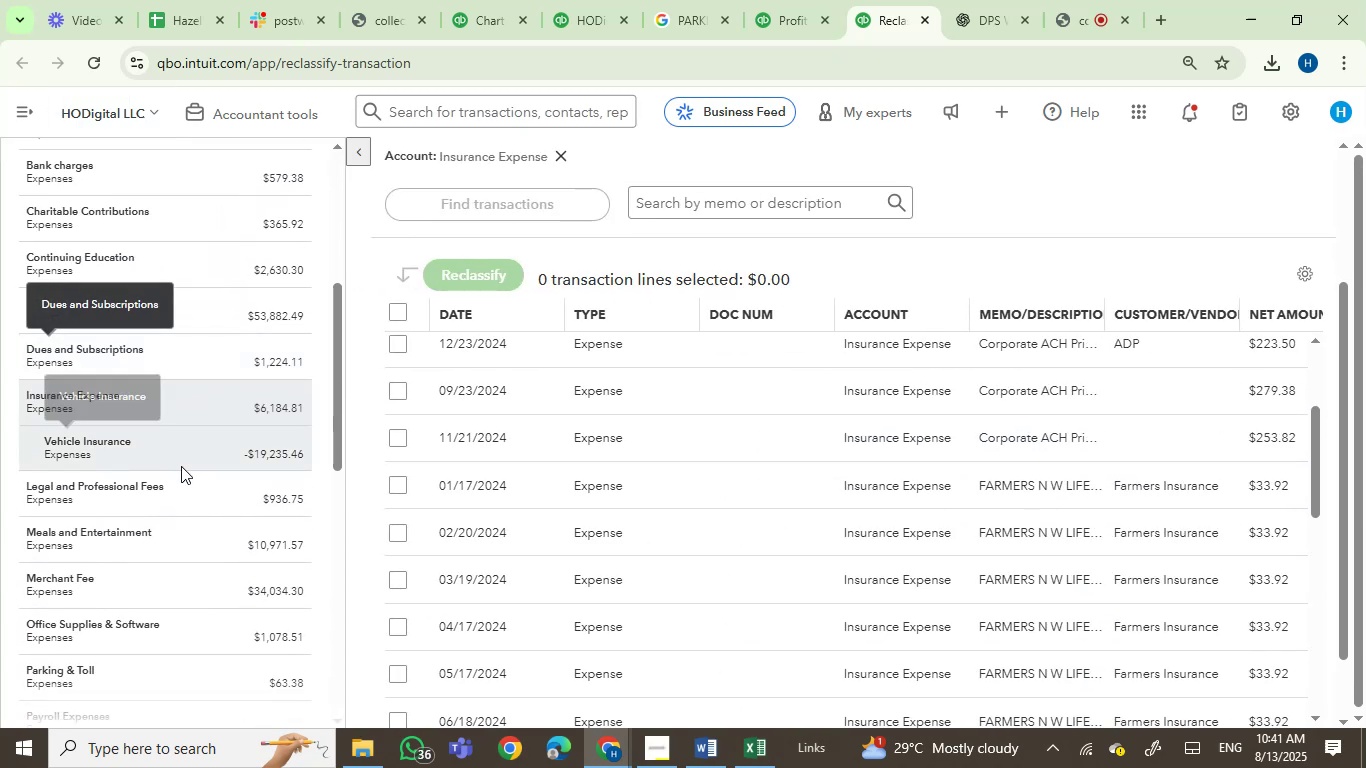 
left_click([174, 443])
 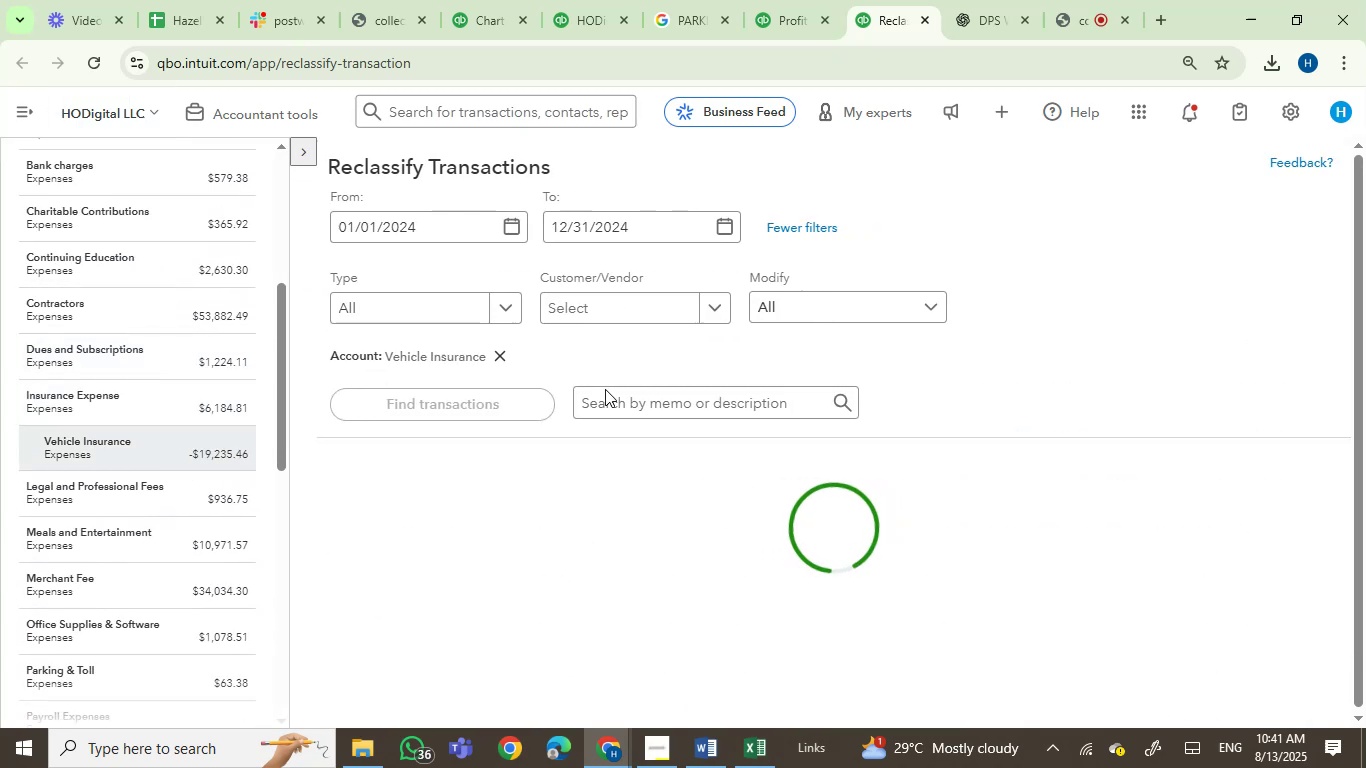 
scroll: coordinate [677, 486], scroll_direction: down, amount: 10.0
 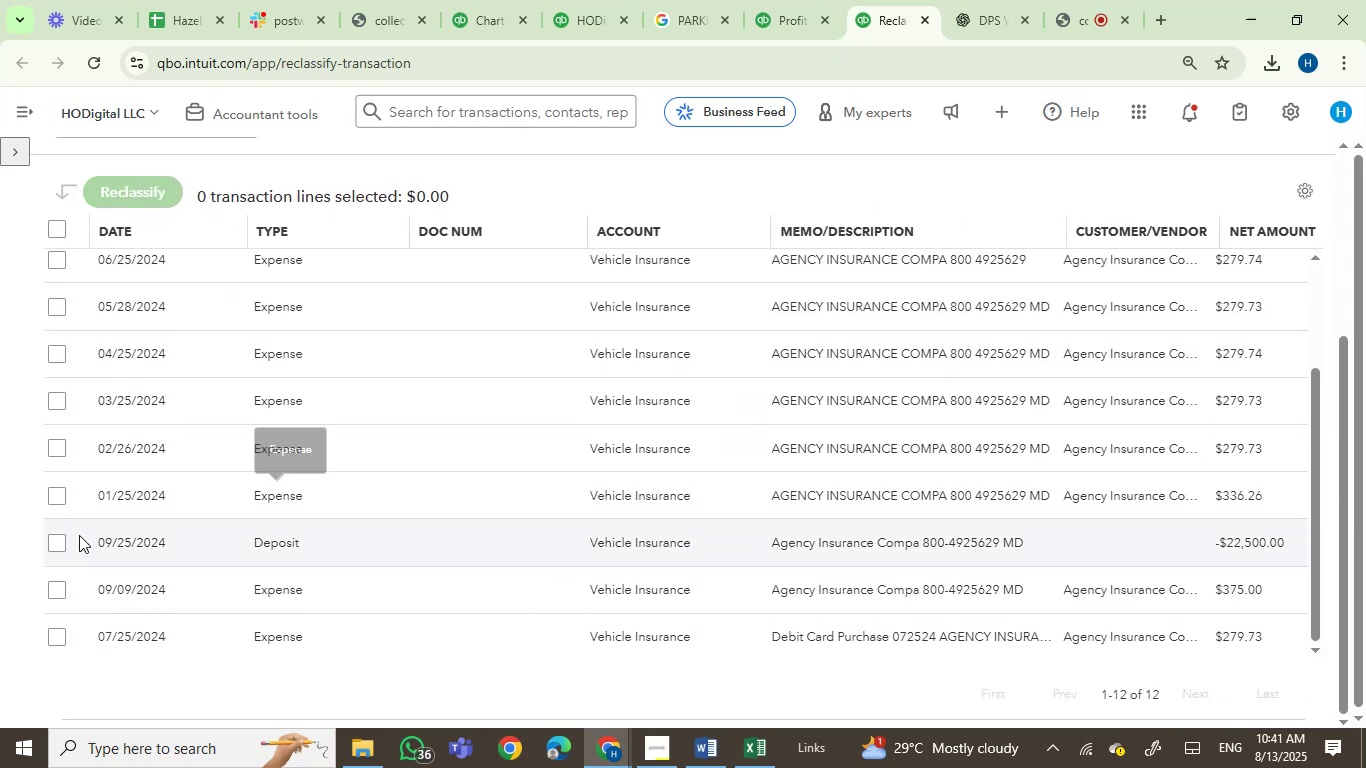 
left_click([59, 542])
 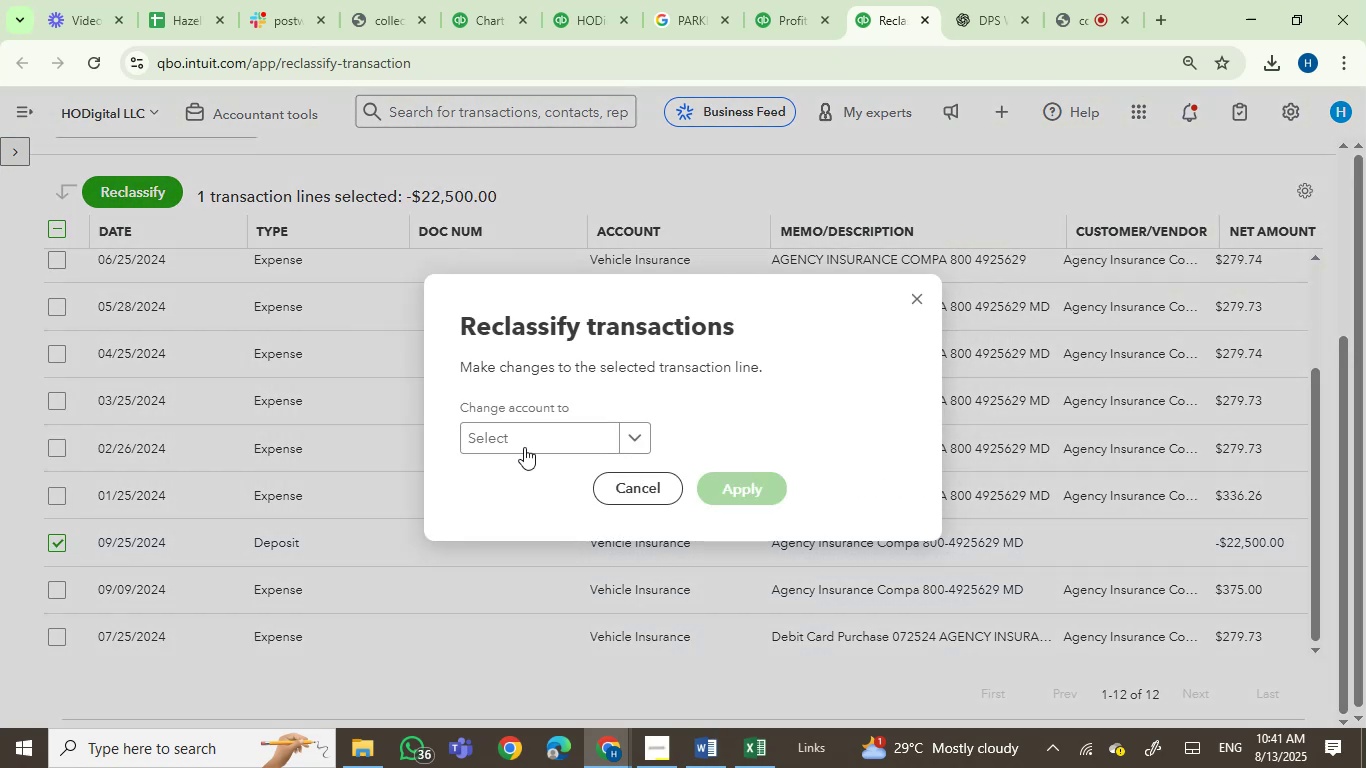 
type(SAL)
key(Backspace)
key(Backspace)
key(Backspace)
key(Backspace)
type(CONSULK)
key(Backspace)
 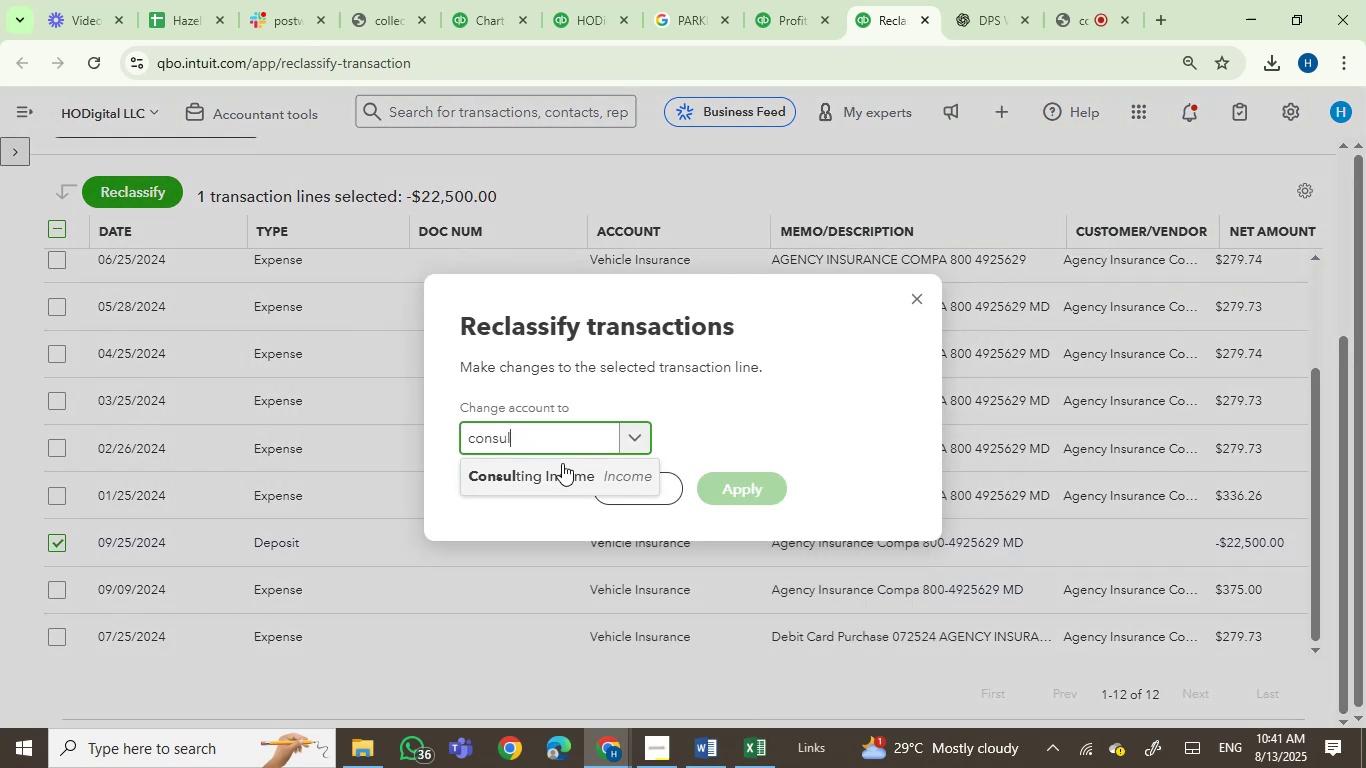 
left_click([534, 482])
 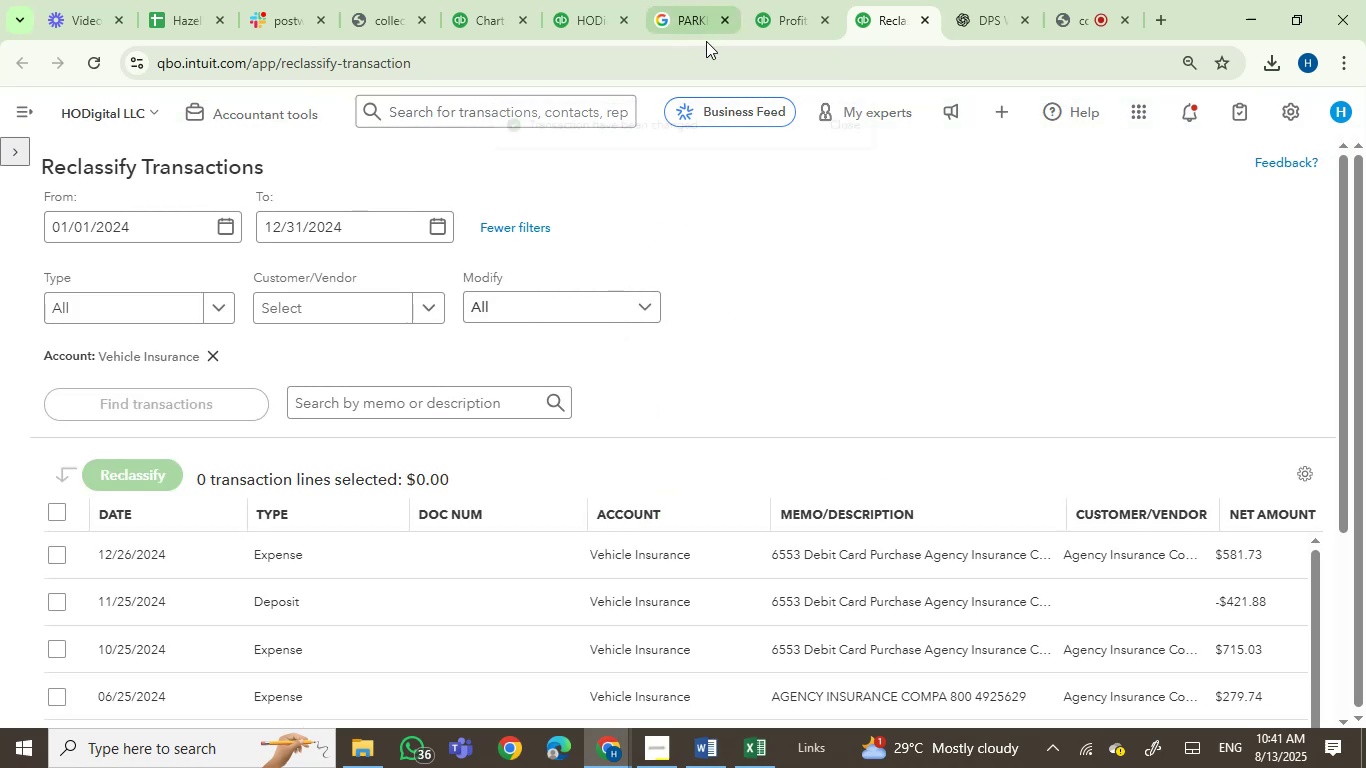 
left_click([780, 23])
 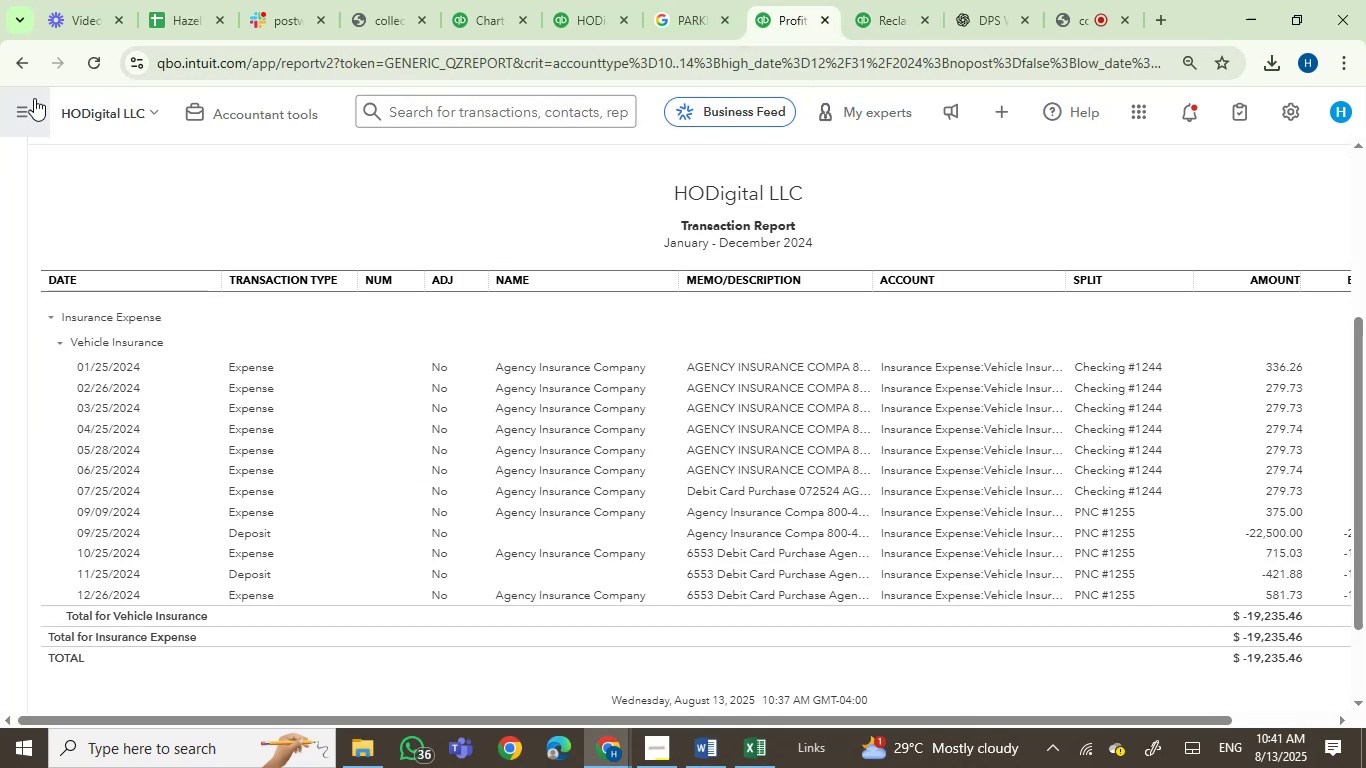 
left_click([23, 62])
 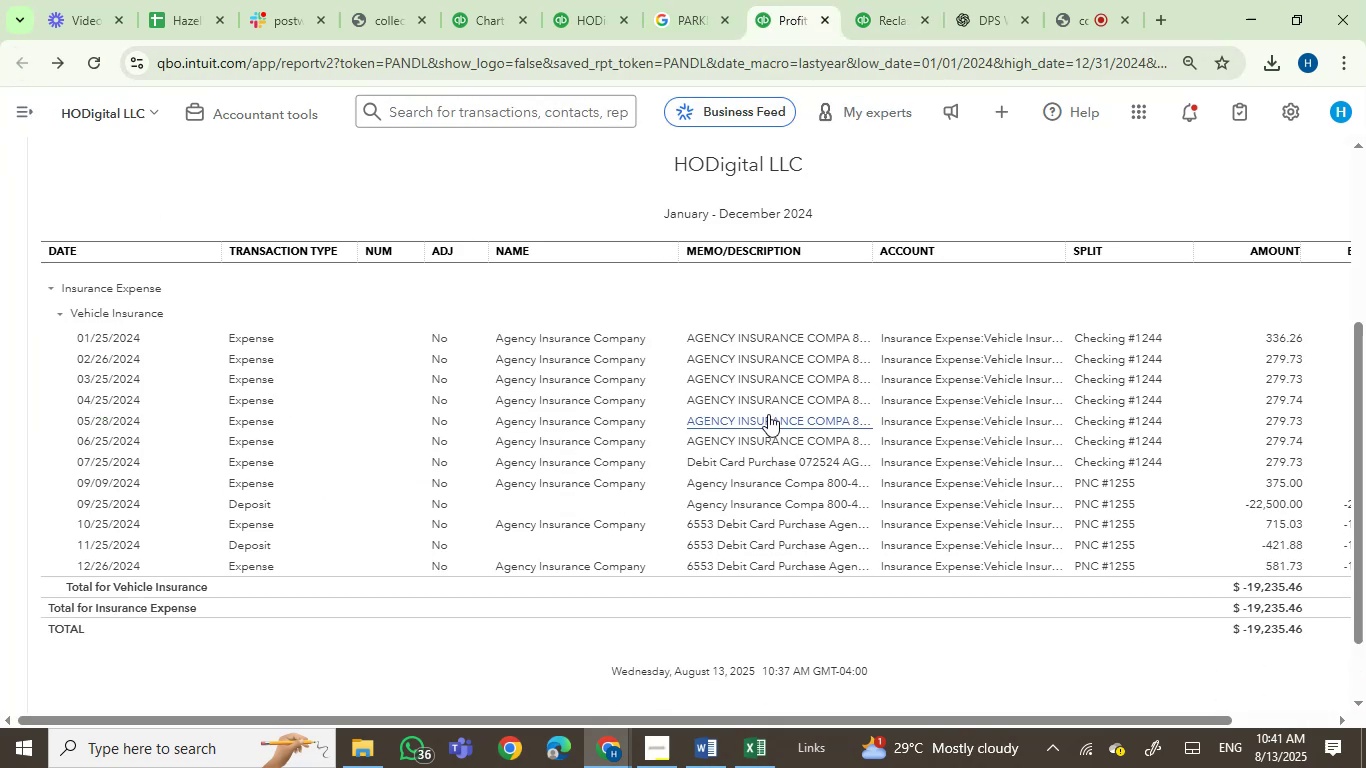 
scroll: coordinate [769, 410], scroll_direction: up, amount: 3.0
 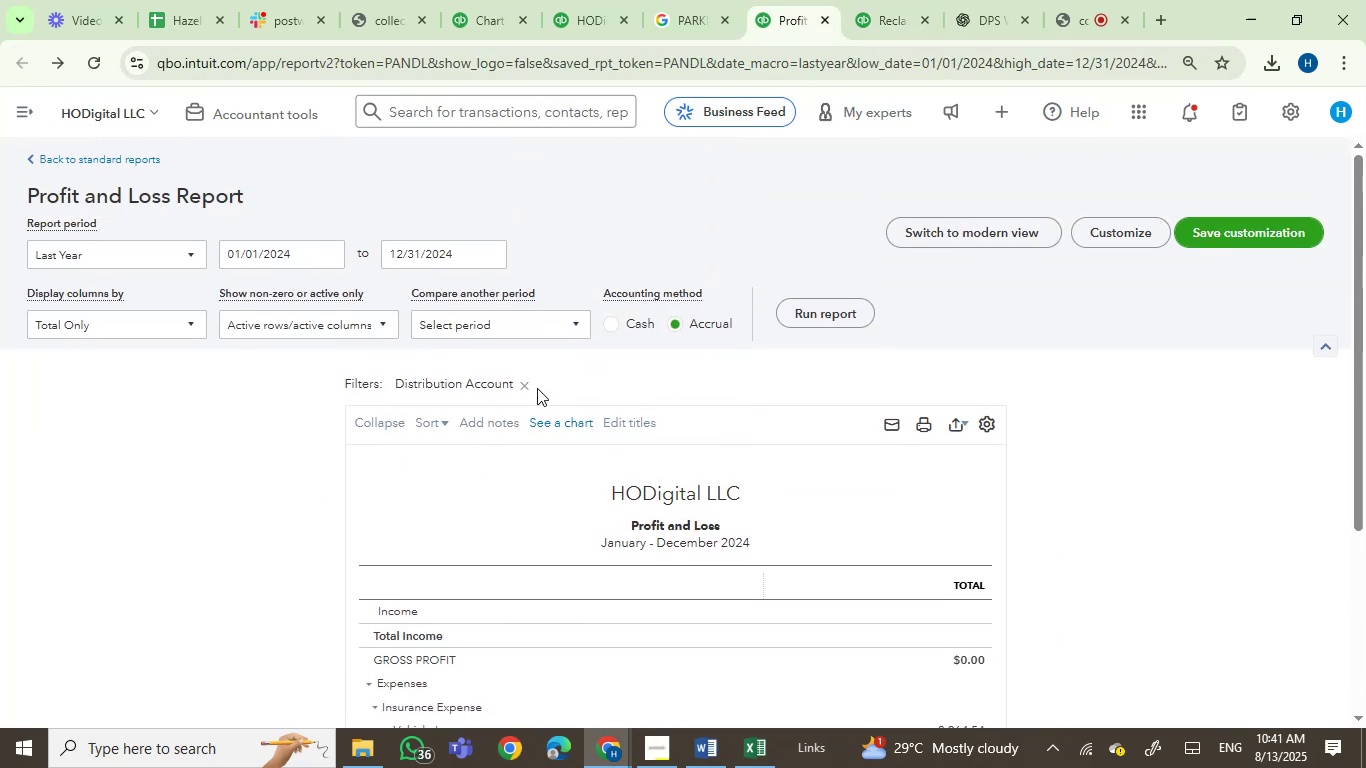 
left_click([523, 384])
 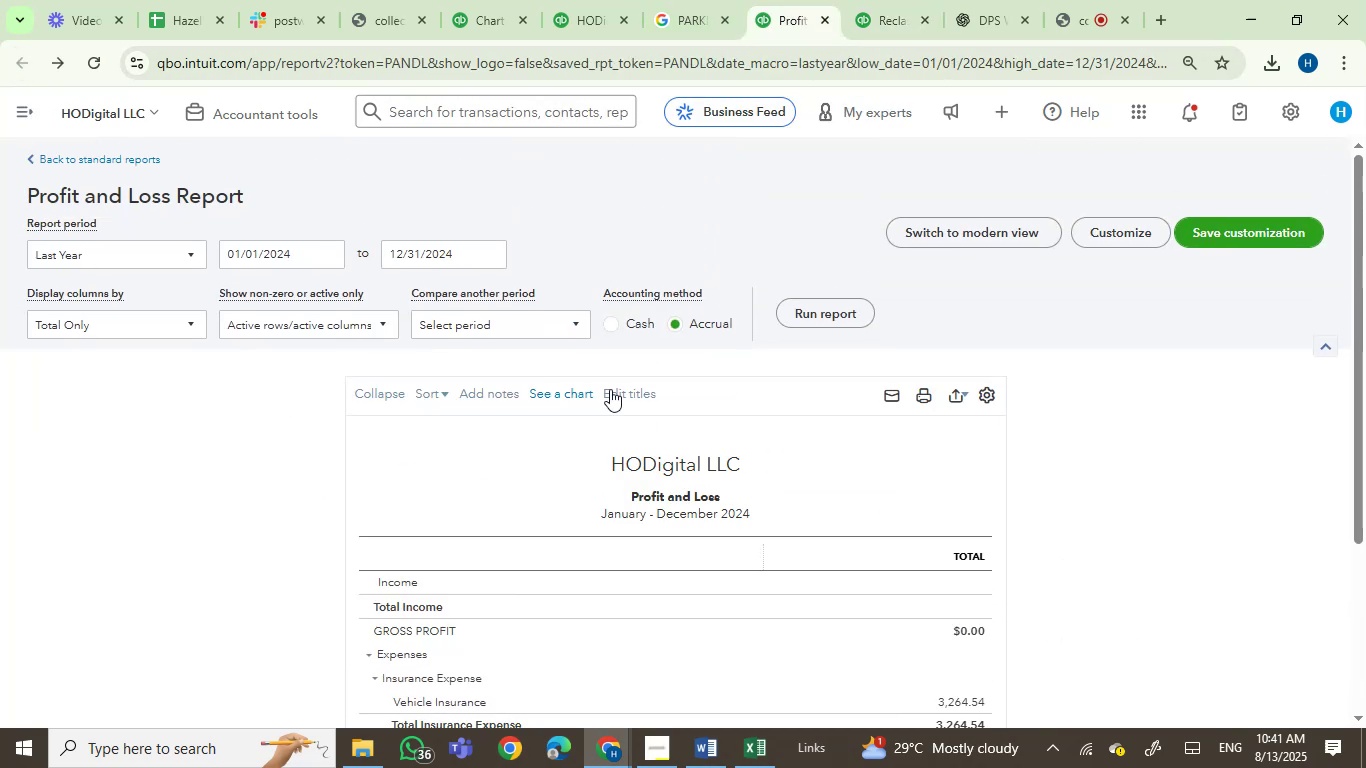 
scroll: coordinate [1289, 425], scroll_direction: down, amount: 2.0
 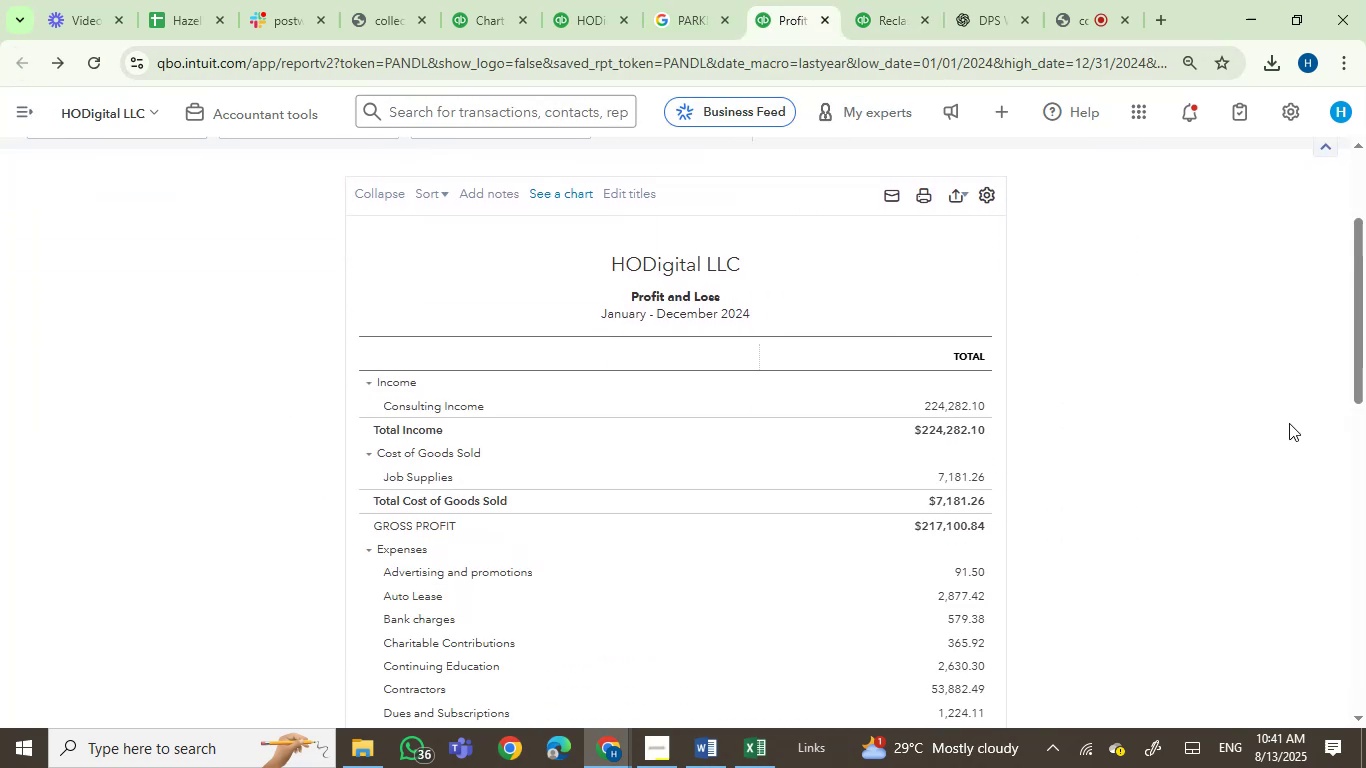 
left_click([1250, 413])
 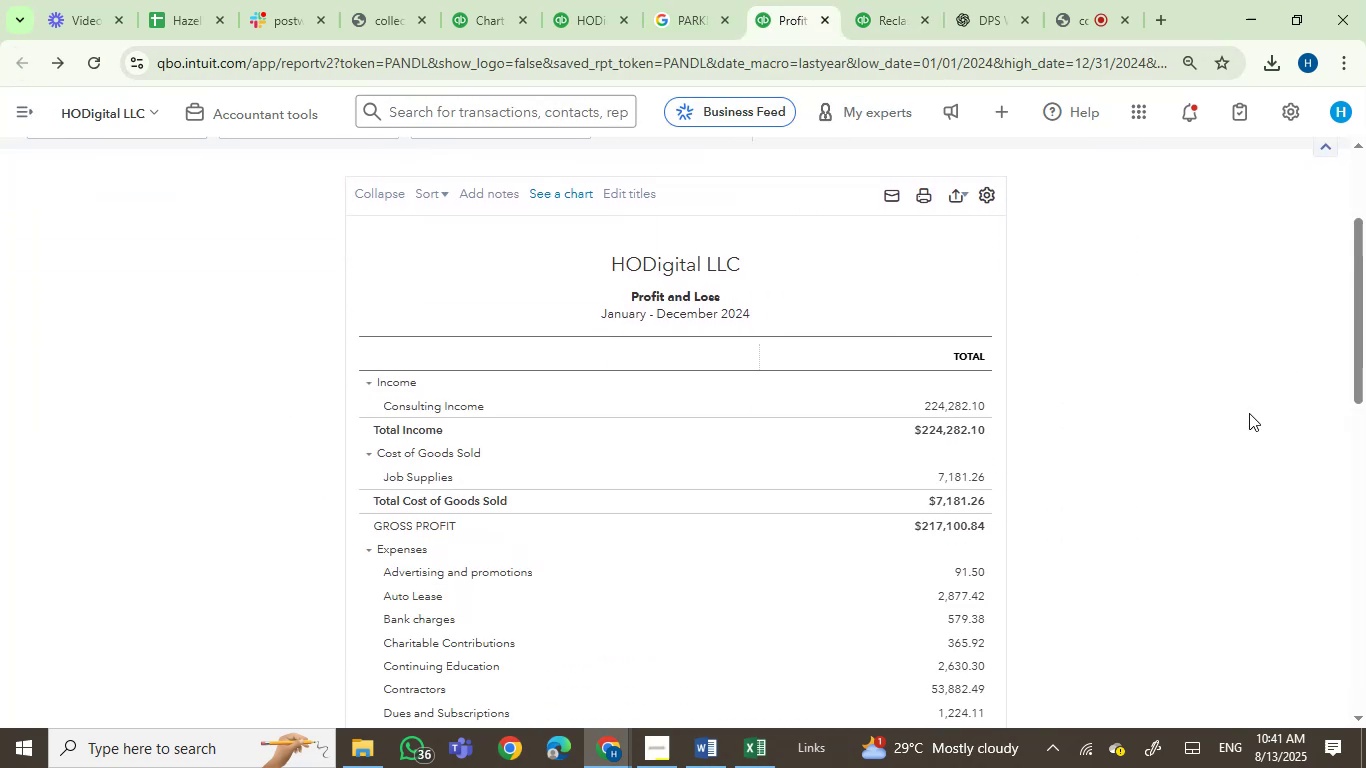 
scroll: coordinate [1248, 402], scroll_direction: down, amount: 2.0
 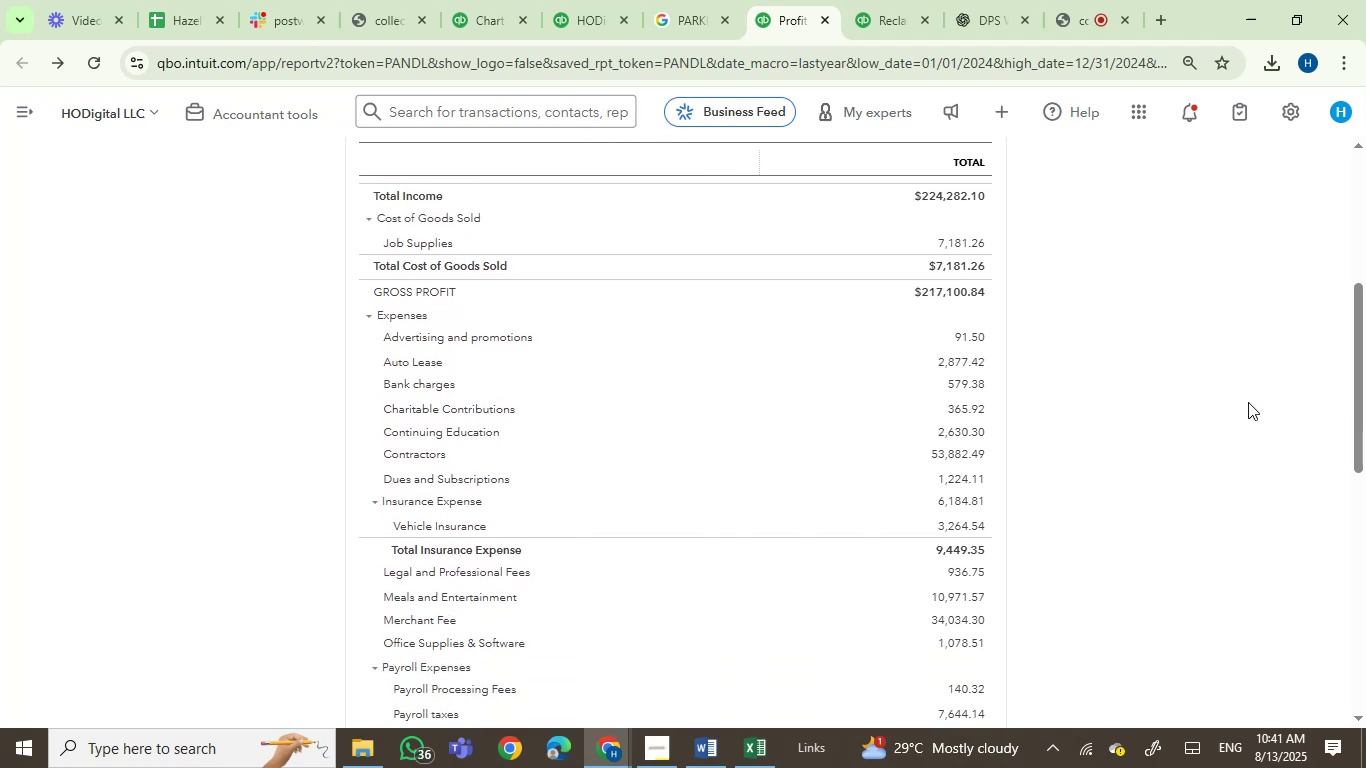 
scroll: coordinate [1248, 402], scroll_direction: up, amount: 2.0
 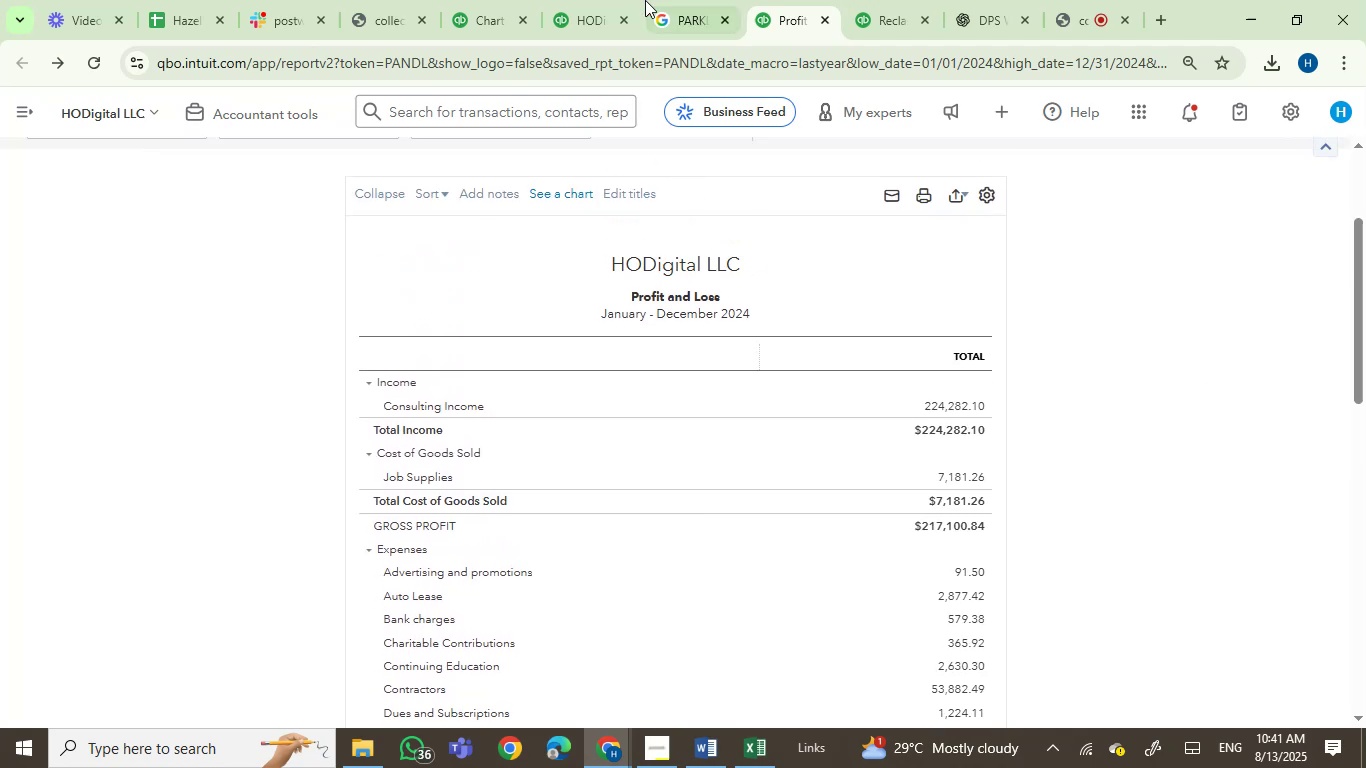 
left_click([587, 0])
 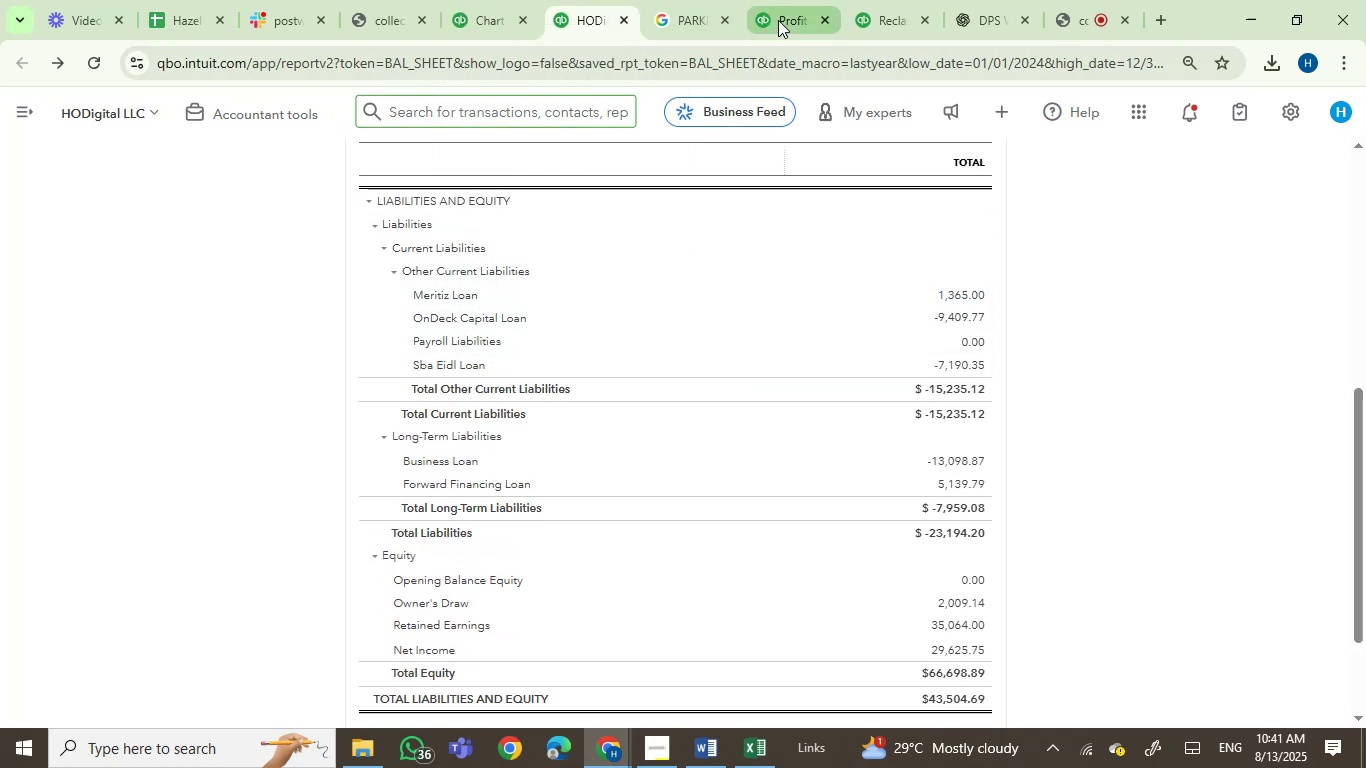 
wait(6.14)
 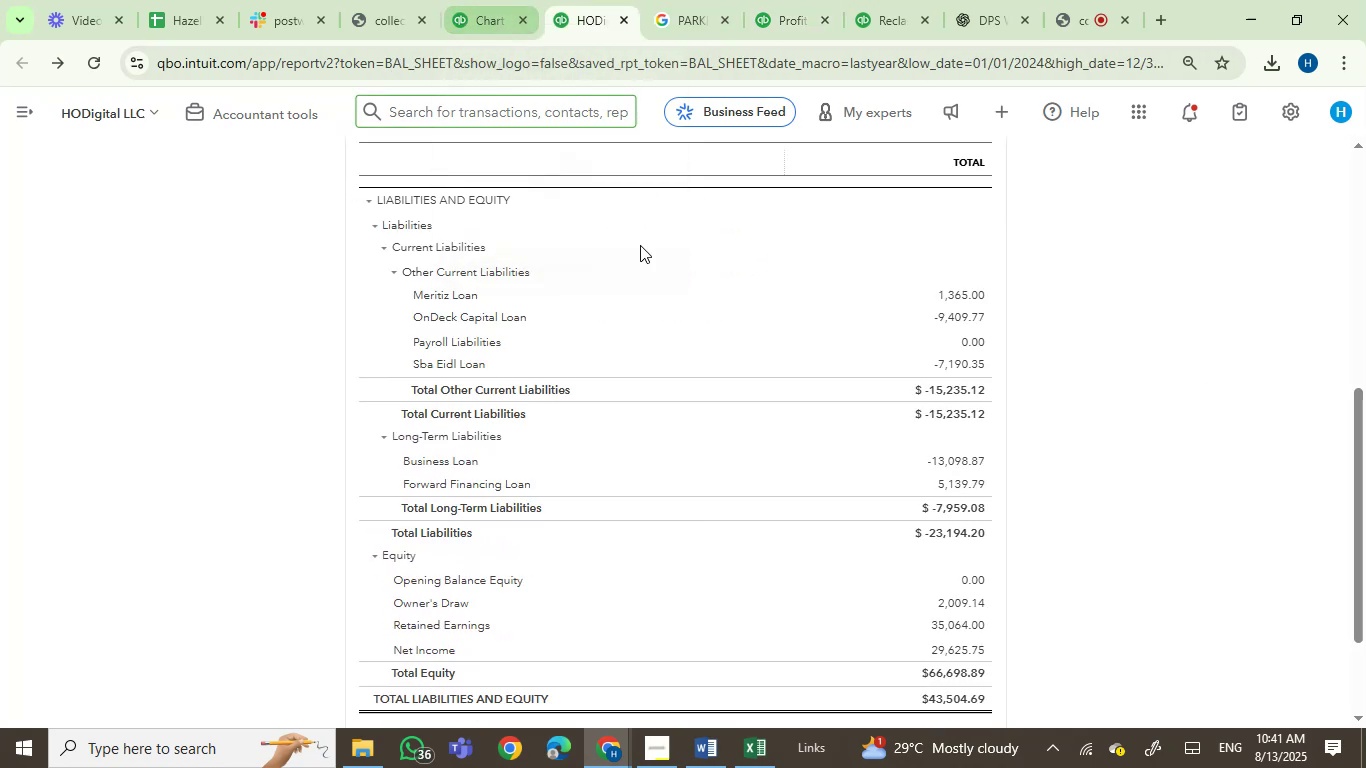 
left_click([8, 151])
 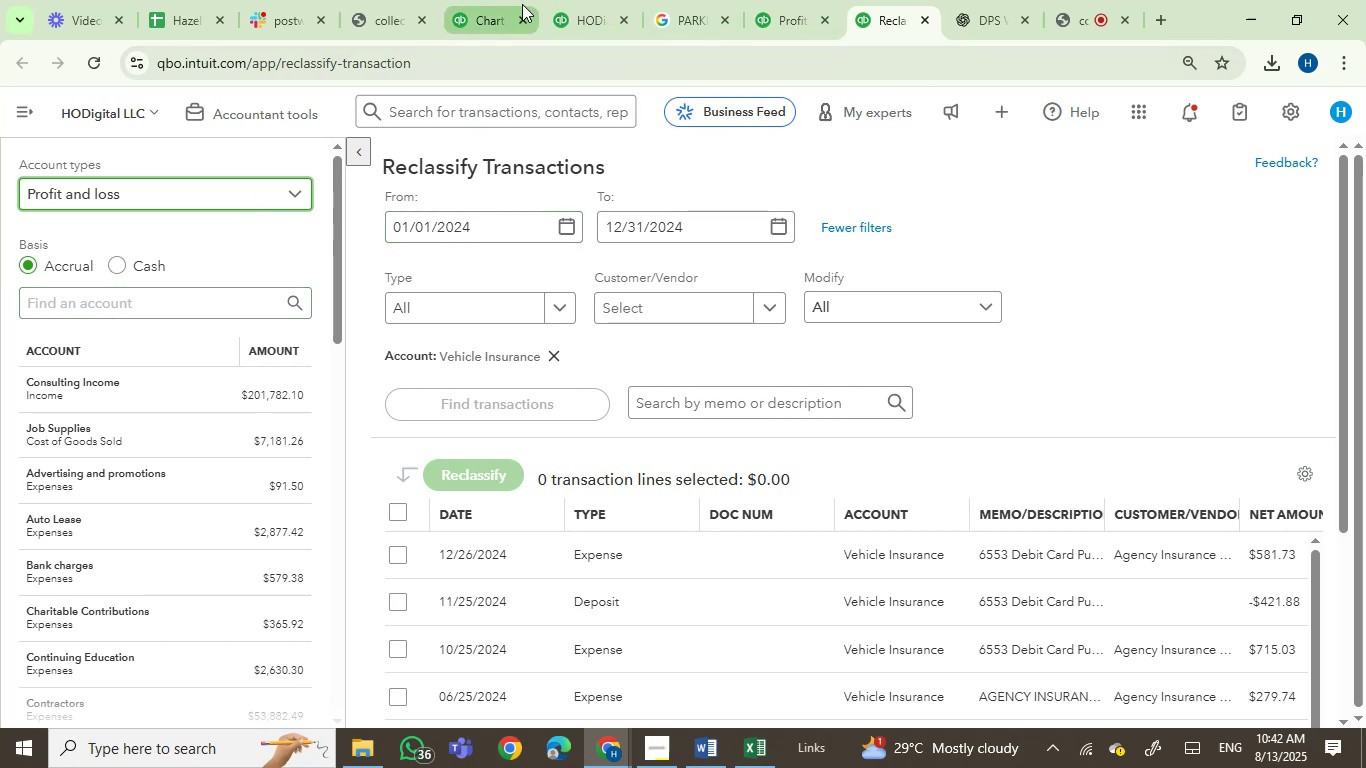 
left_click([276, 195])
 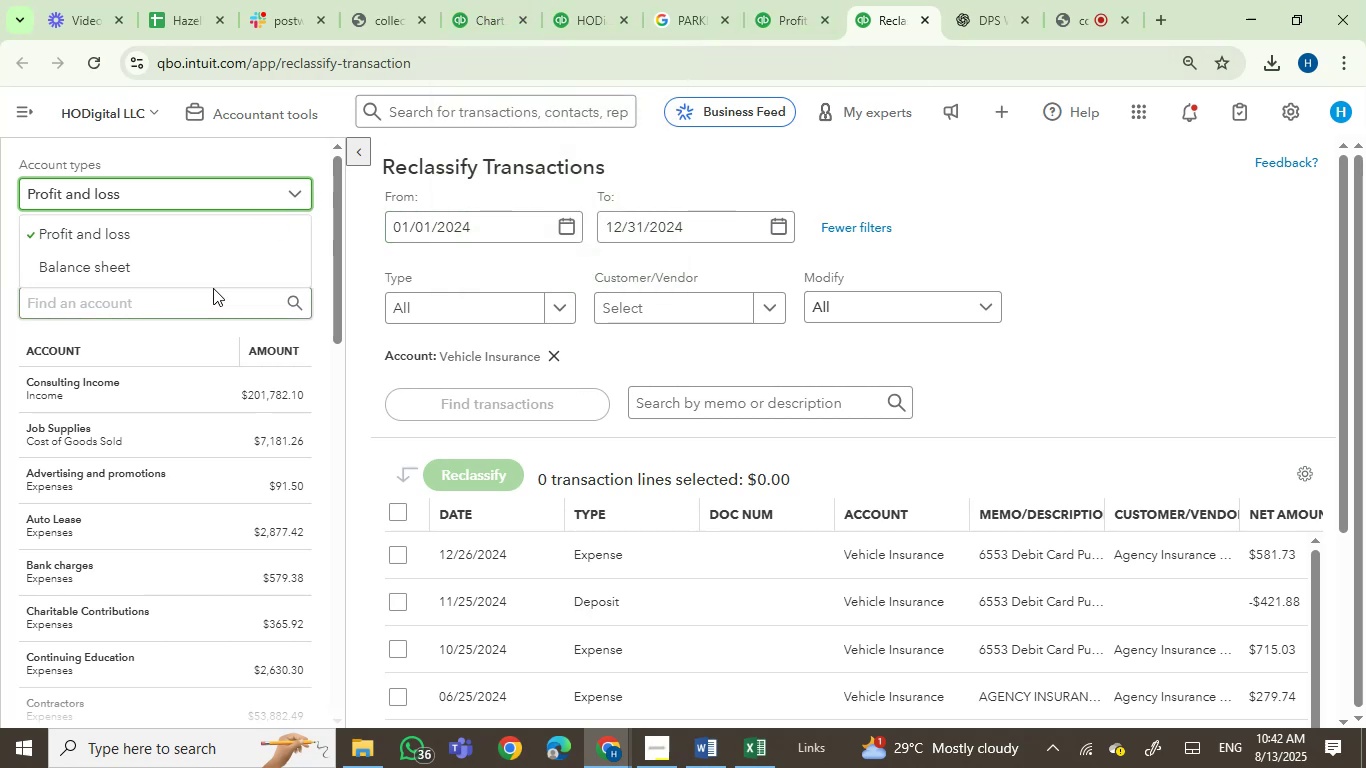 
left_click([210, 266])
 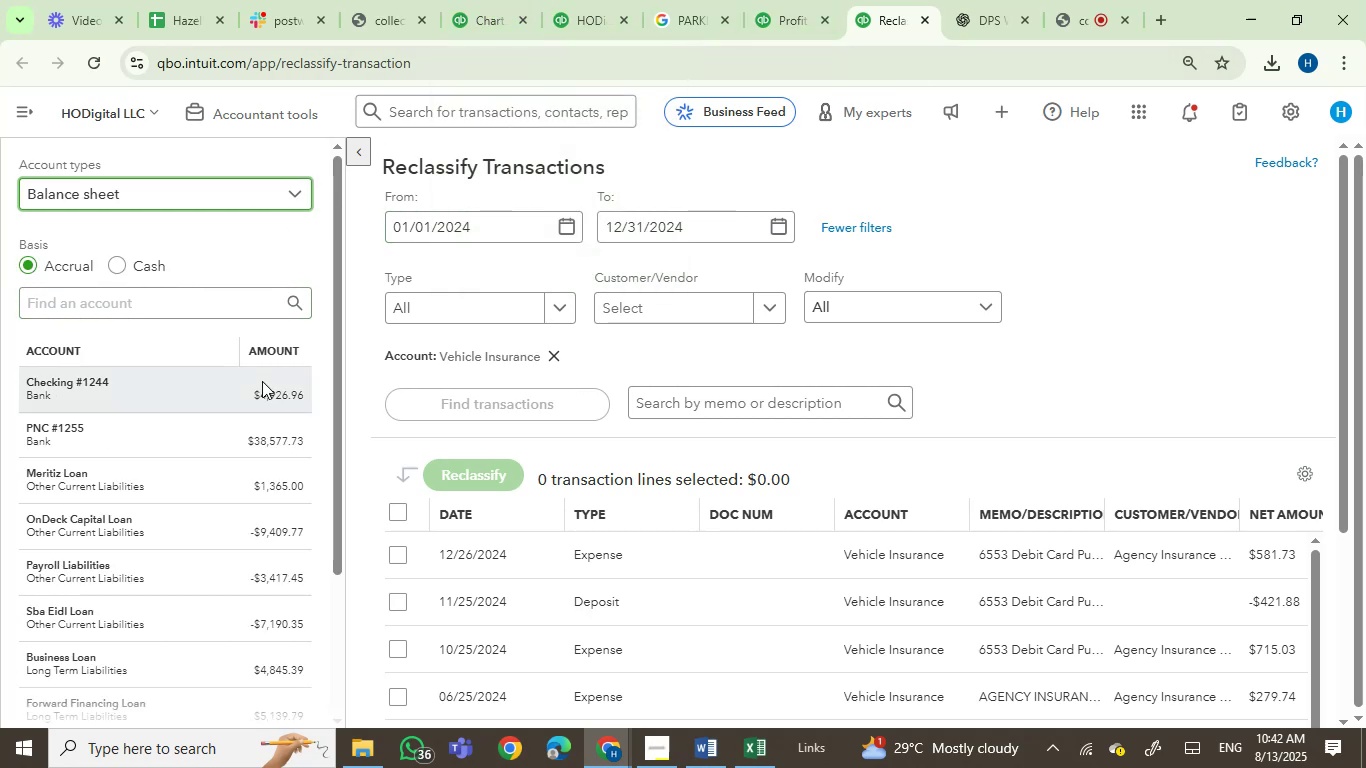 
scroll: coordinate [222, 509], scroll_direction: down, amount: 5.0
 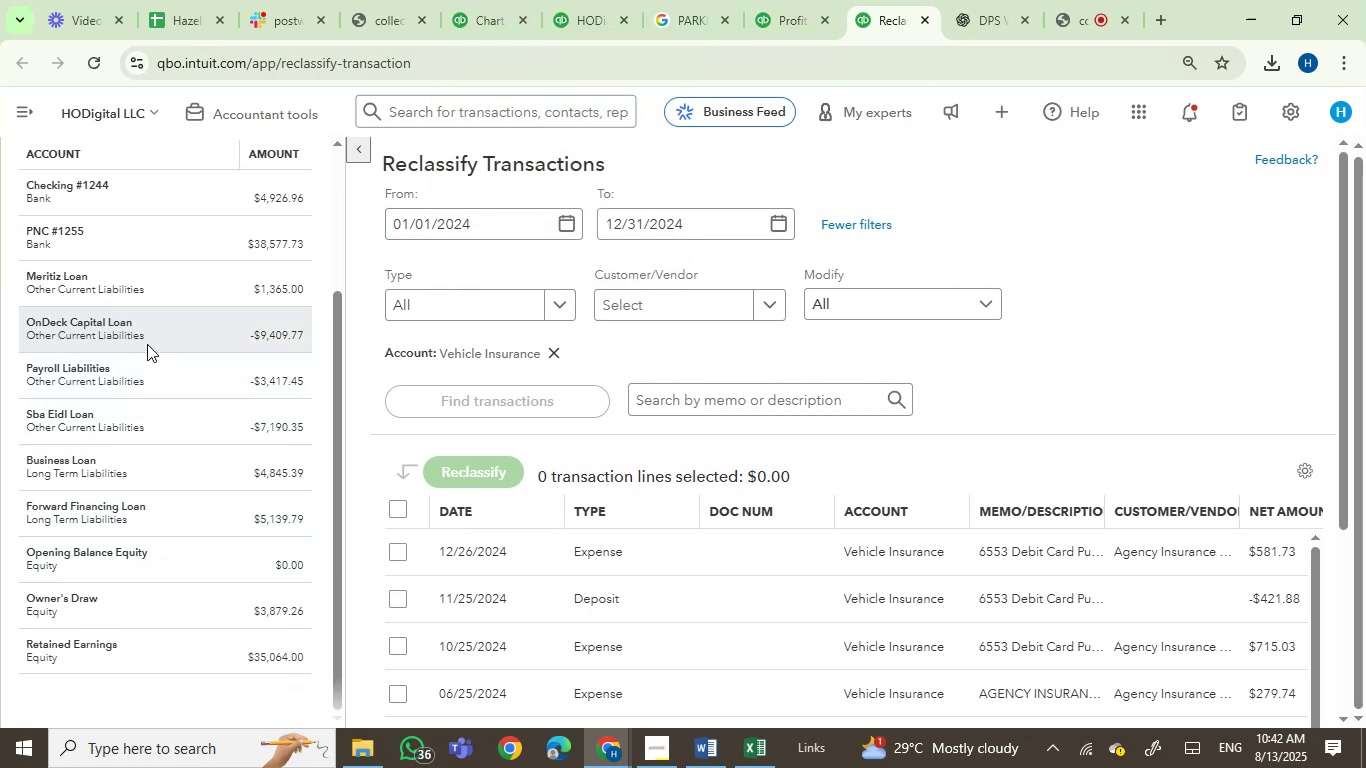 
left_click([180, 285])
 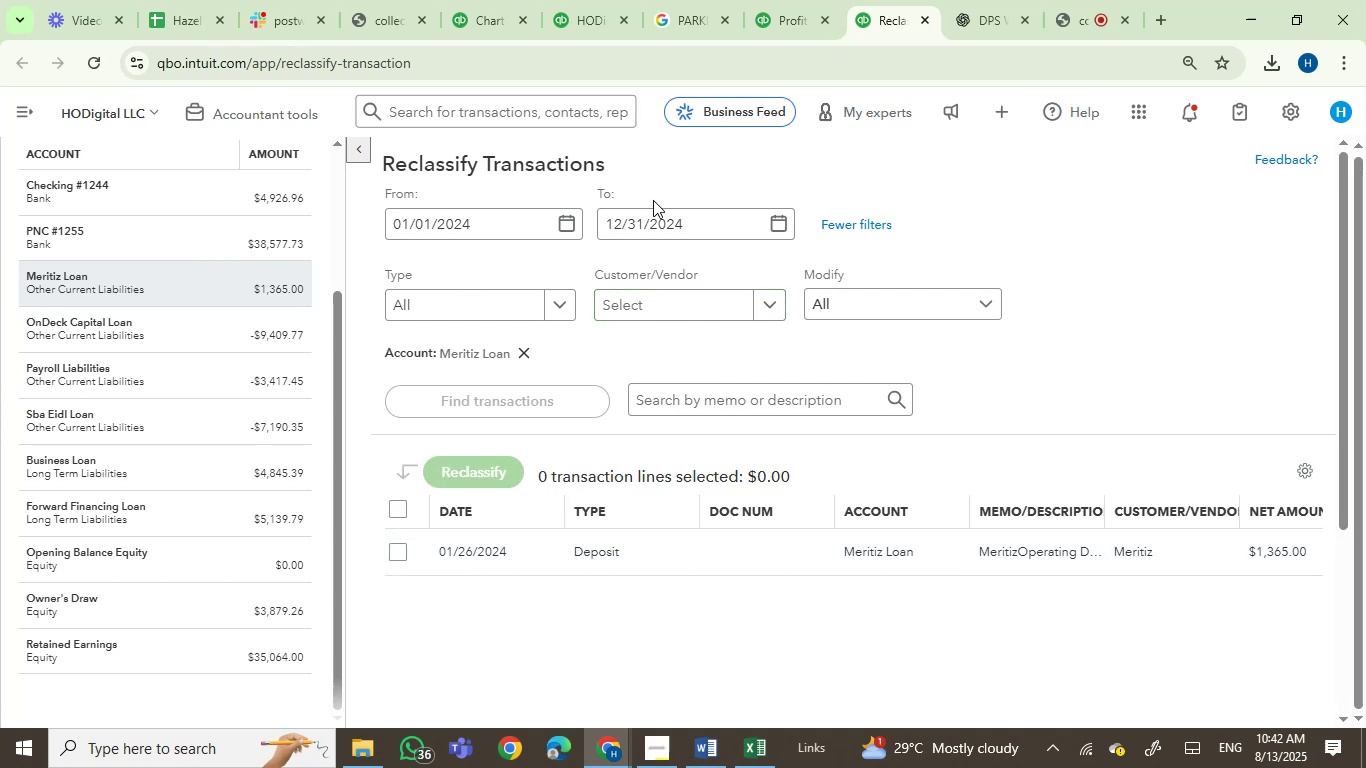 
wait(5.05)
 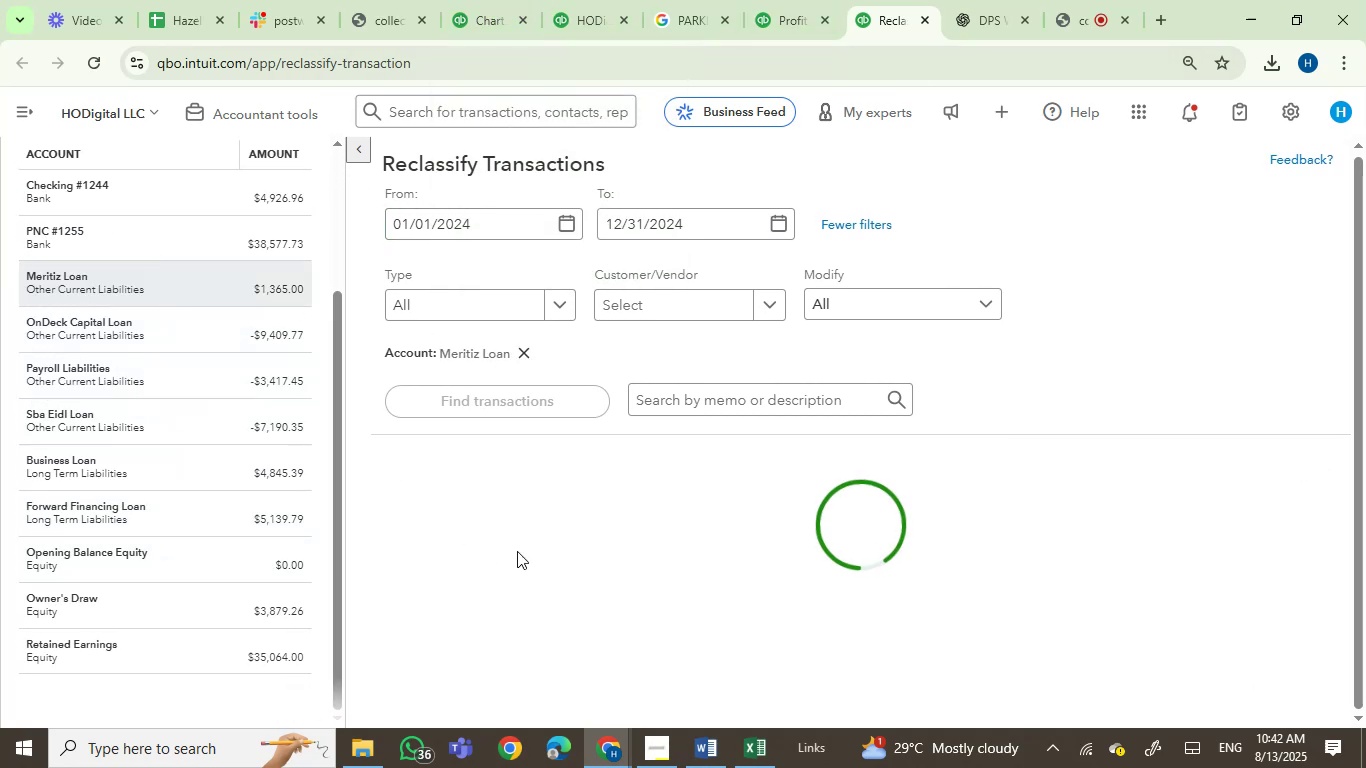 
double_click([484, 461])
 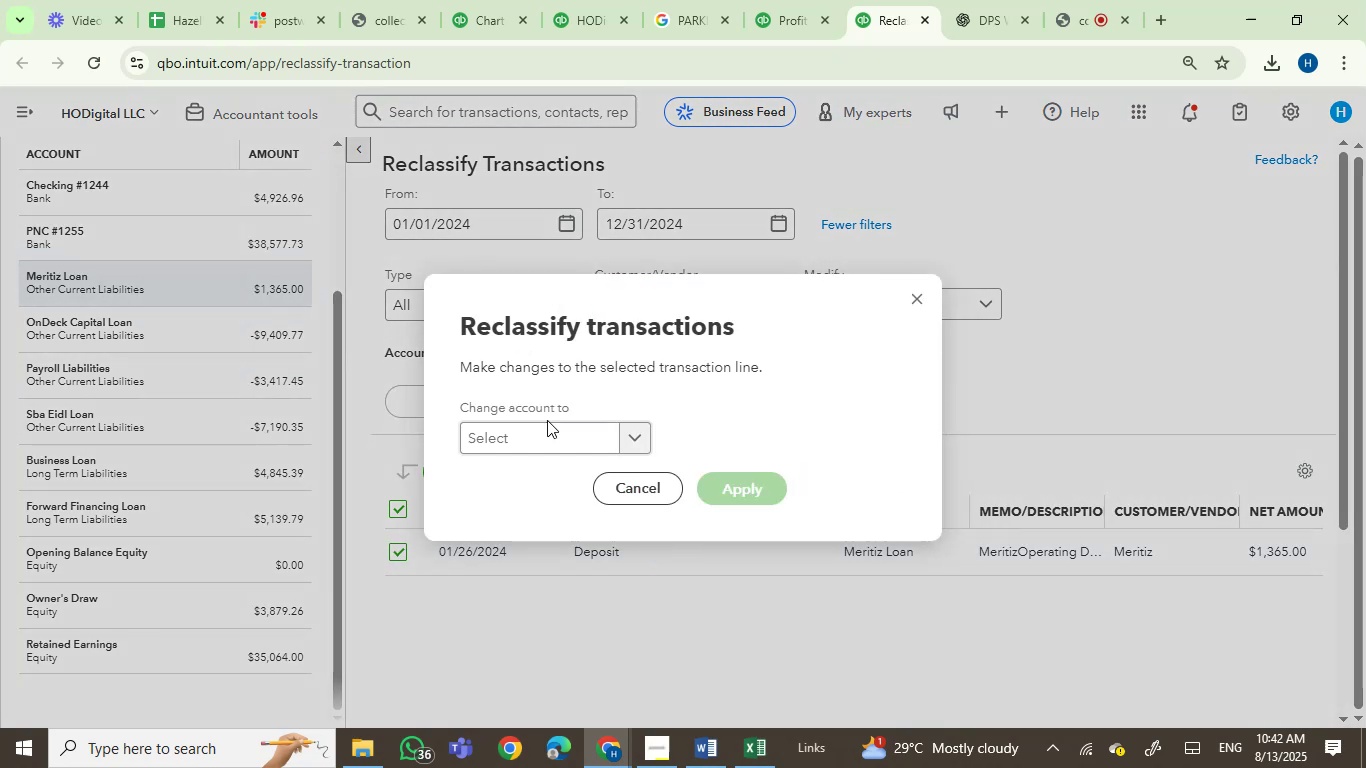 
left_click([541, 441])
 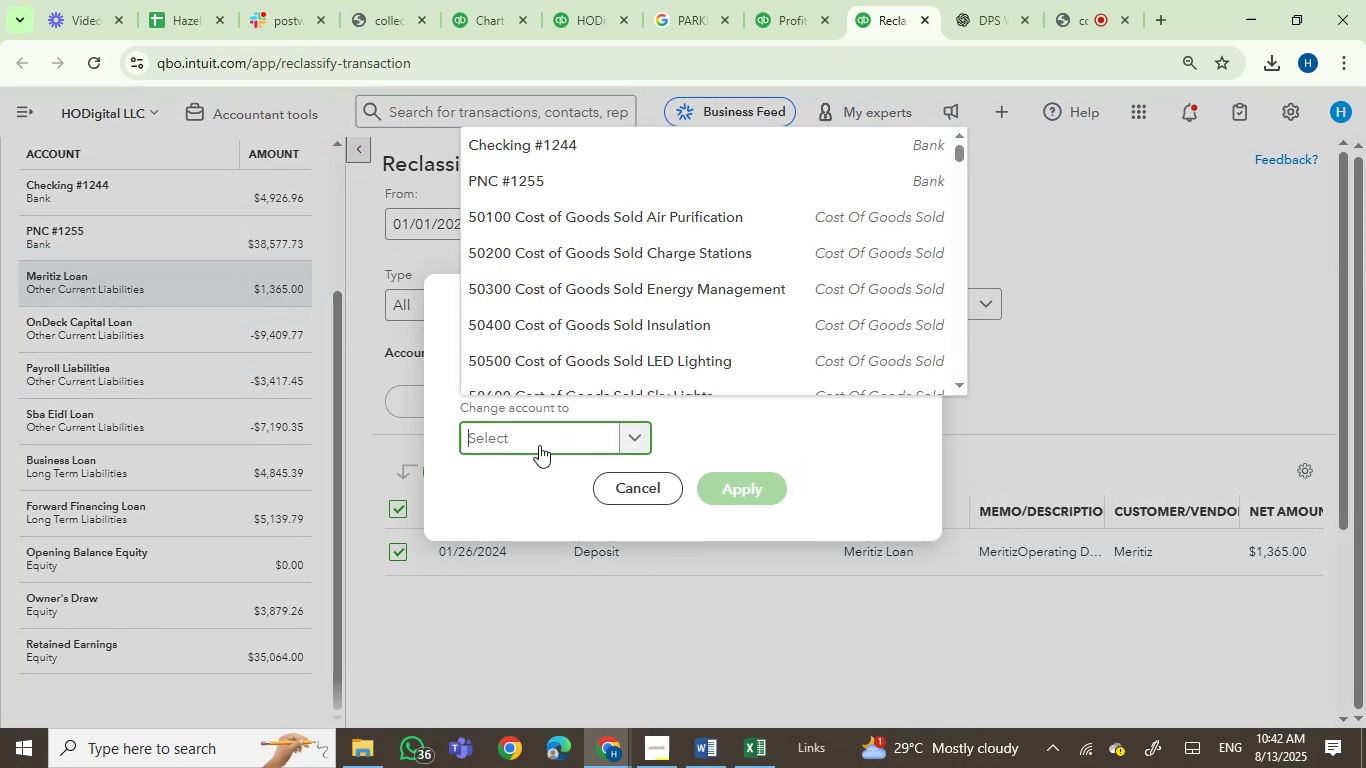 
type(CONSUL)
key(Backspace)
key(Backspace)
key(Backspace)
key(Backspace)
key(Backspace)
key(Backspace)
key(Backspace)
 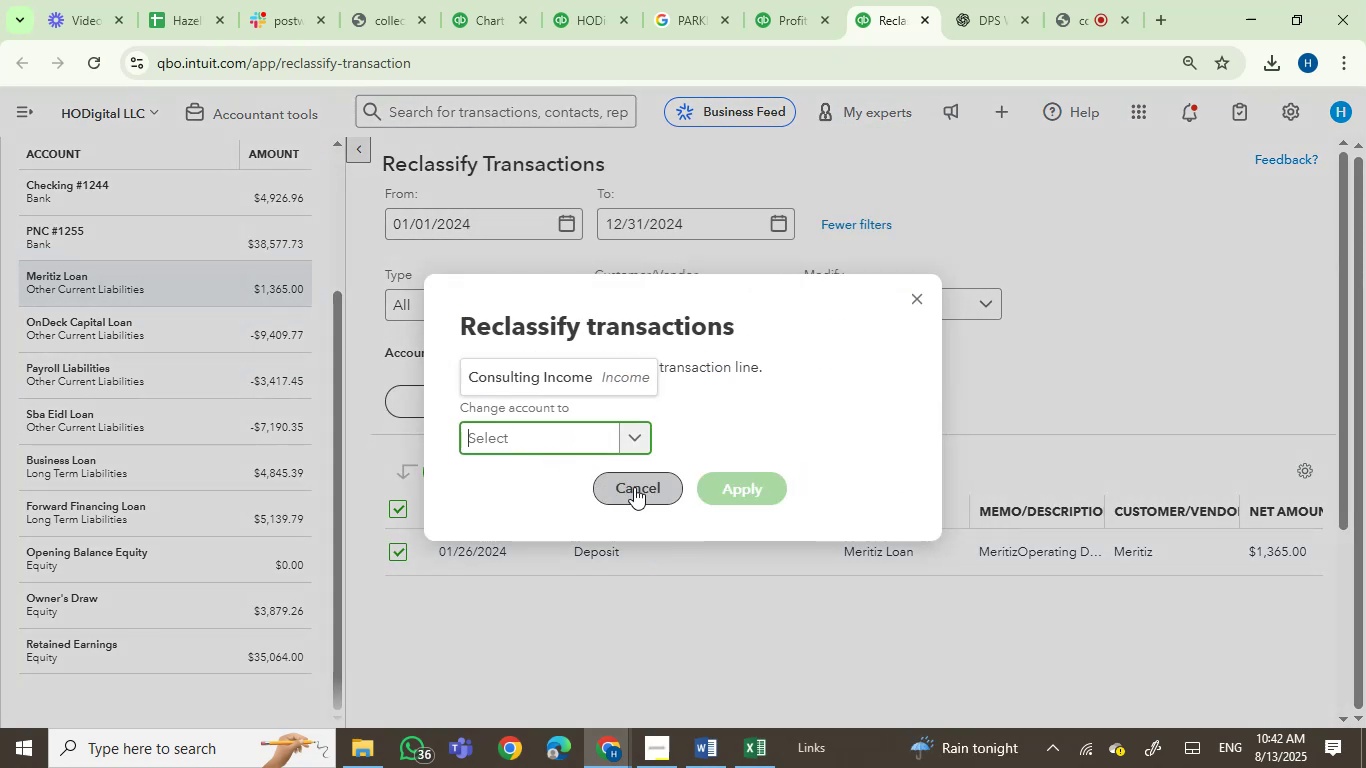 
left_click([634, 487])
 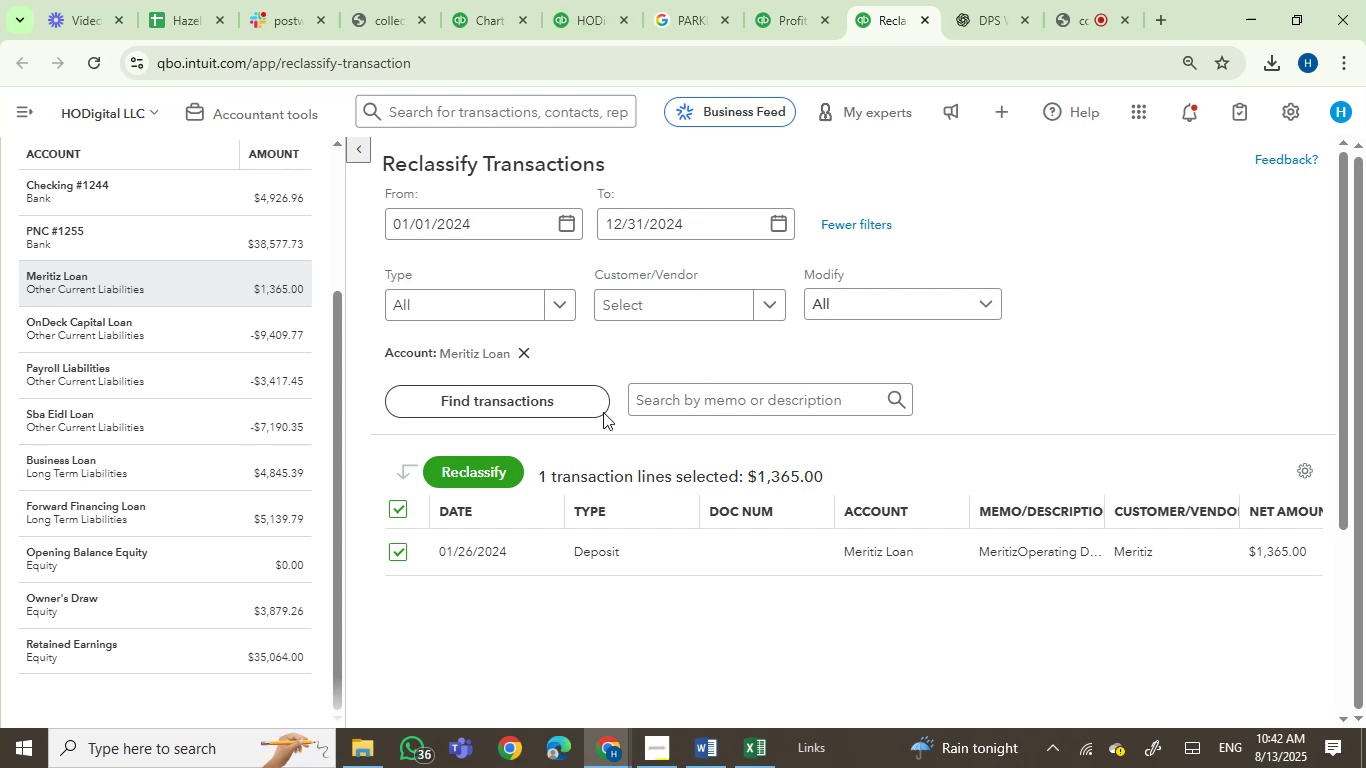 
left_click([775, 0])
 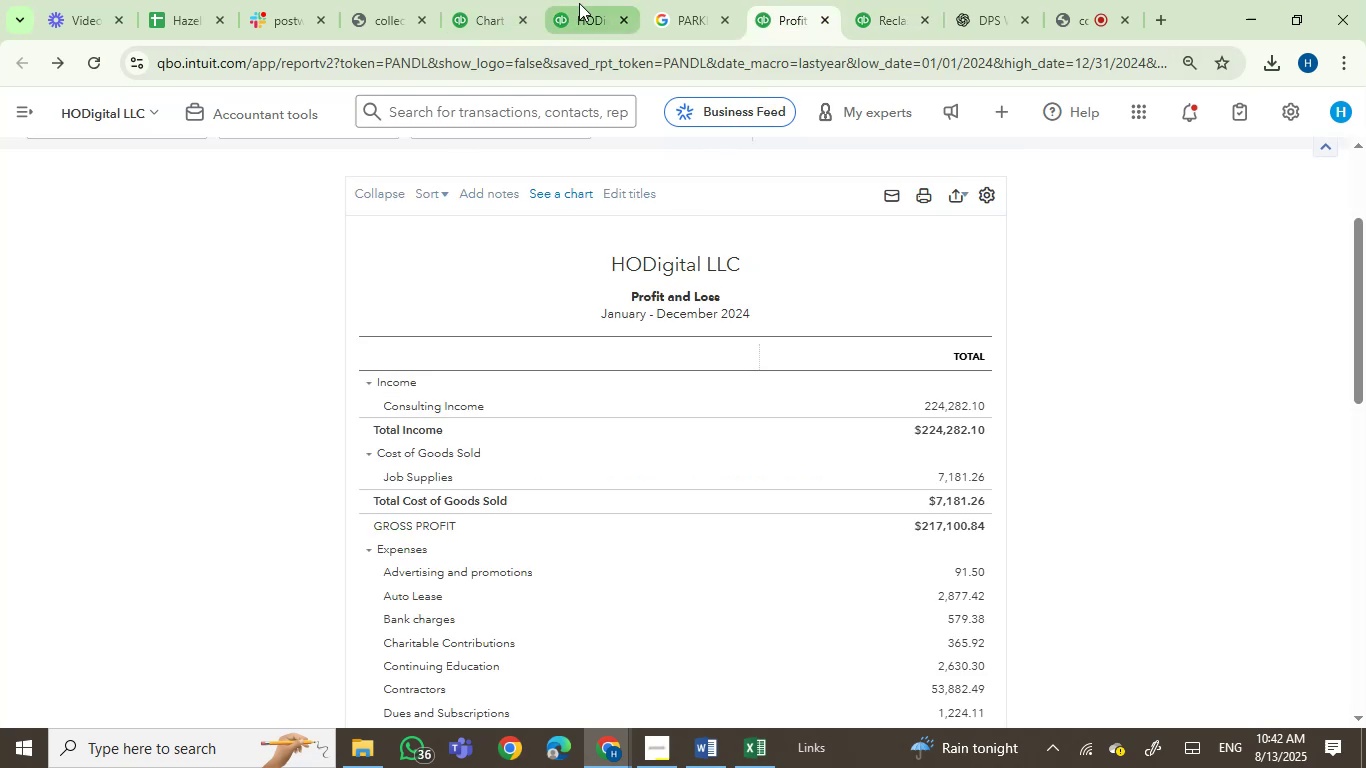 
scroll: coordinate [616, 314], scroll_direction: none, amount: 0.0
 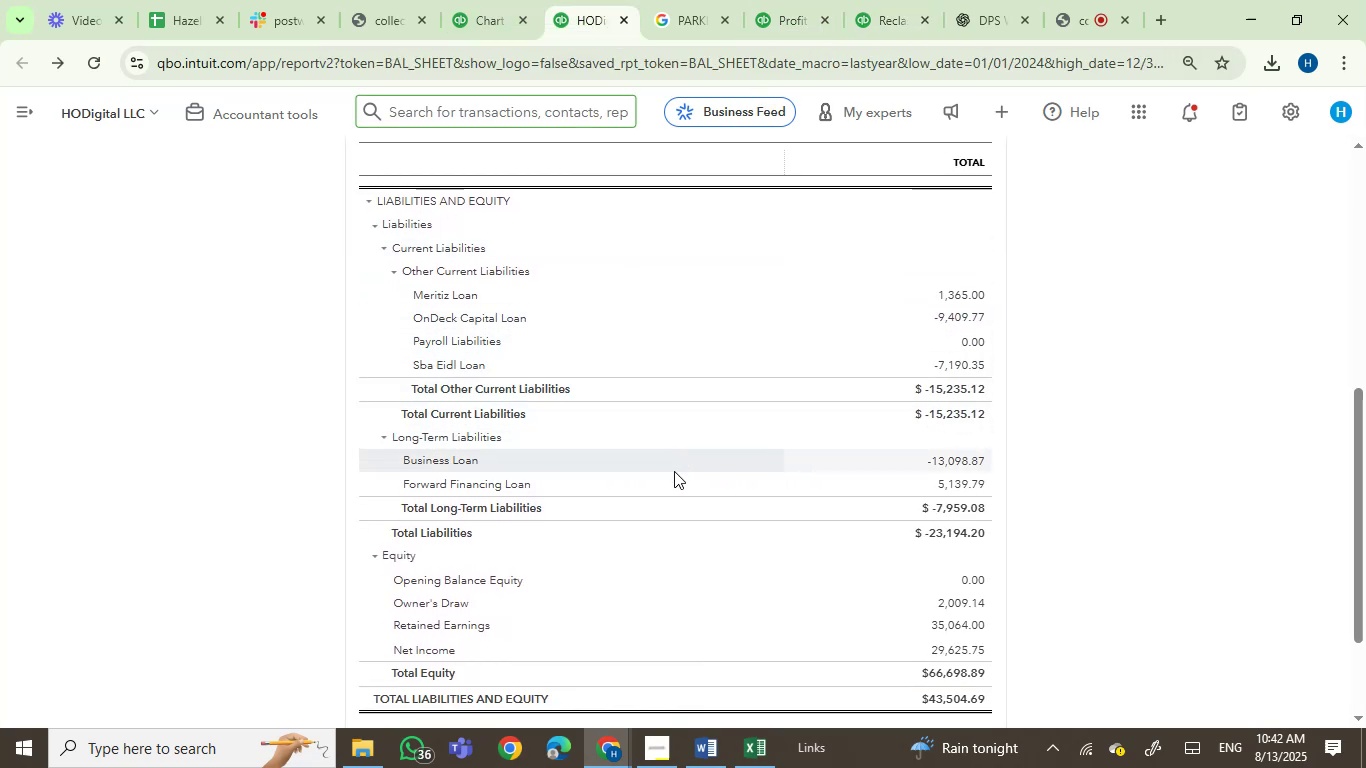 
left_click([945, 460])
 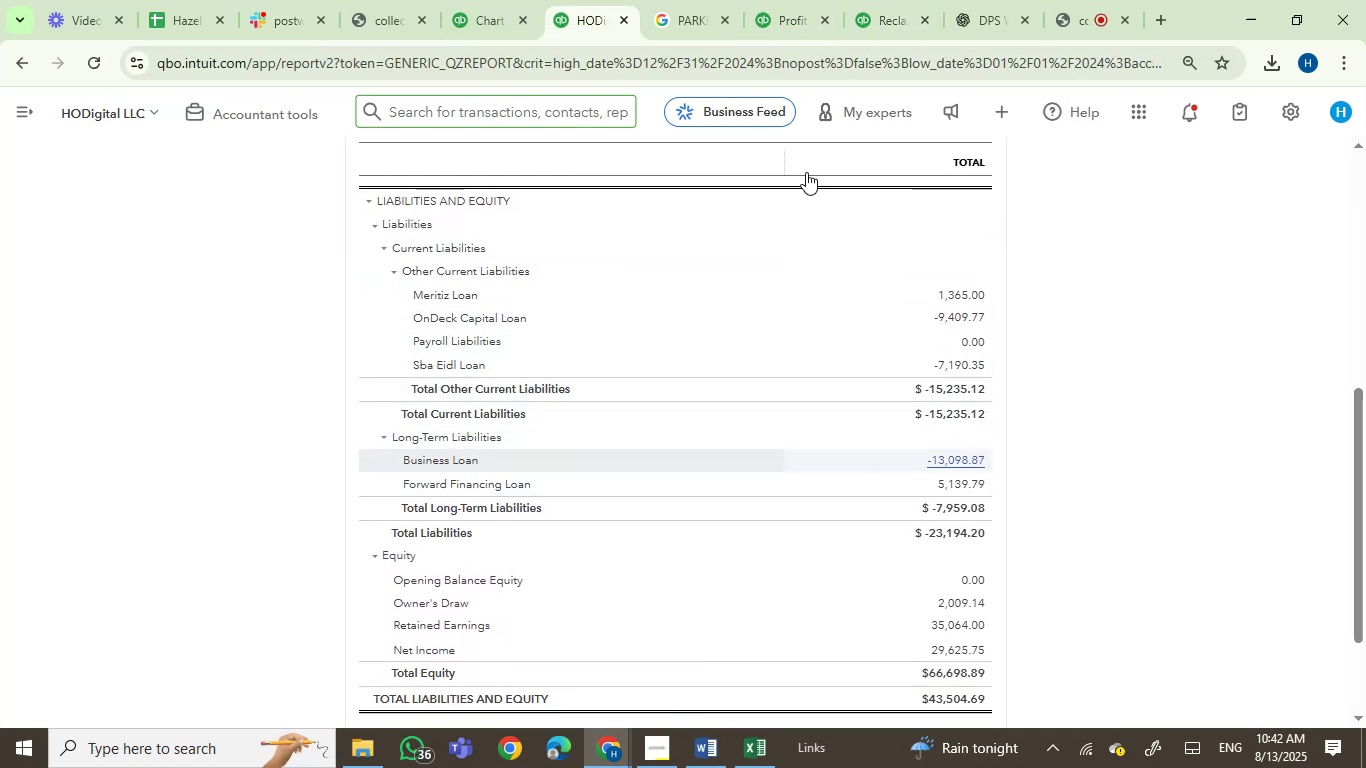 
left_click([878, 10])
 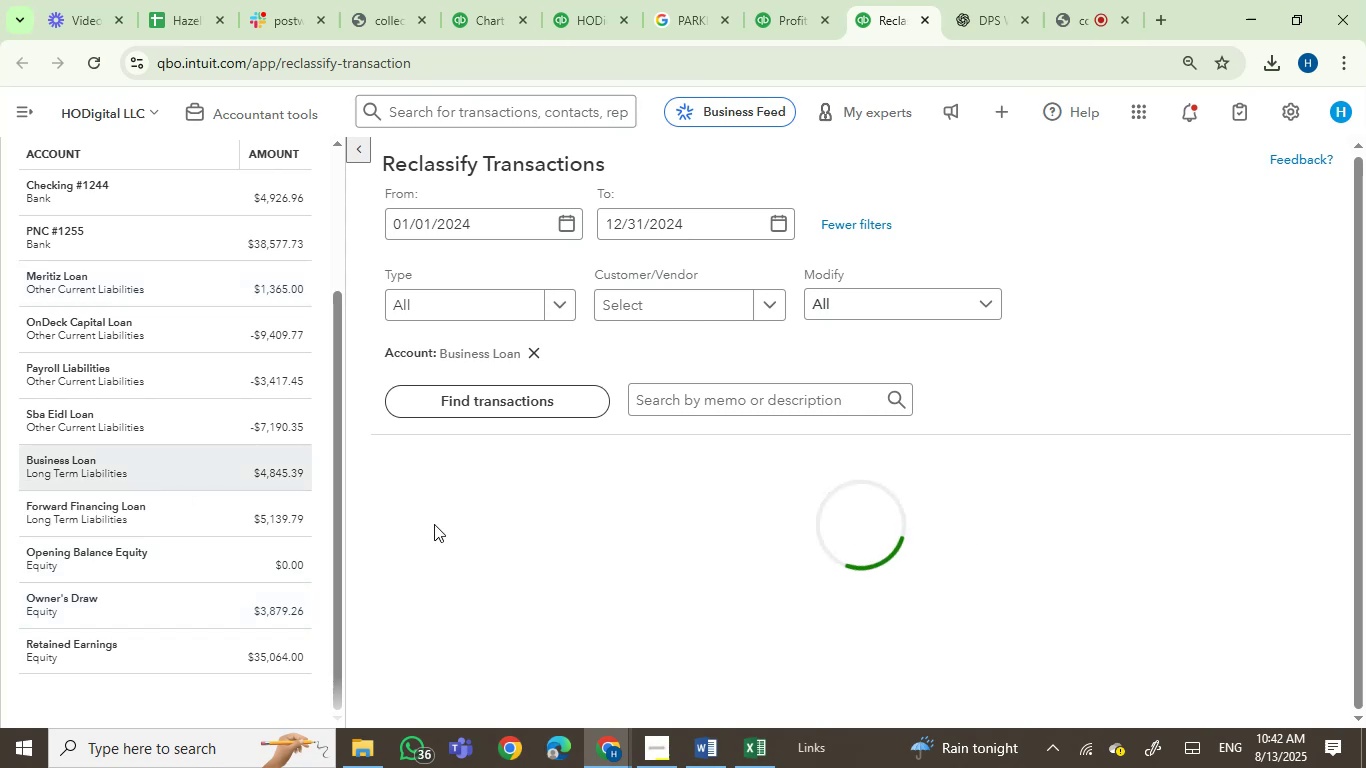 
scroll: coordinate [649, 439], scroll_direction: down, amount: 1.0
 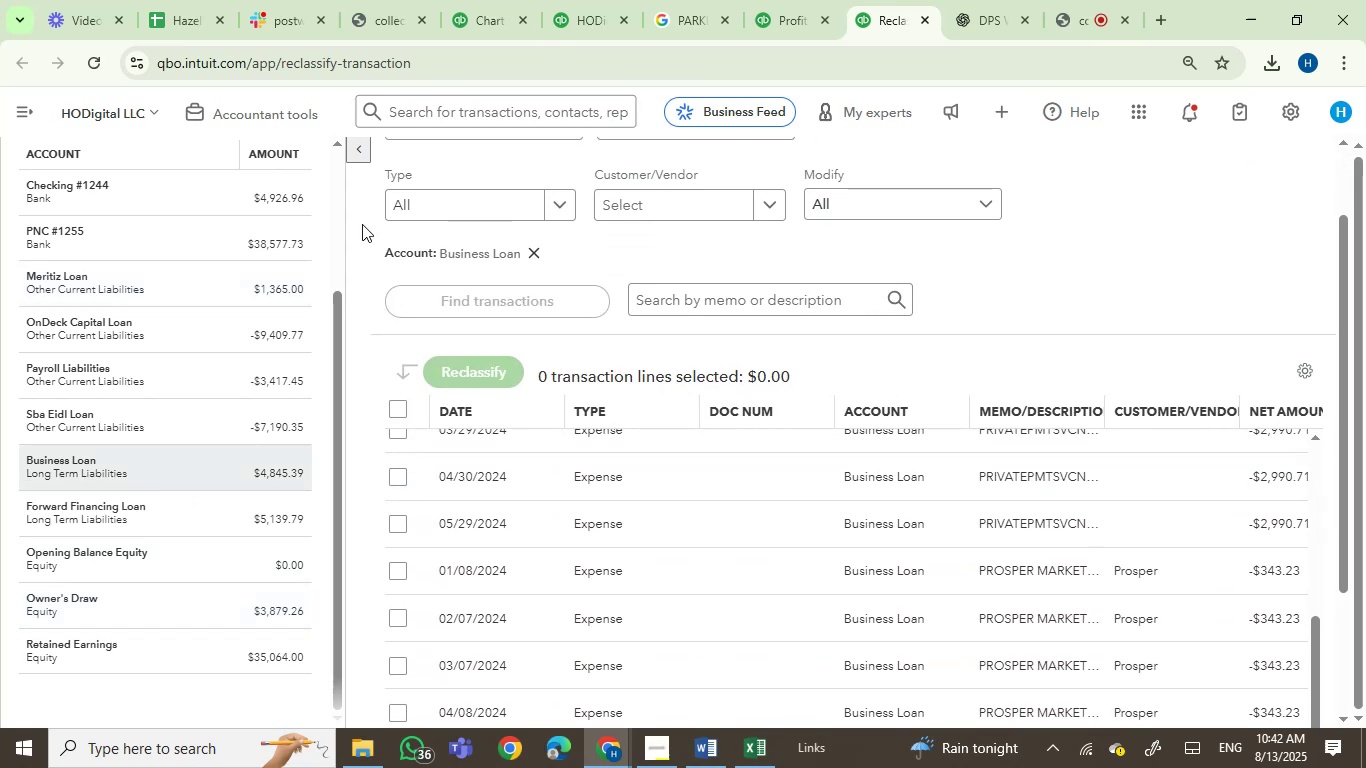 
left_click([351, 159])
 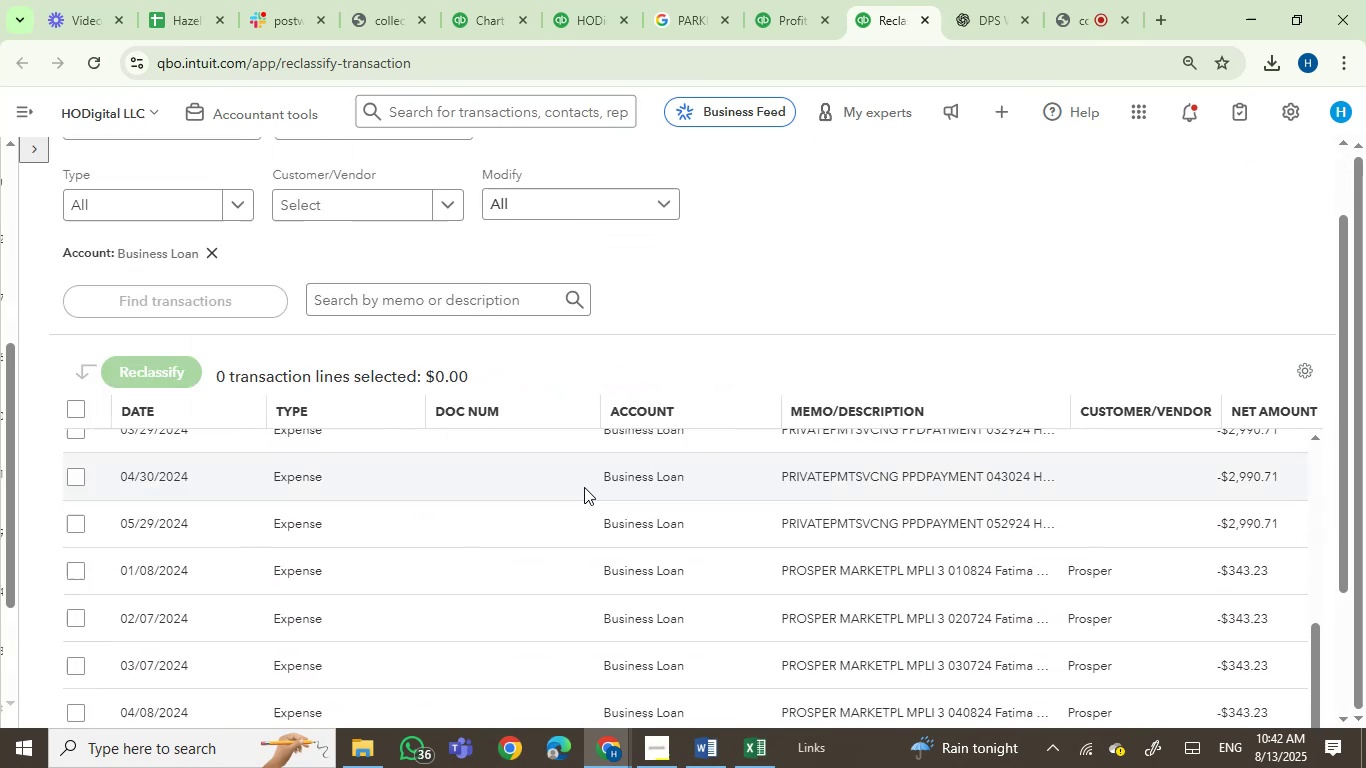 
scroll: coordinate [632, 575], scroll_direction: up, amount: 2.0
 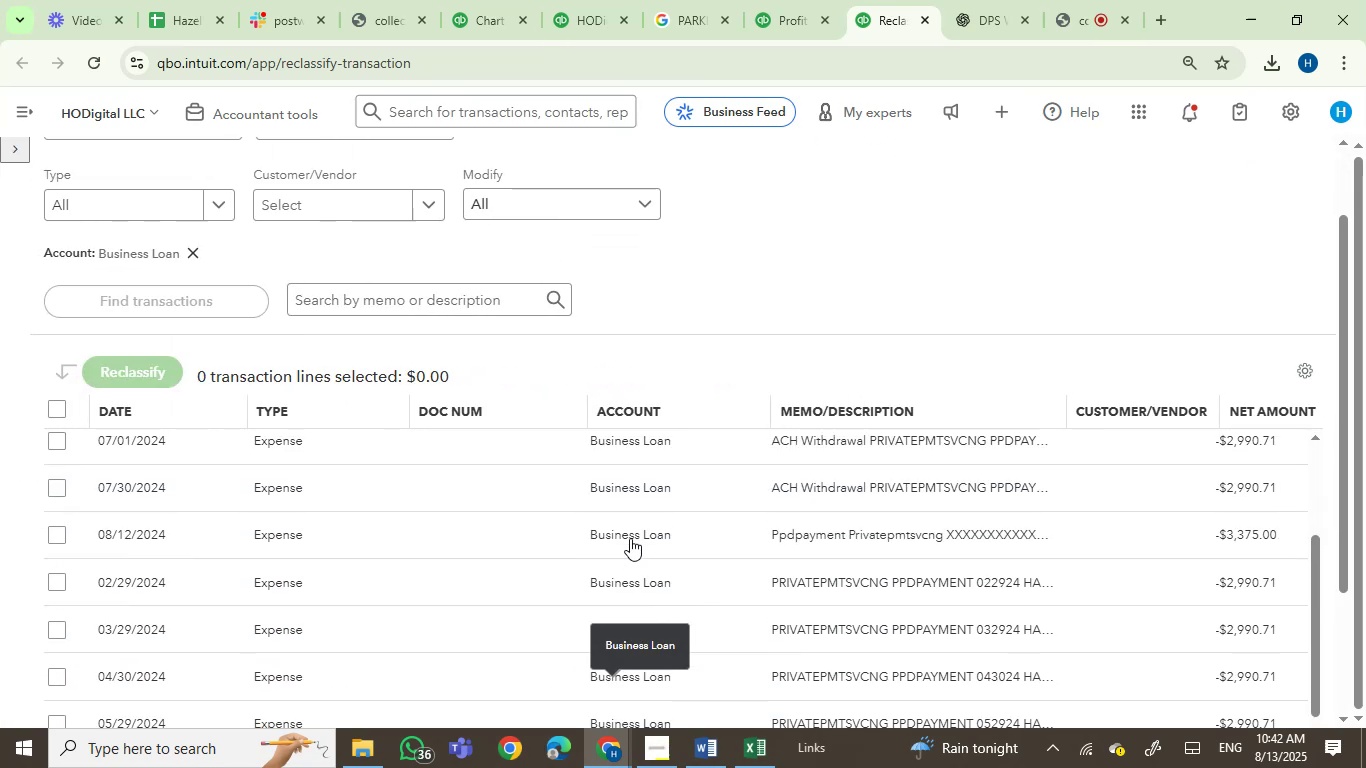 
scroll: coordinate [634, 566], scroll_direction: down, amount: 3.0
 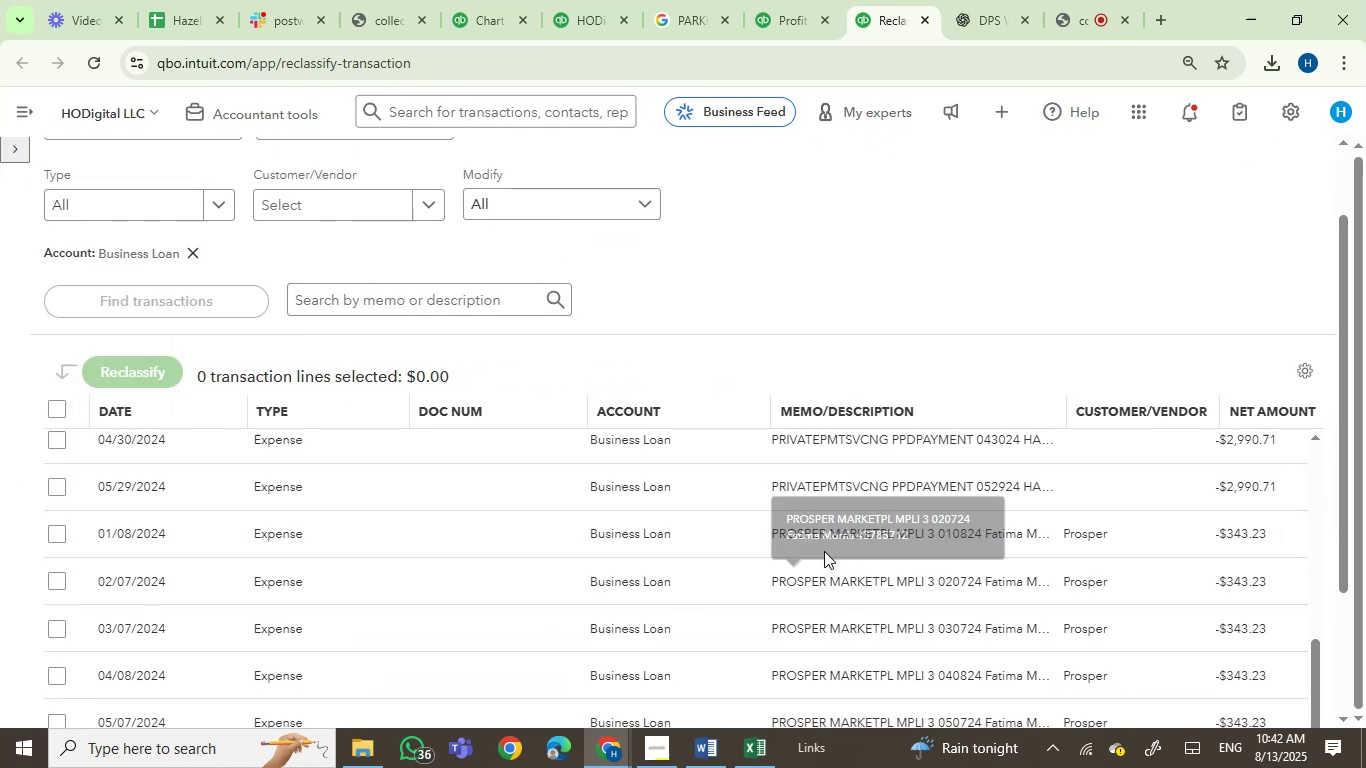 
left_click_drag(start_coordinate=[747, 535], to_coordinate=[894, 536])
 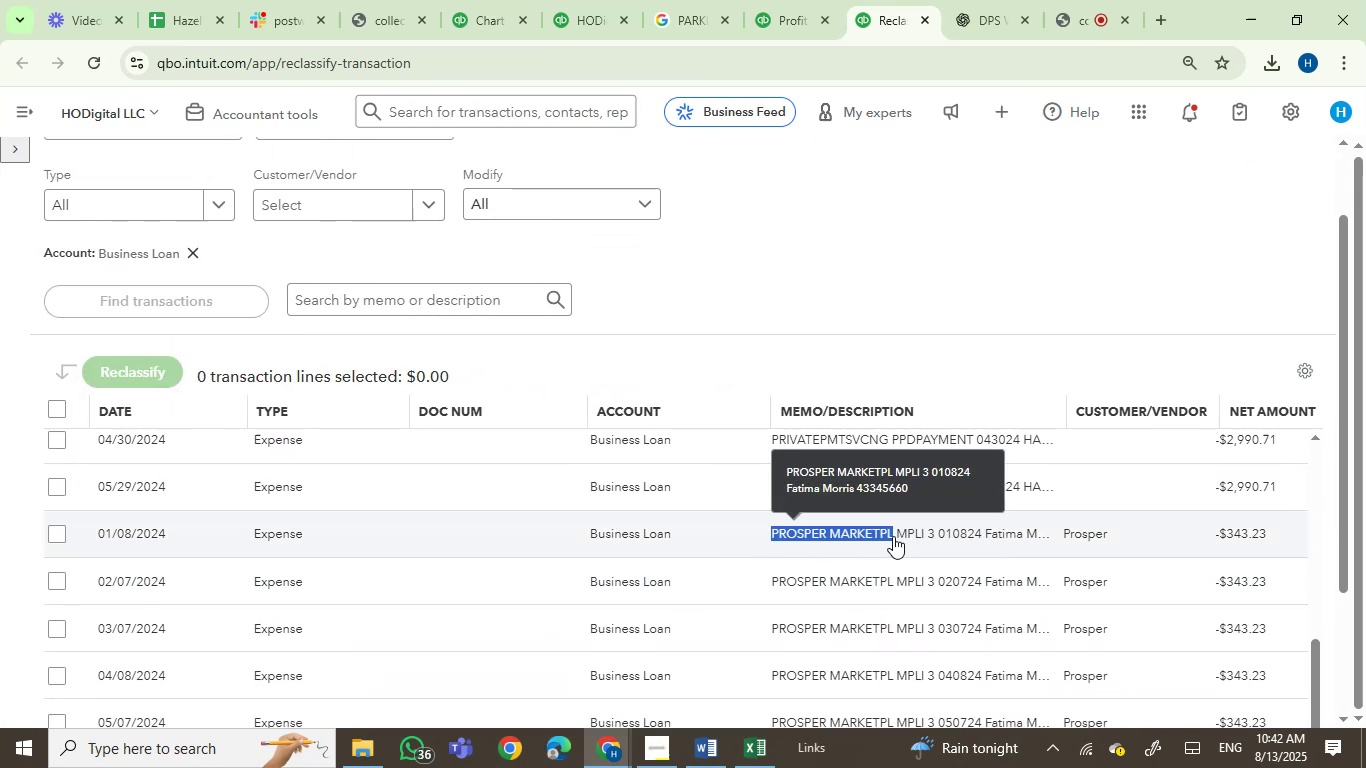 
key(Control+C)
 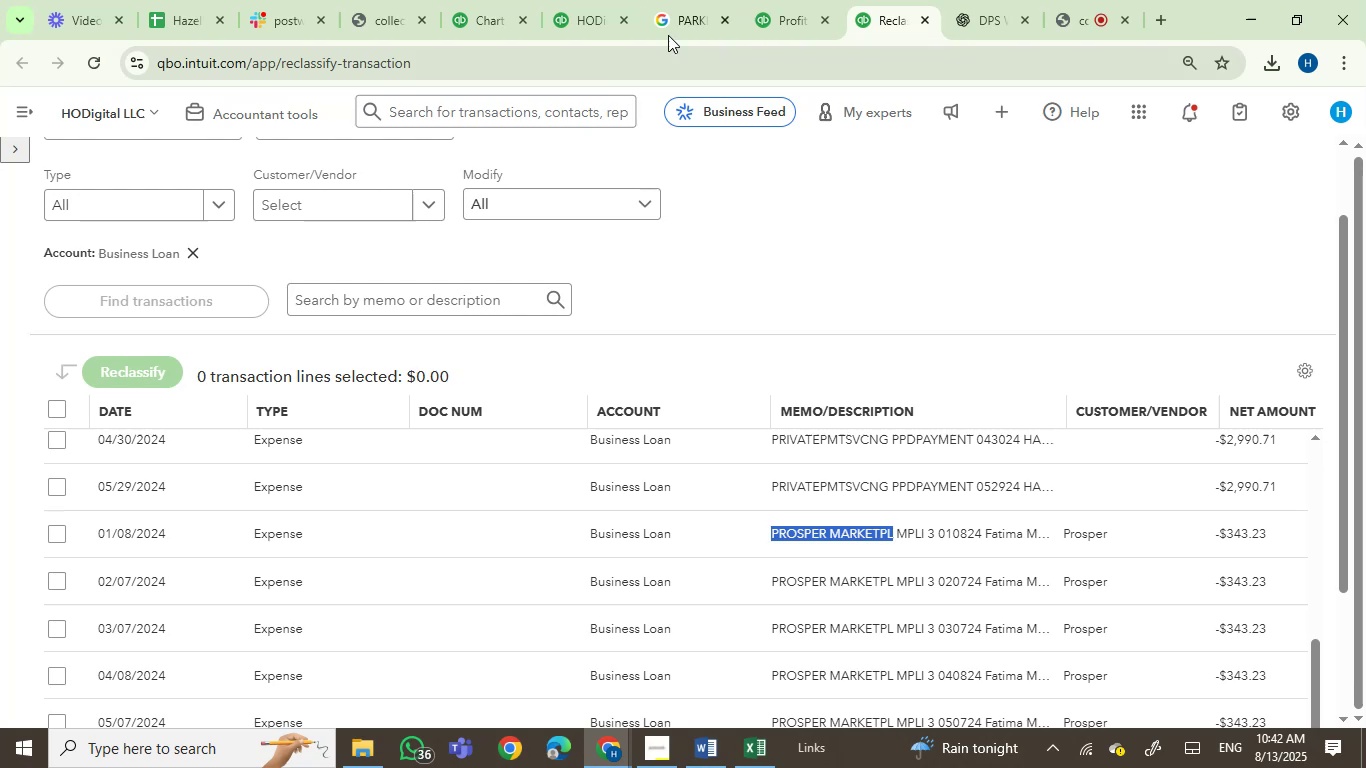 
left_click([698, 18])
 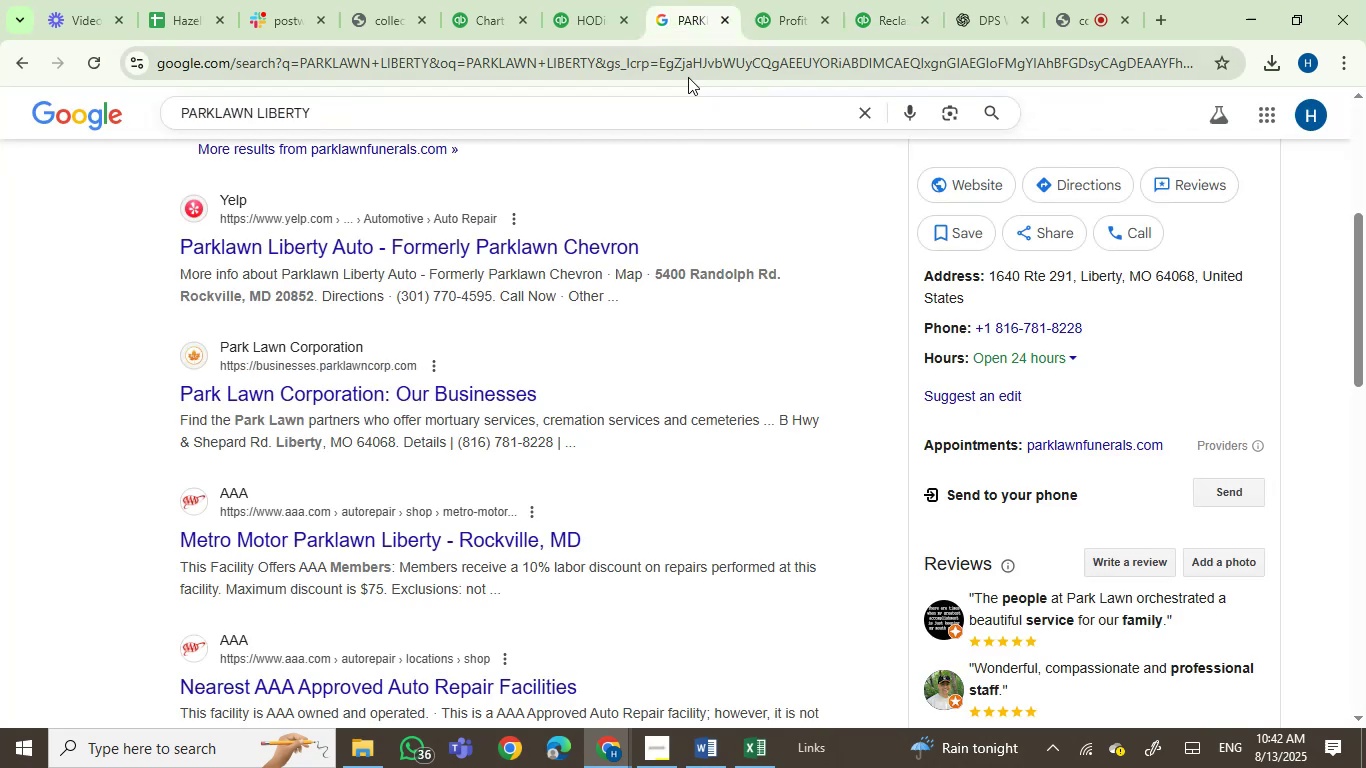 
key(Control+ControlLeft)
 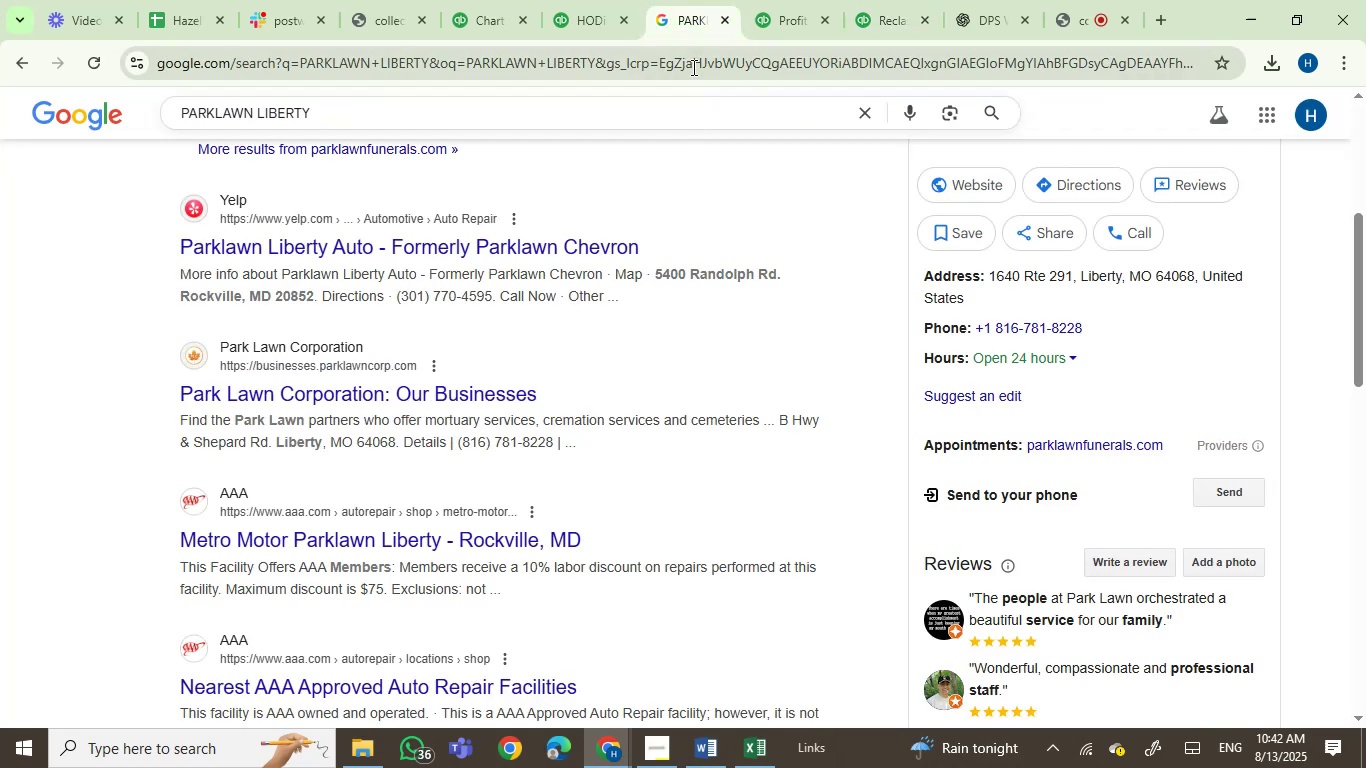 
key(Control+V)
 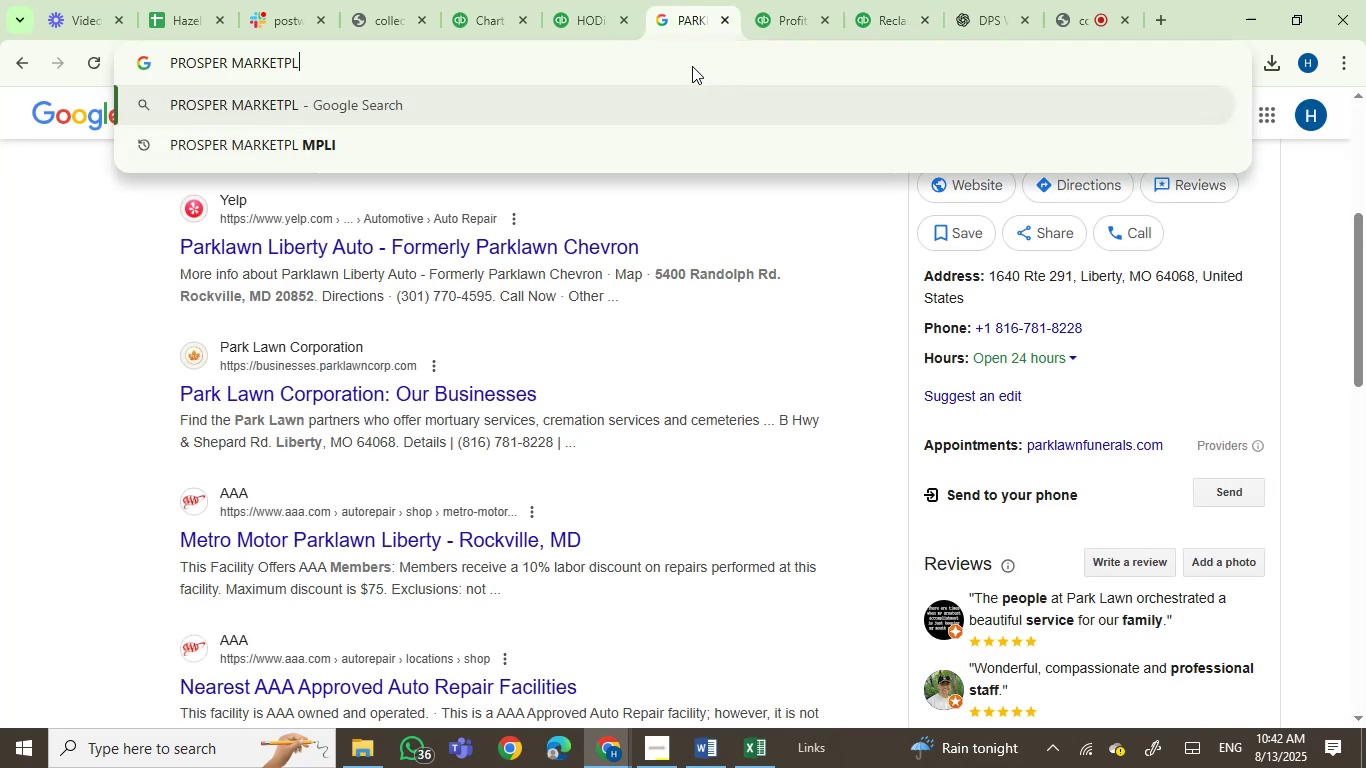 
key(Enter)
 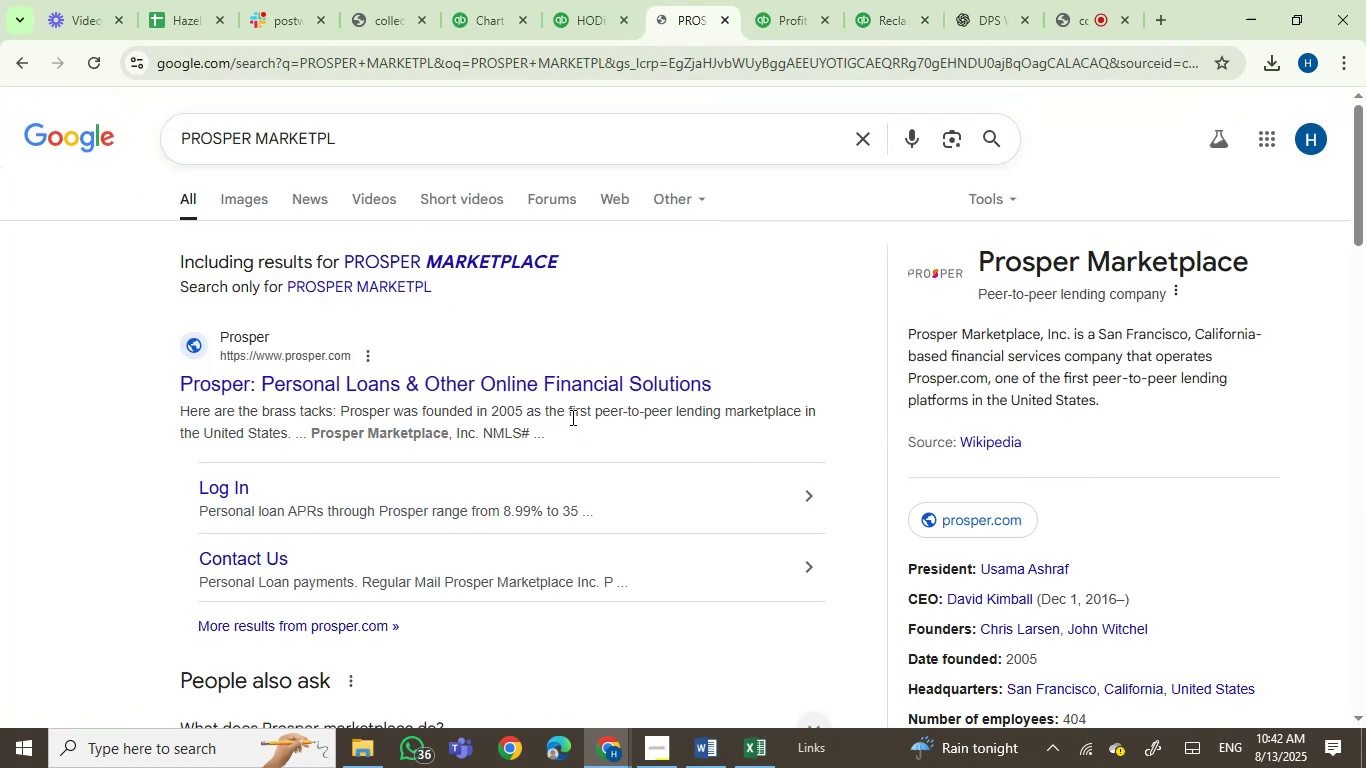 
wait(5.5)
 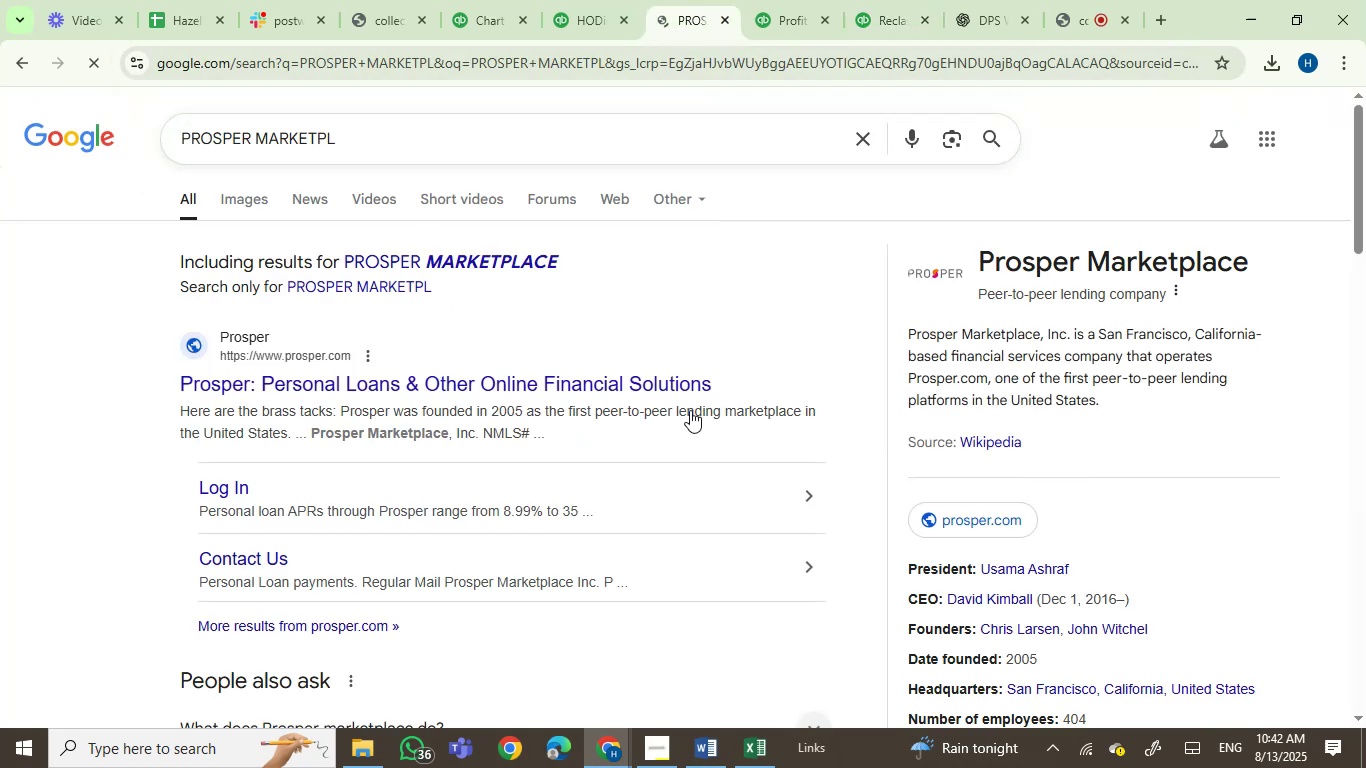 
mouse_move([707, 44])
 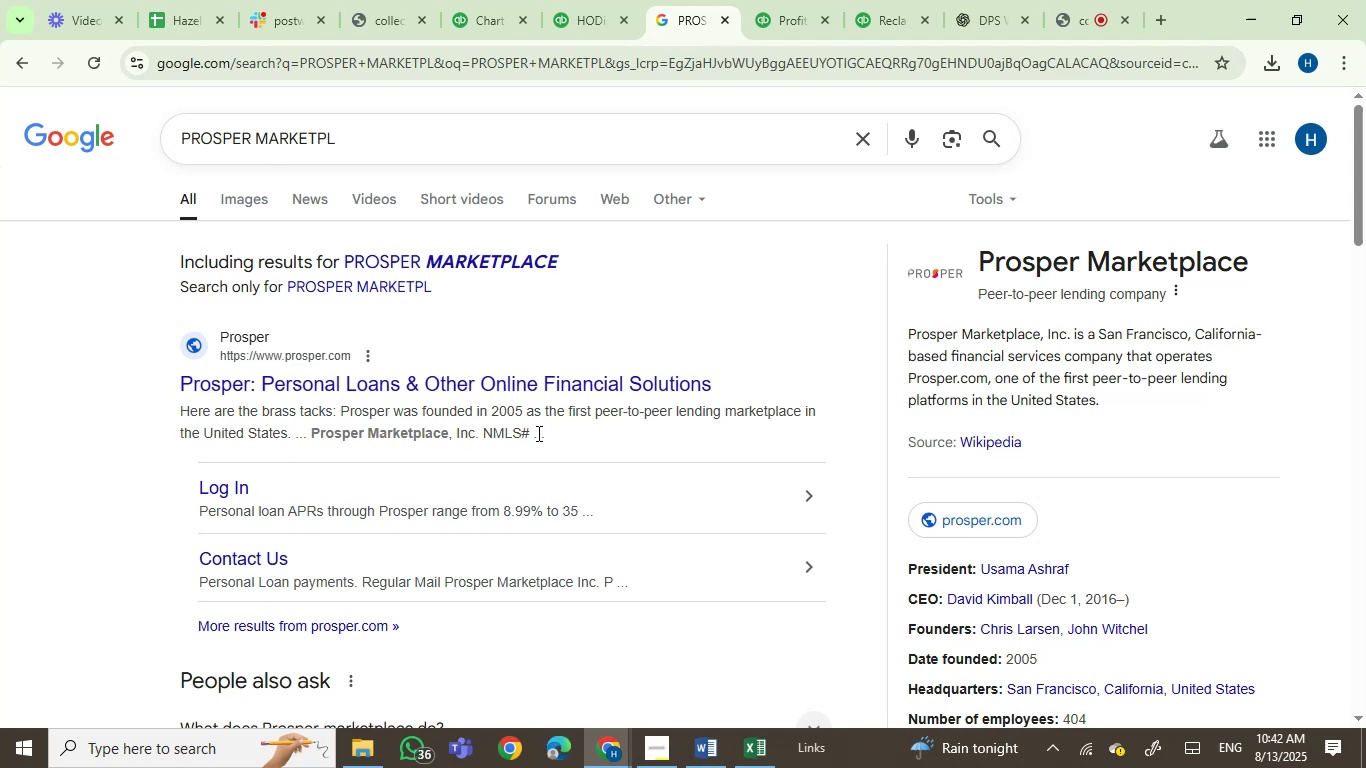 
wait(8.65)
 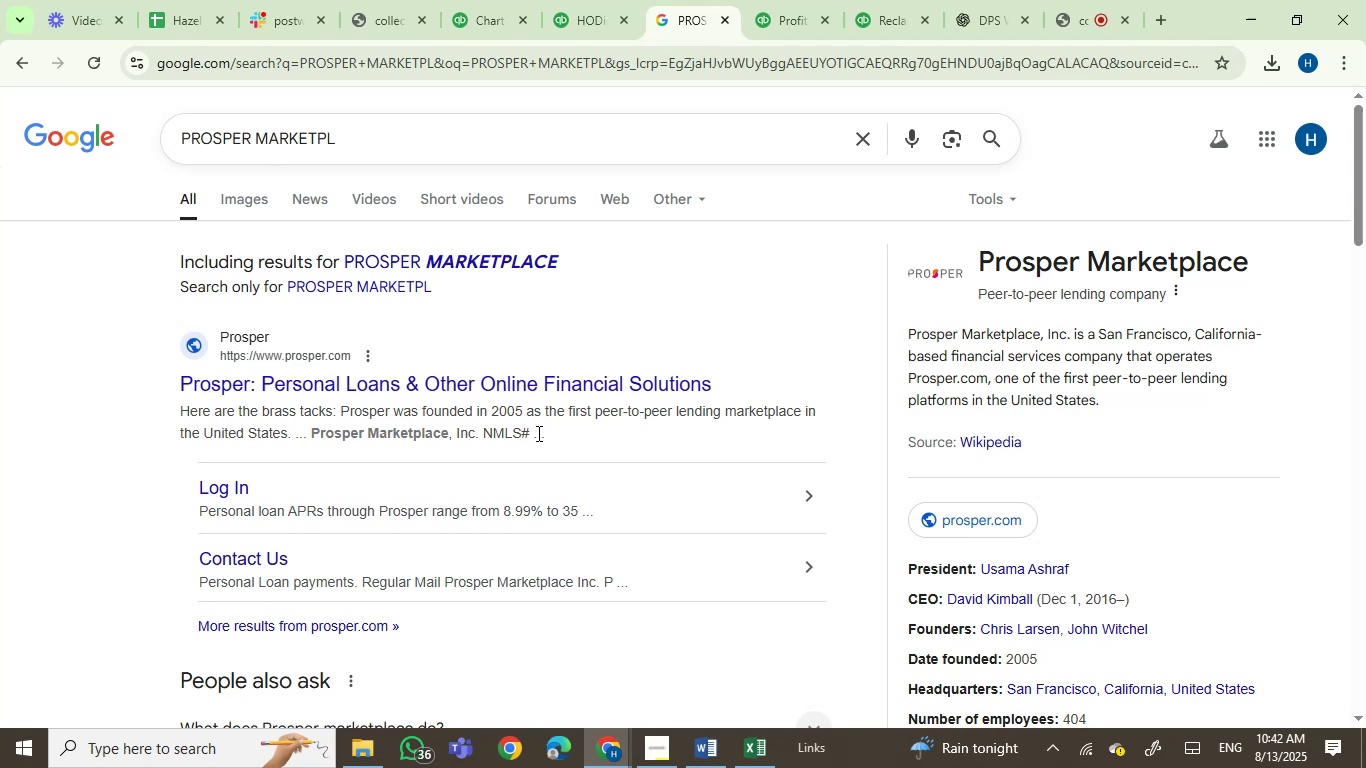 
left_click([724, 19])
 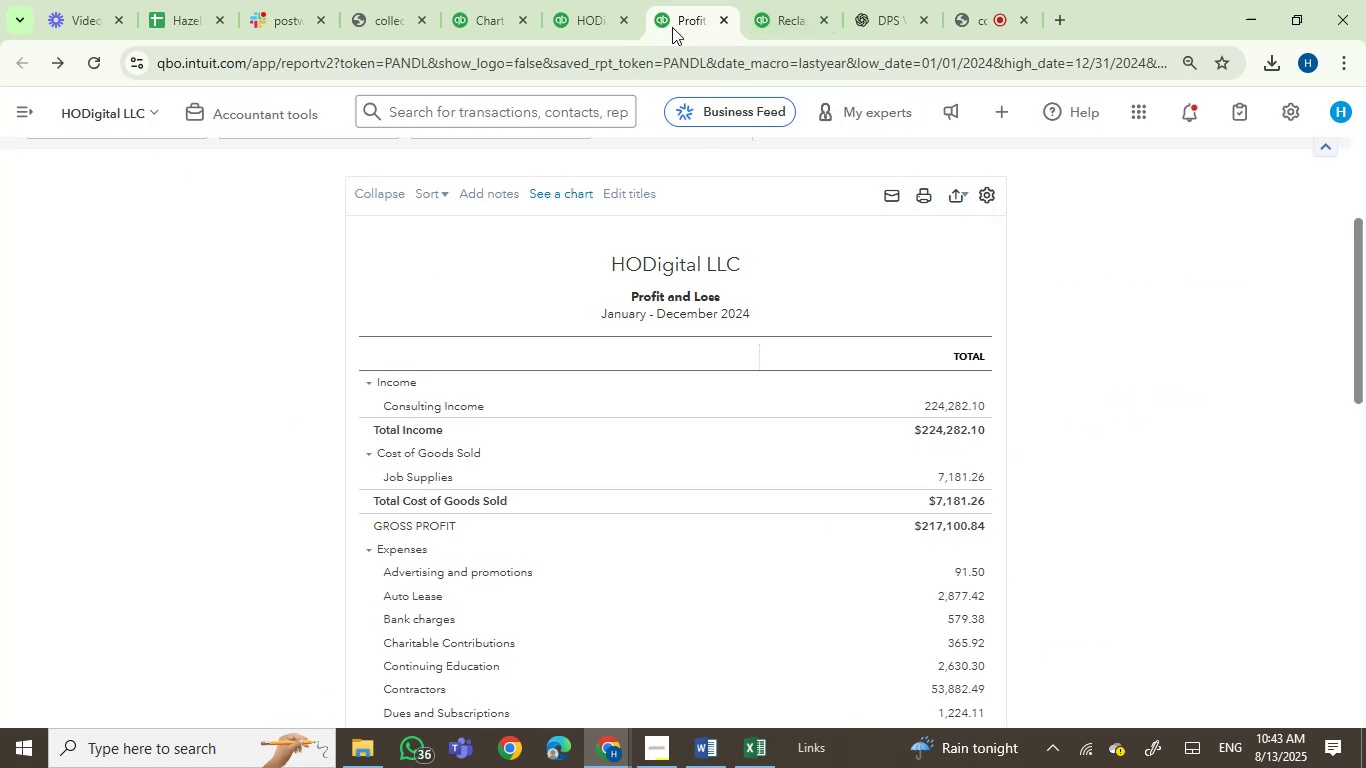 
left_click([585, 12])
 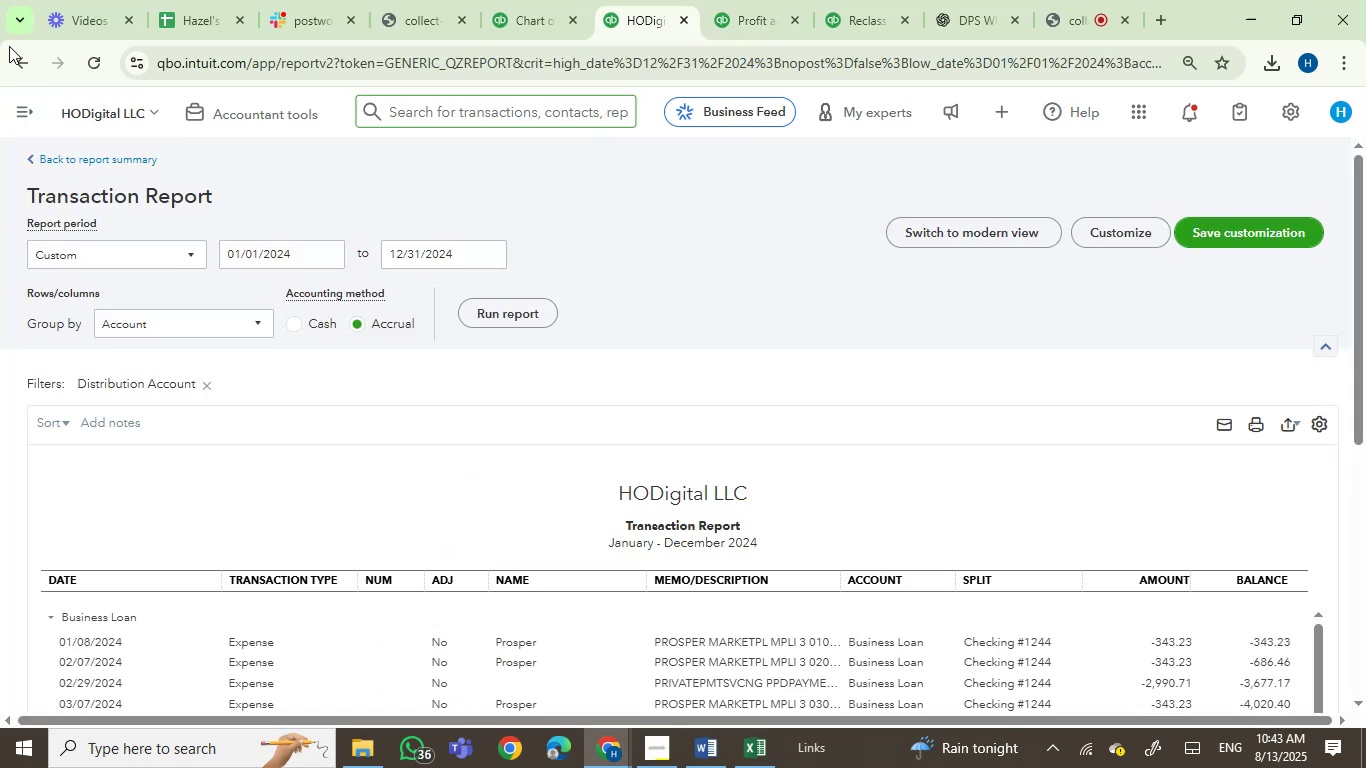 
left_click([12, 59])
 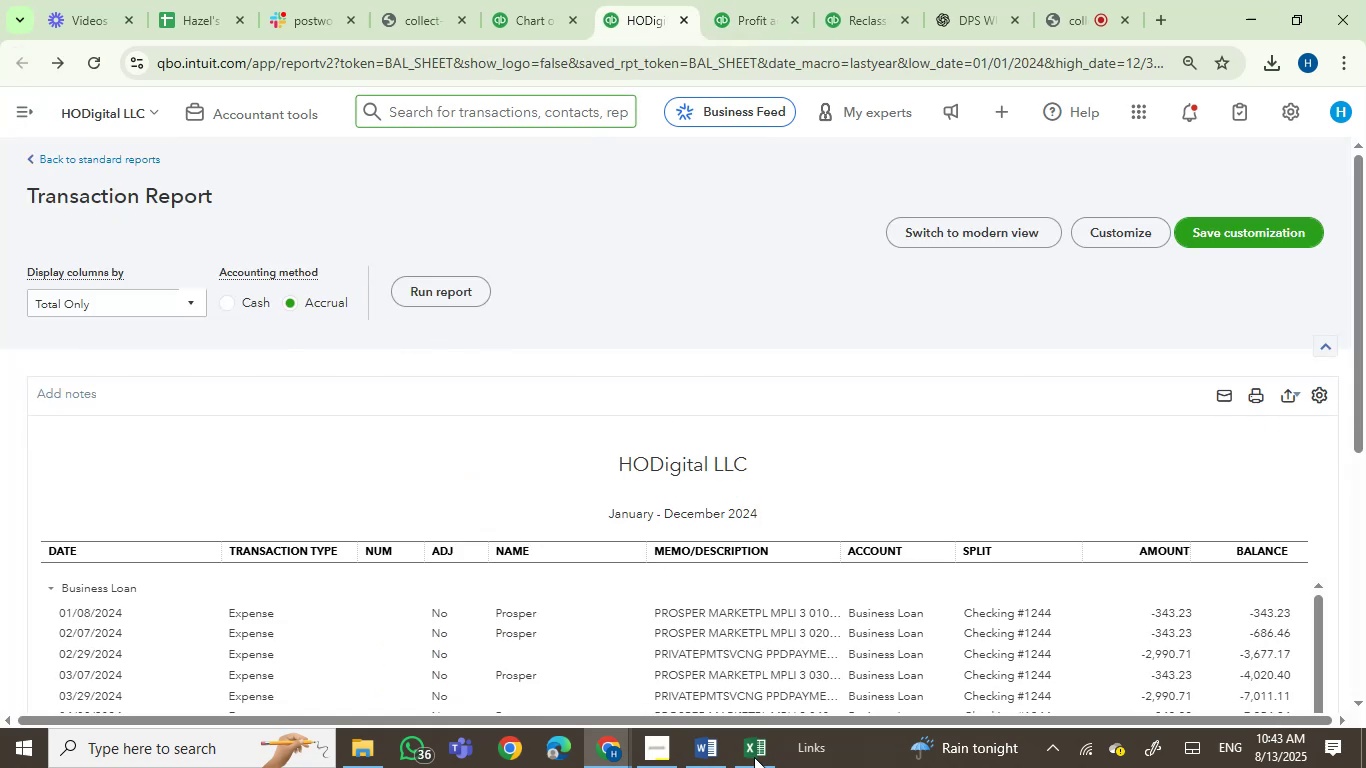 
left_click([710, 761])
 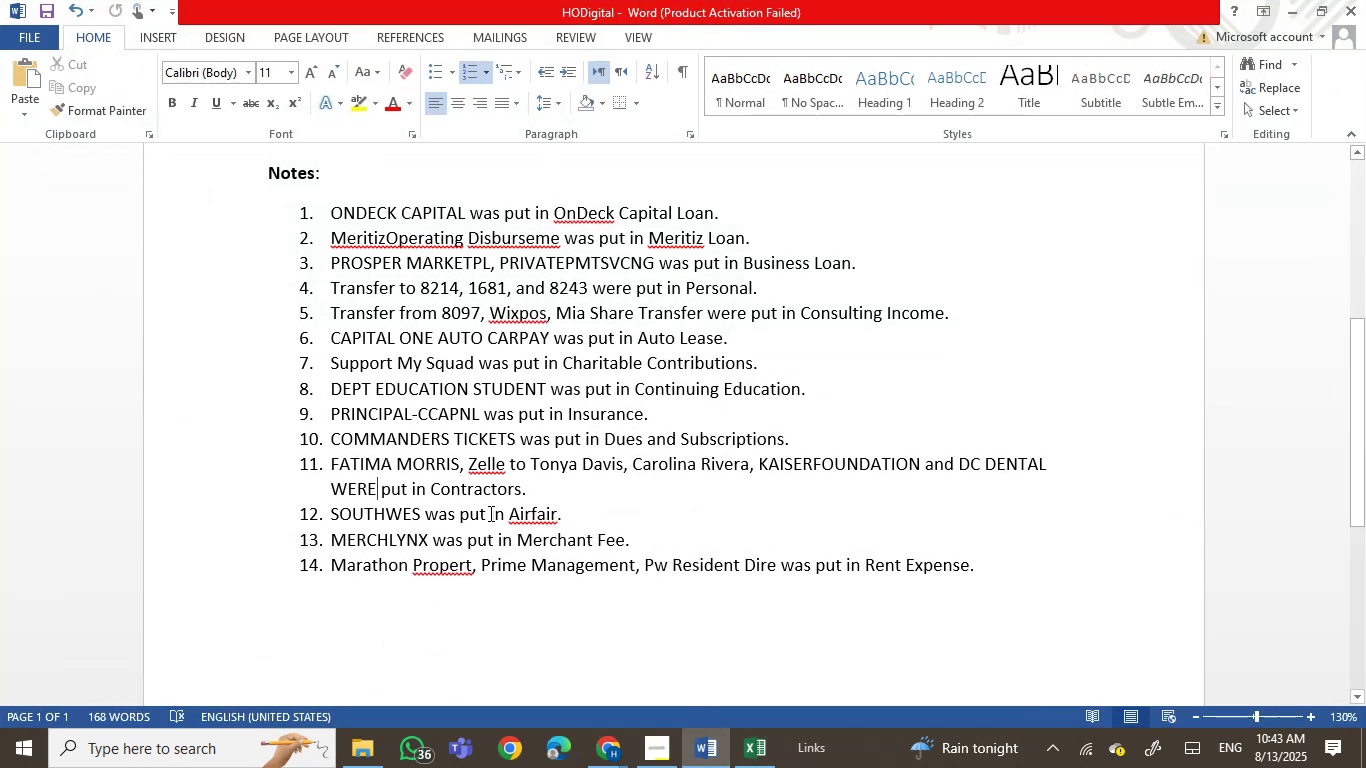 
left_click([421, 406])
 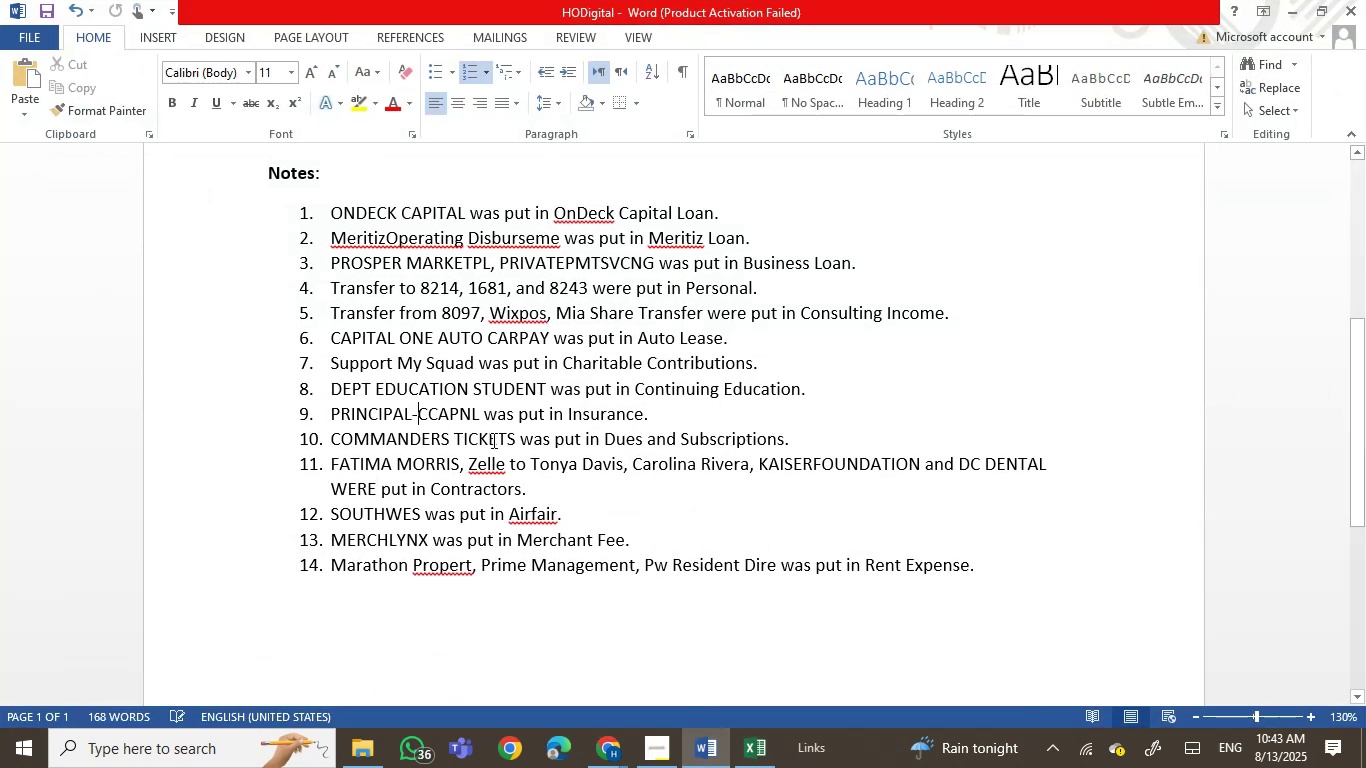 
left_click([418, 451])
 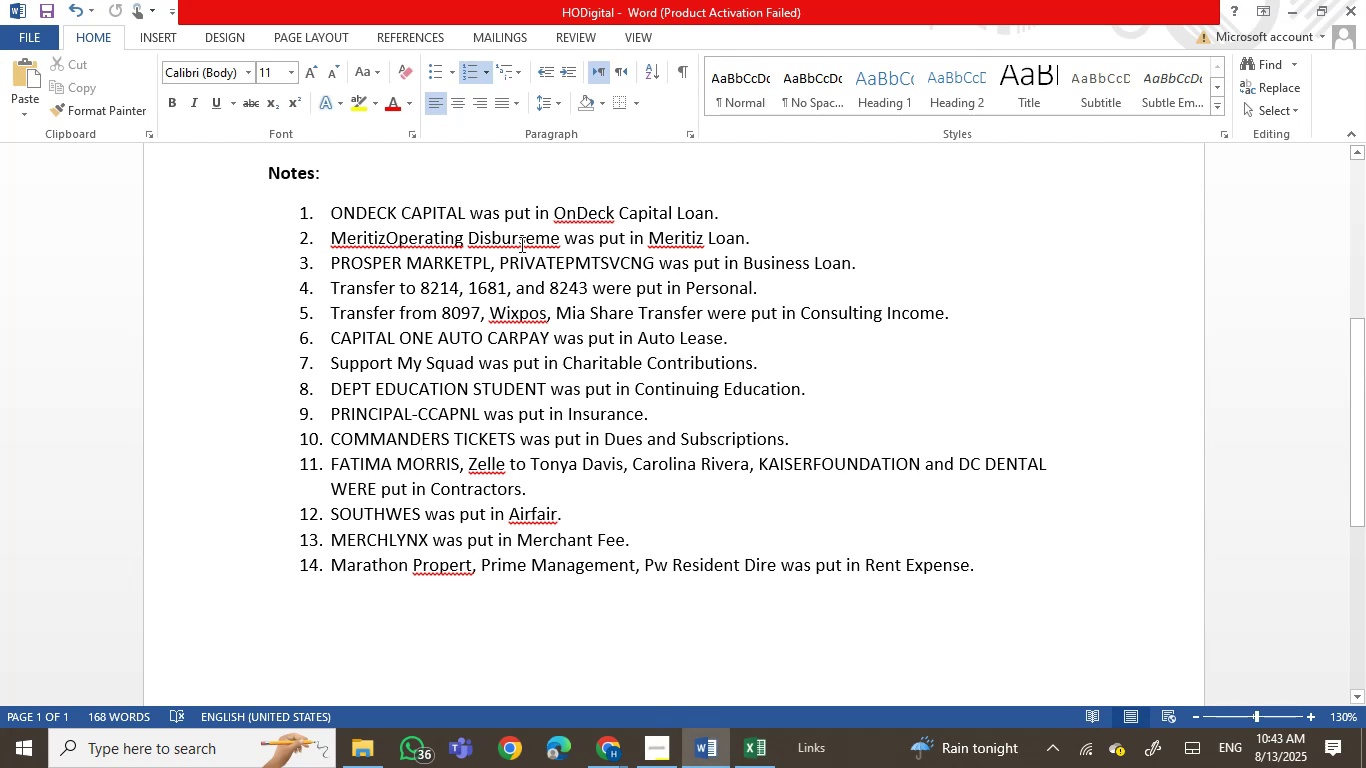 
wait(8.62)
 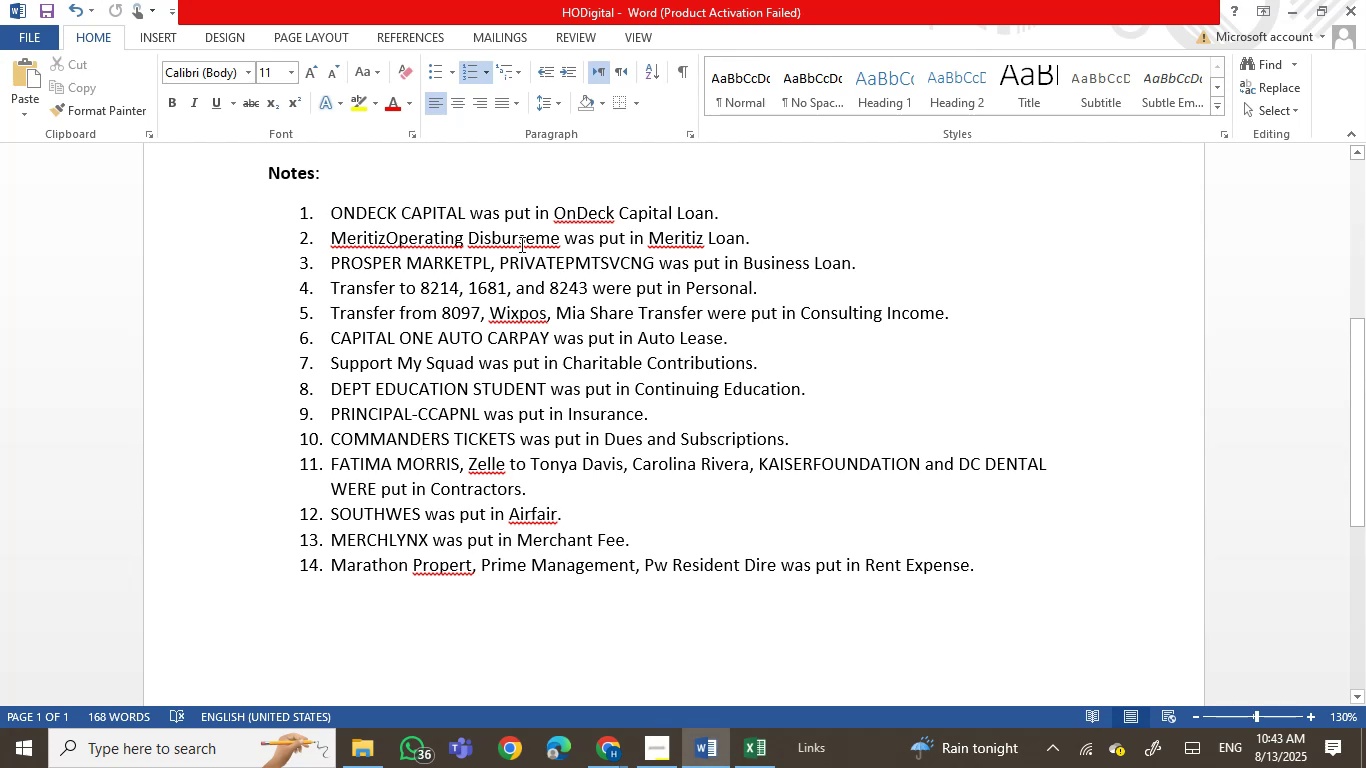 
type(AND )
 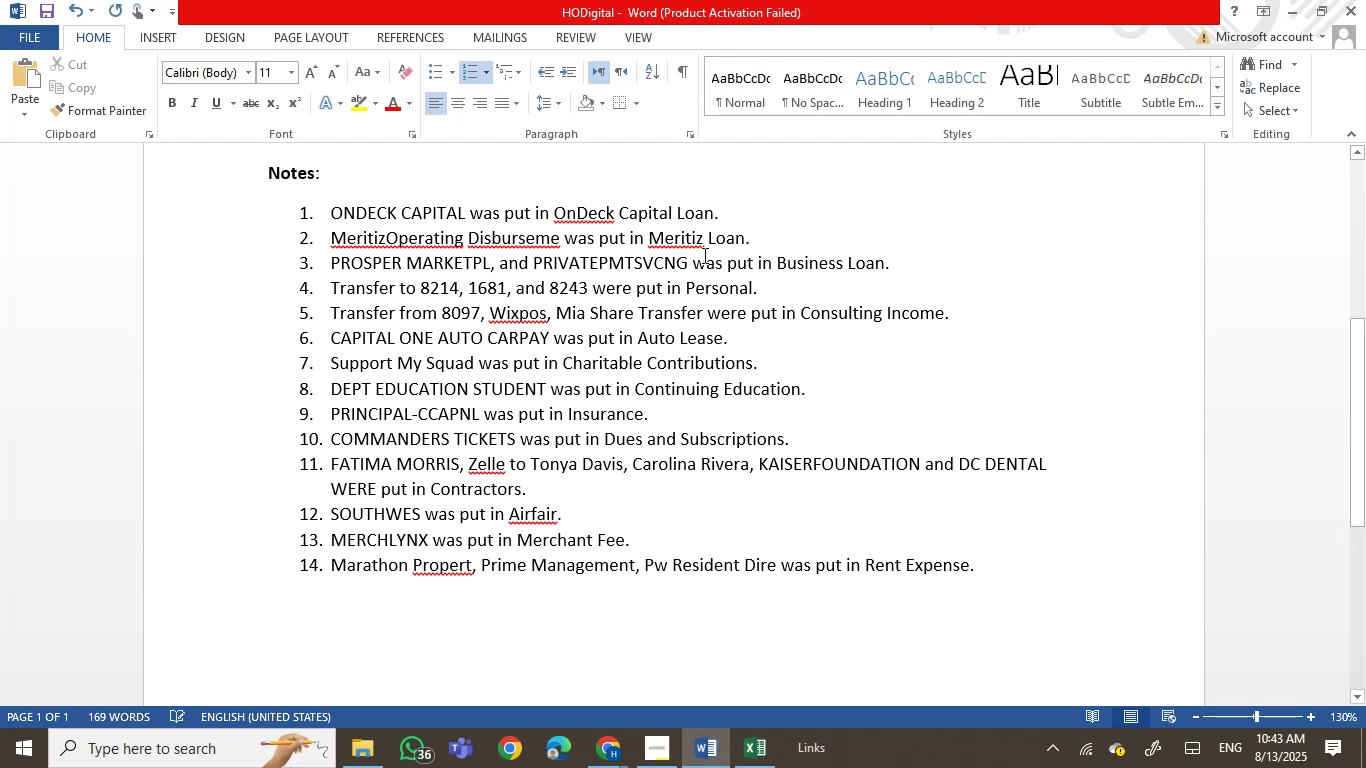 
double_click([709, 269])
 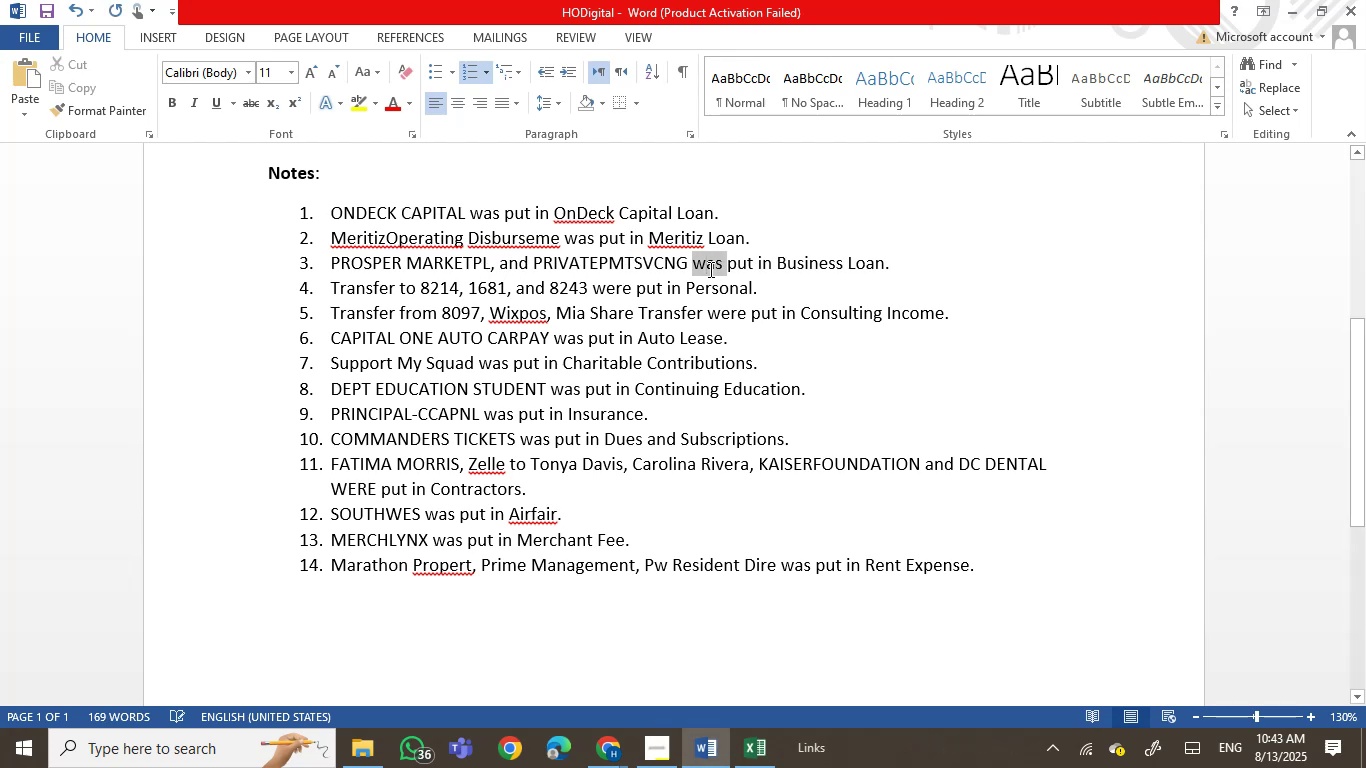 
type(WERE)
 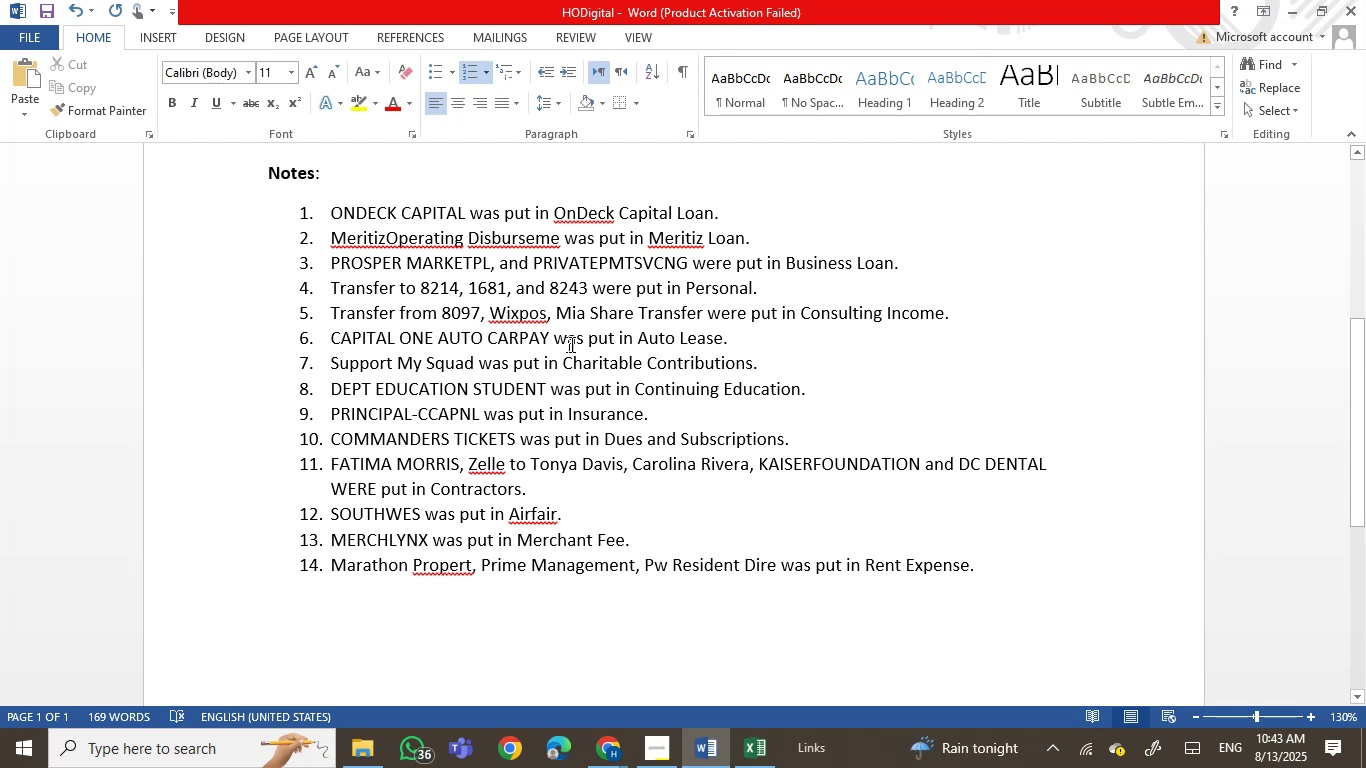 
wait(8.3)
 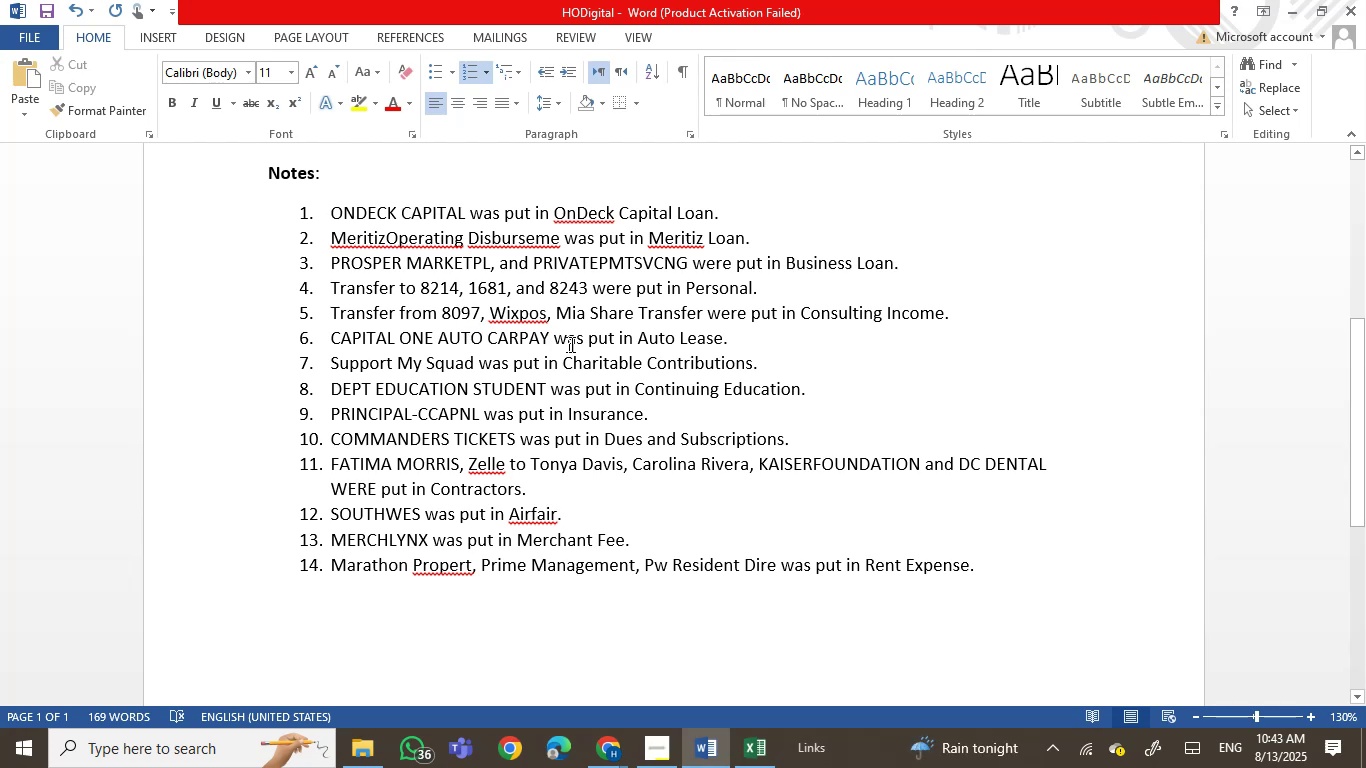 
scroll: coordinate [589, 584], scroll_direction: down, amount: 1.0
 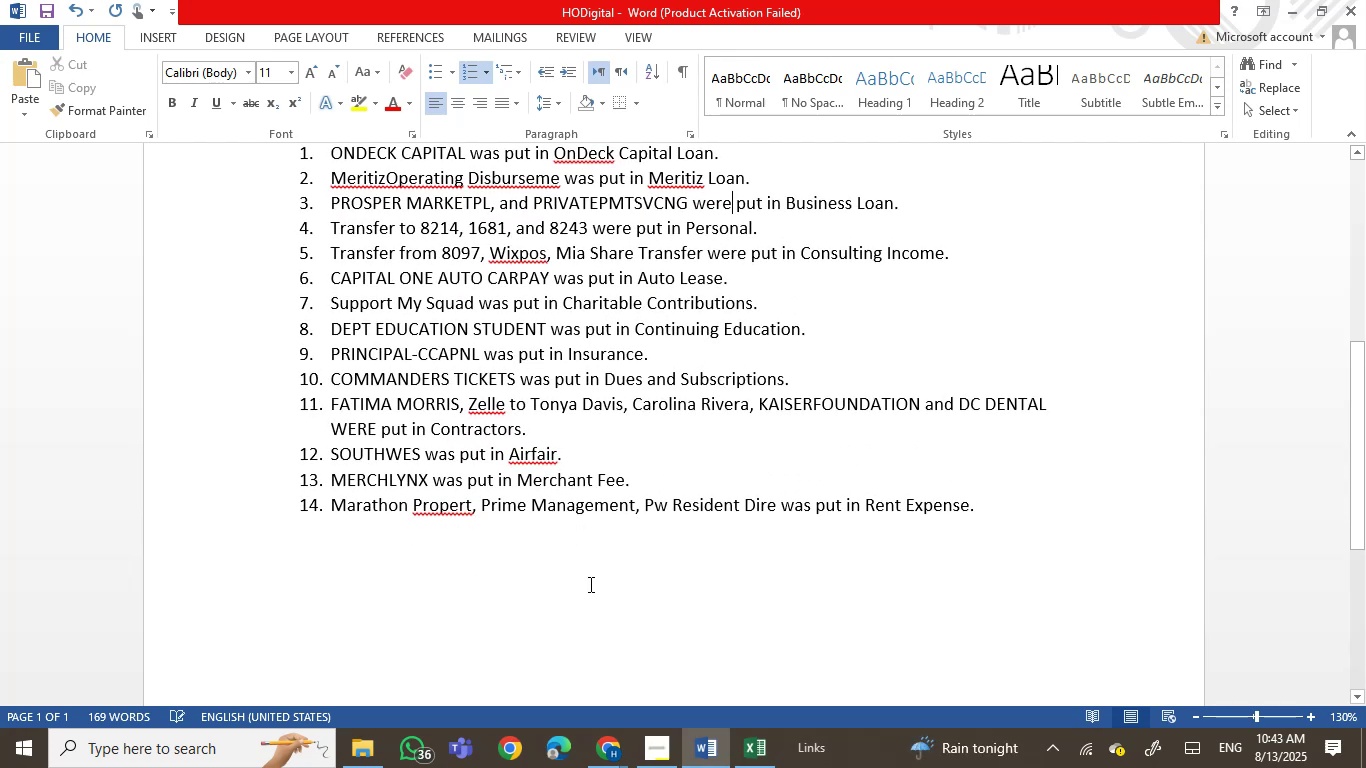 
key(Control+S)
 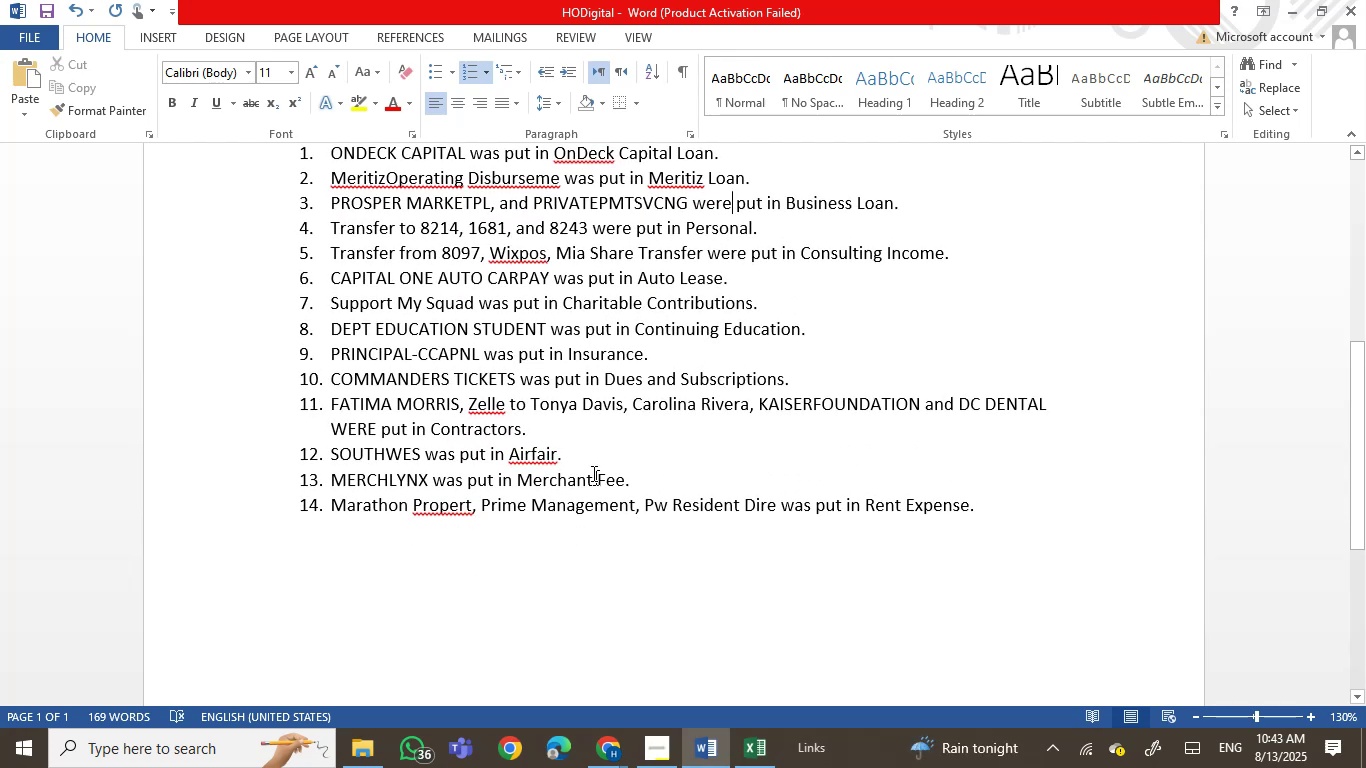 
left_click_drag(start_coordinate=[587, 451], to_coordinate=[327, 447])
 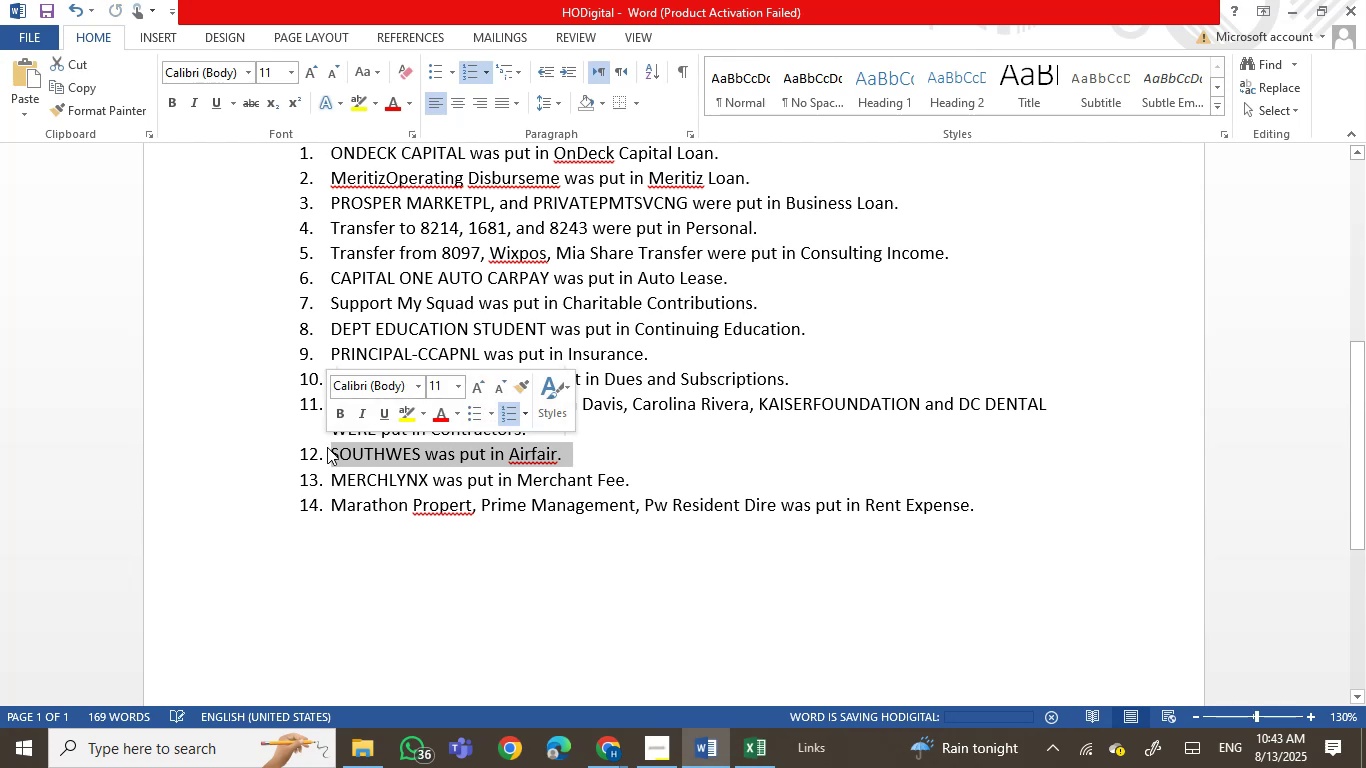 
key(Backspace)
 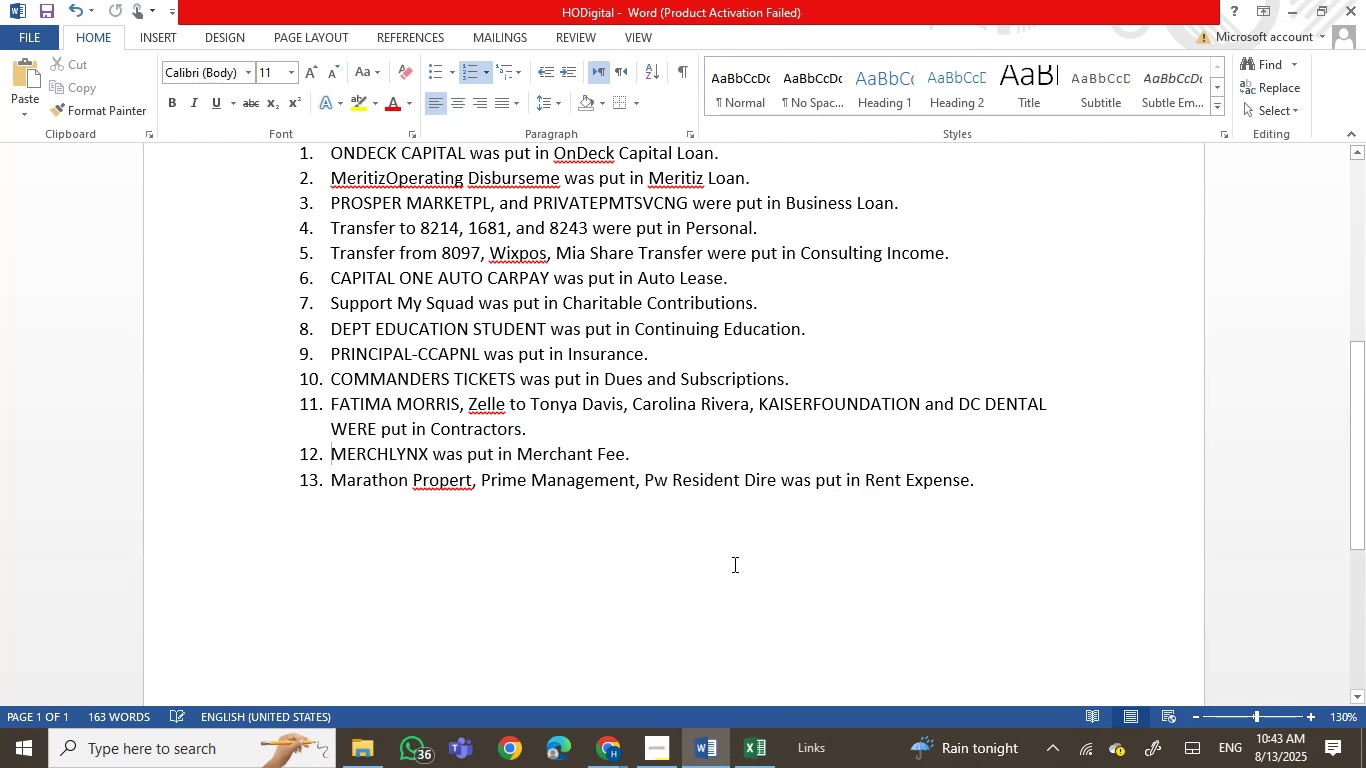 
key(Control+S)
 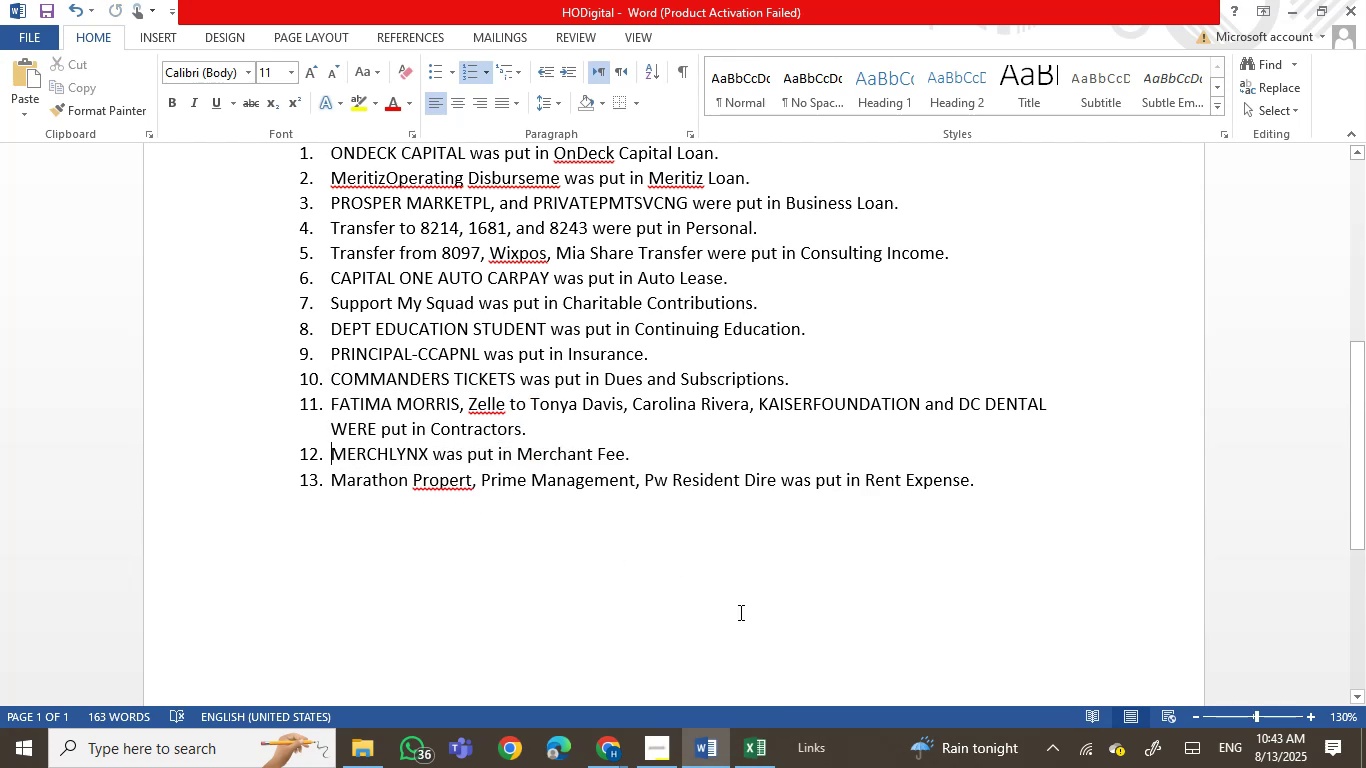 
scroll: coordinate [738, 600], scroll_direction: up, amount: 6.0
 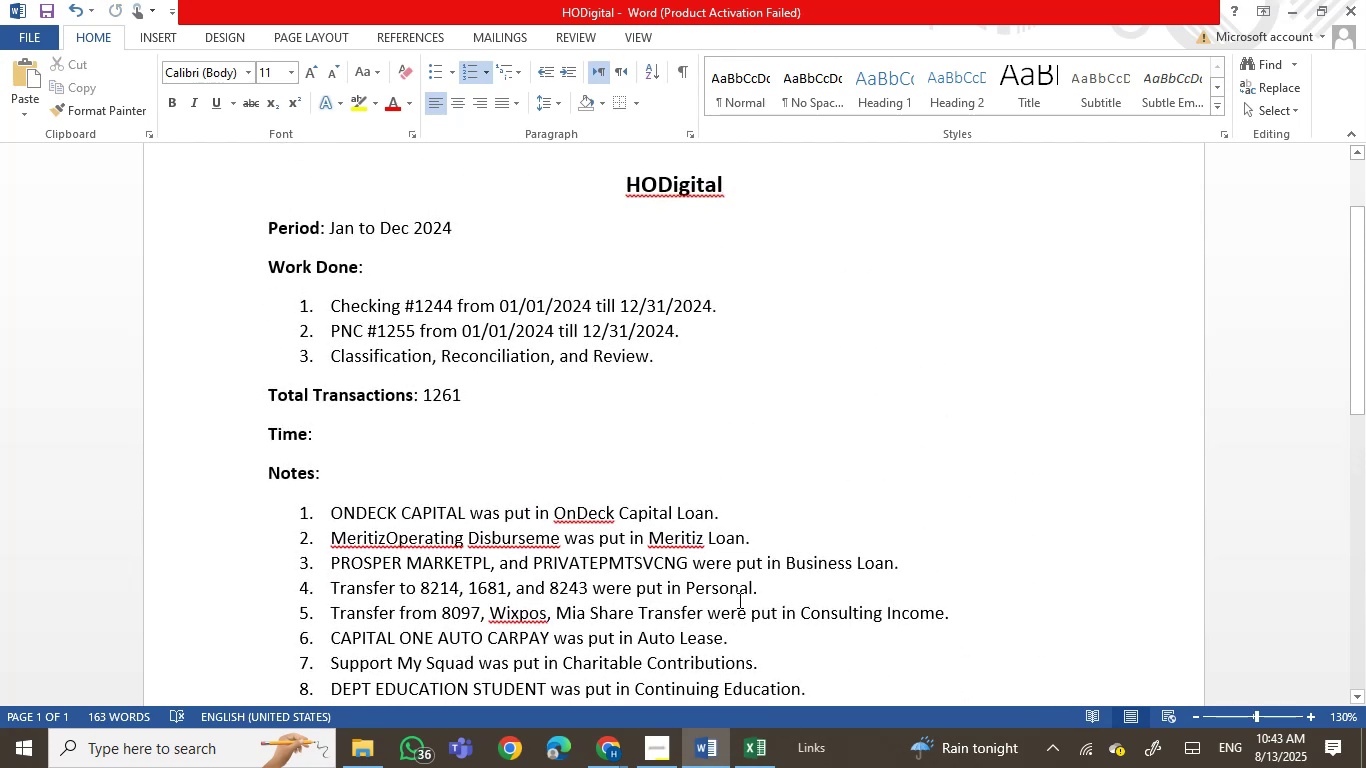 
key(Control+S)
 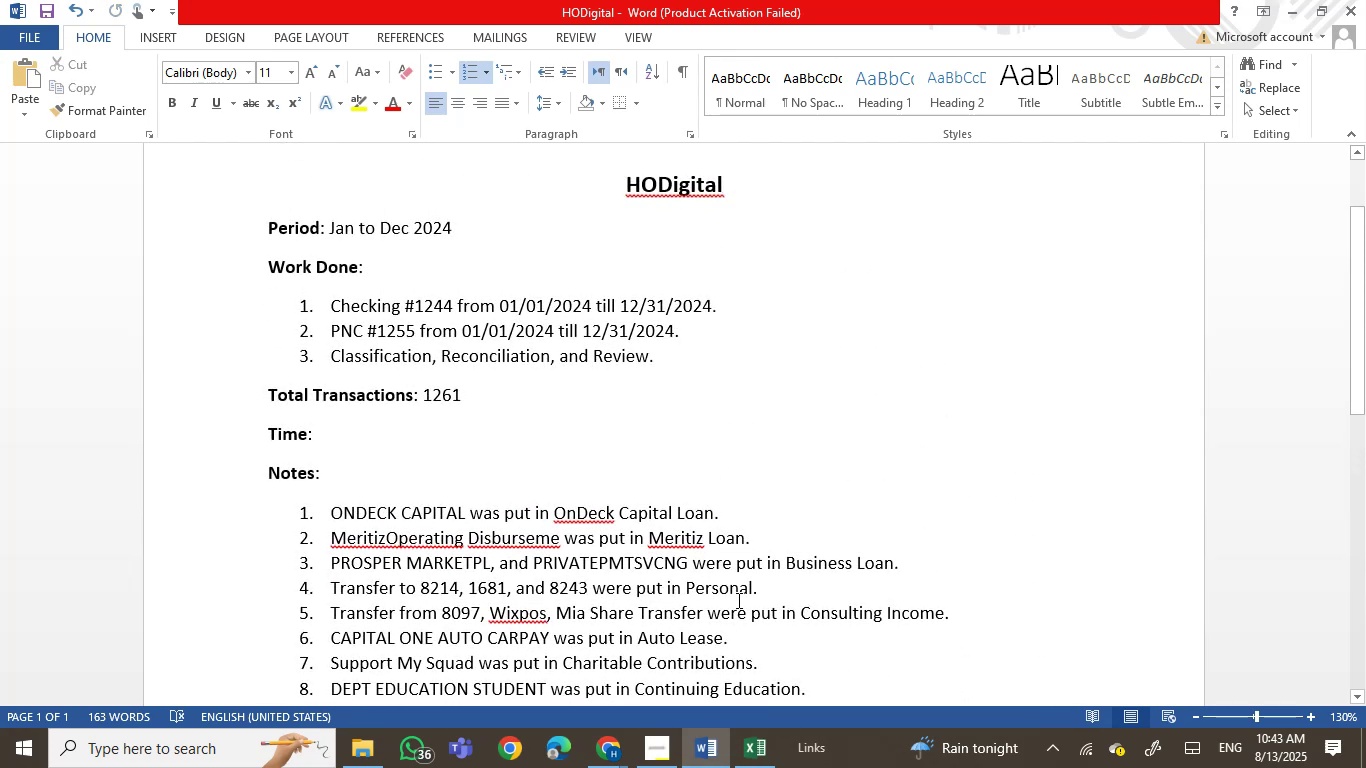 
scroll: coordinate [775, 621], scroll_direction: down, amount: 13.0
 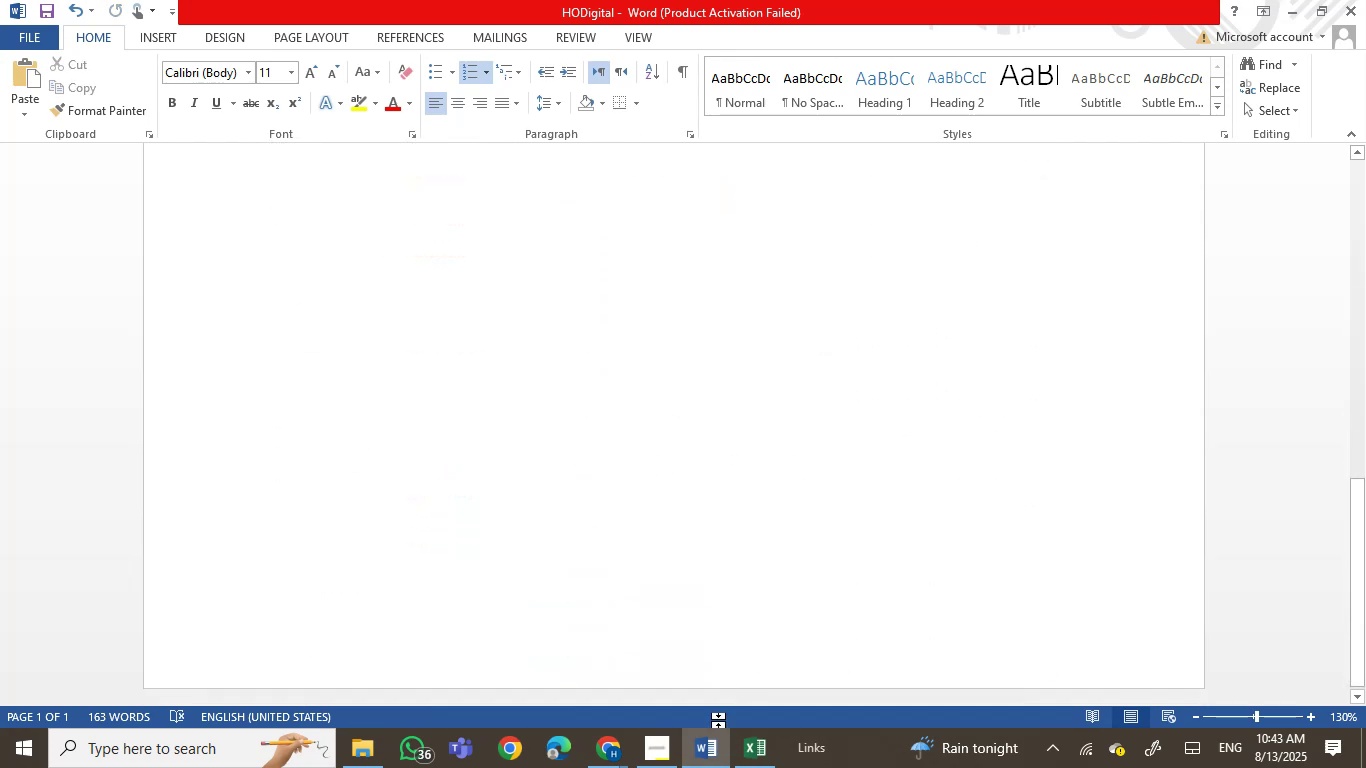 
left_click([710, 767])
 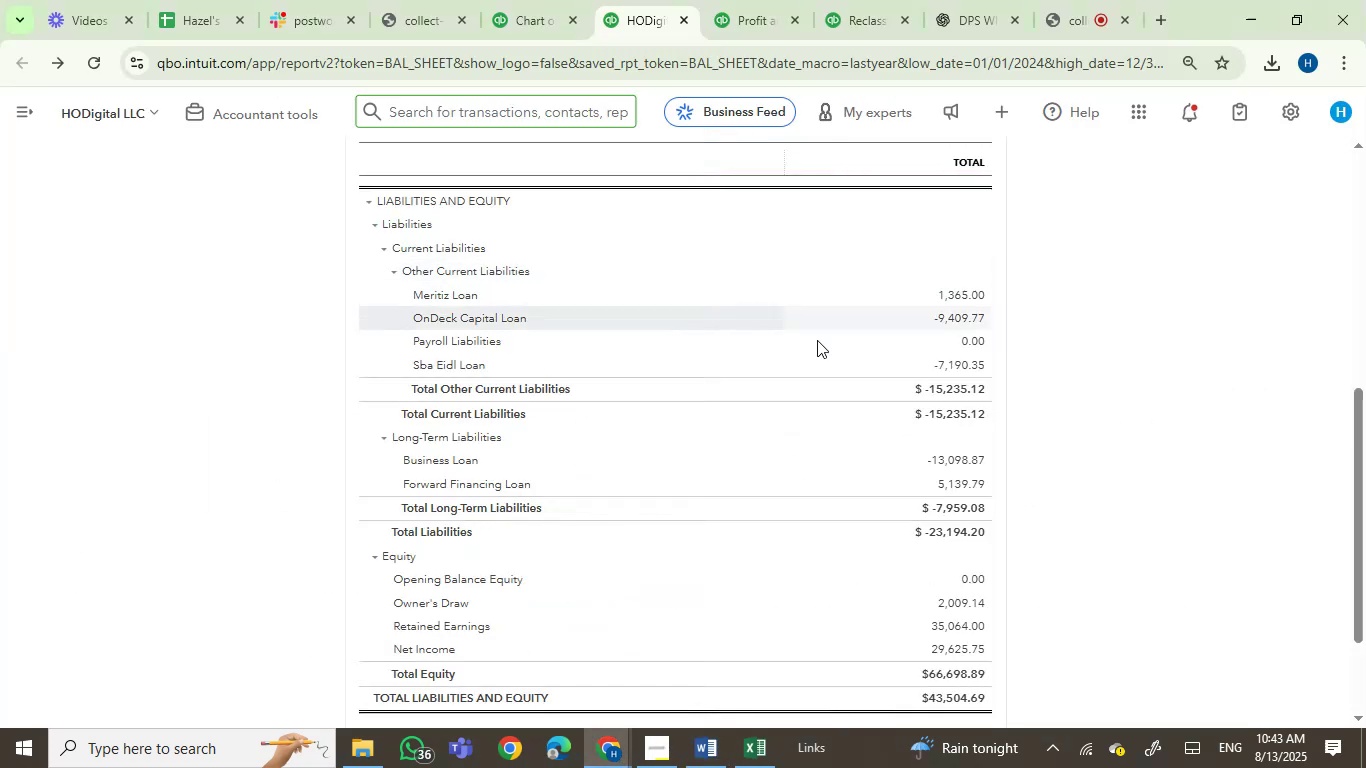 
scroll: coordinate [993, 439], scroll_direction: up, amount: 2.0
 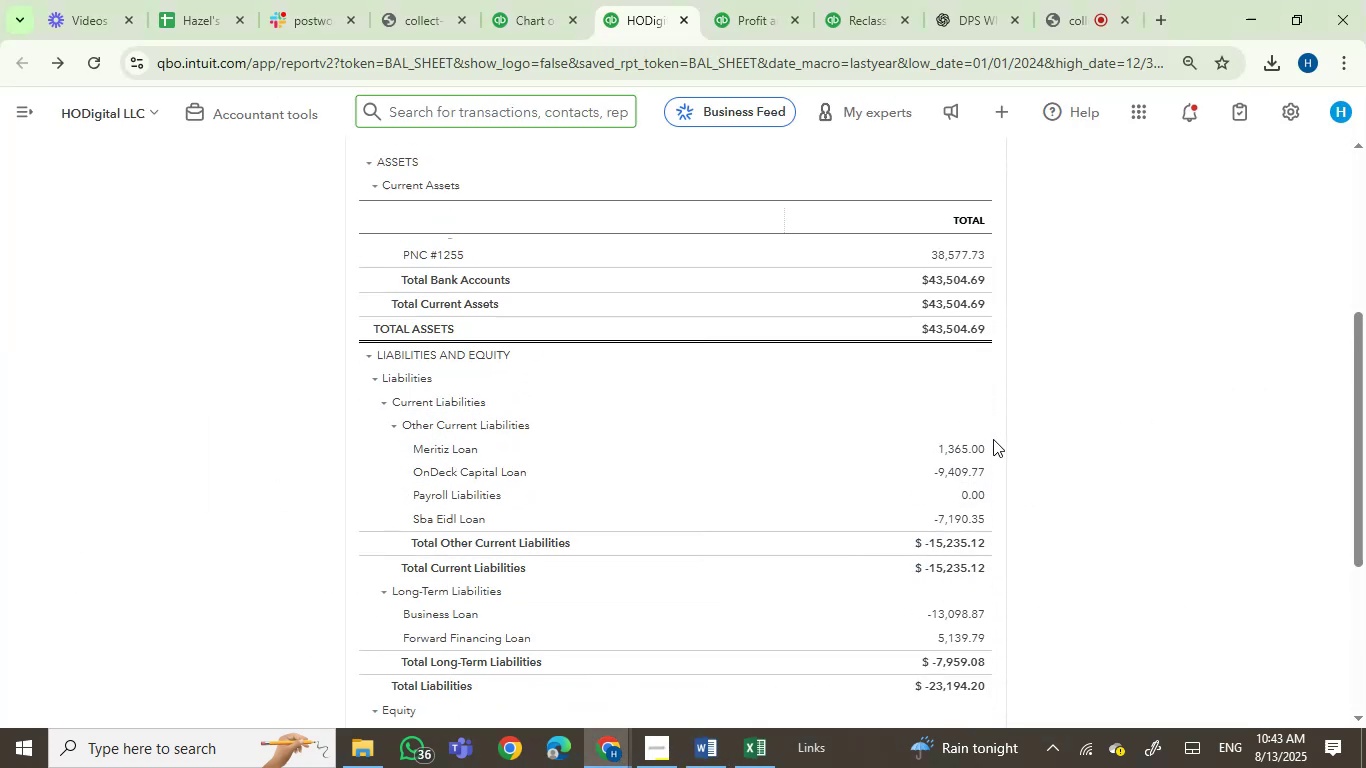 
hold_key(key=ControlLeft, duration=0.31)
 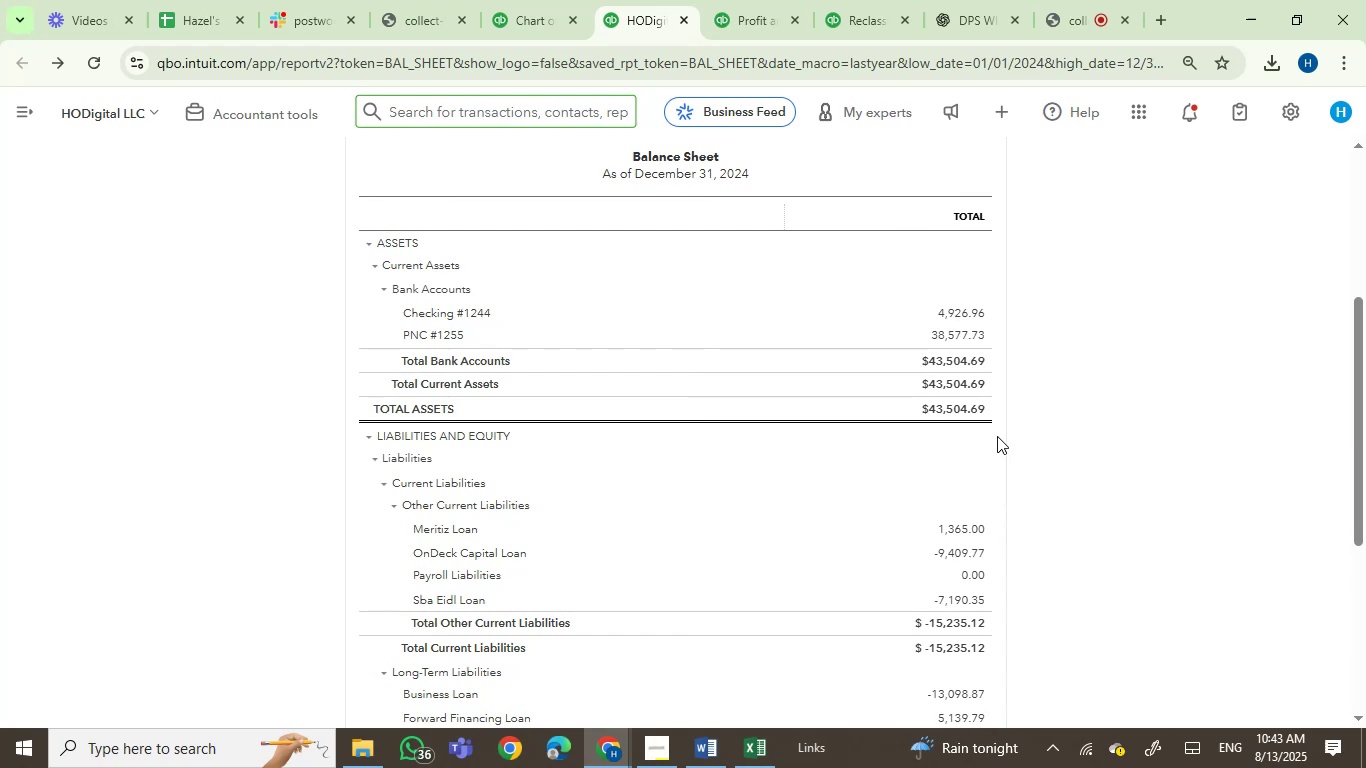 
scroll: coordinate [1097, 438], scroll_direction: down, amount: 2.0
 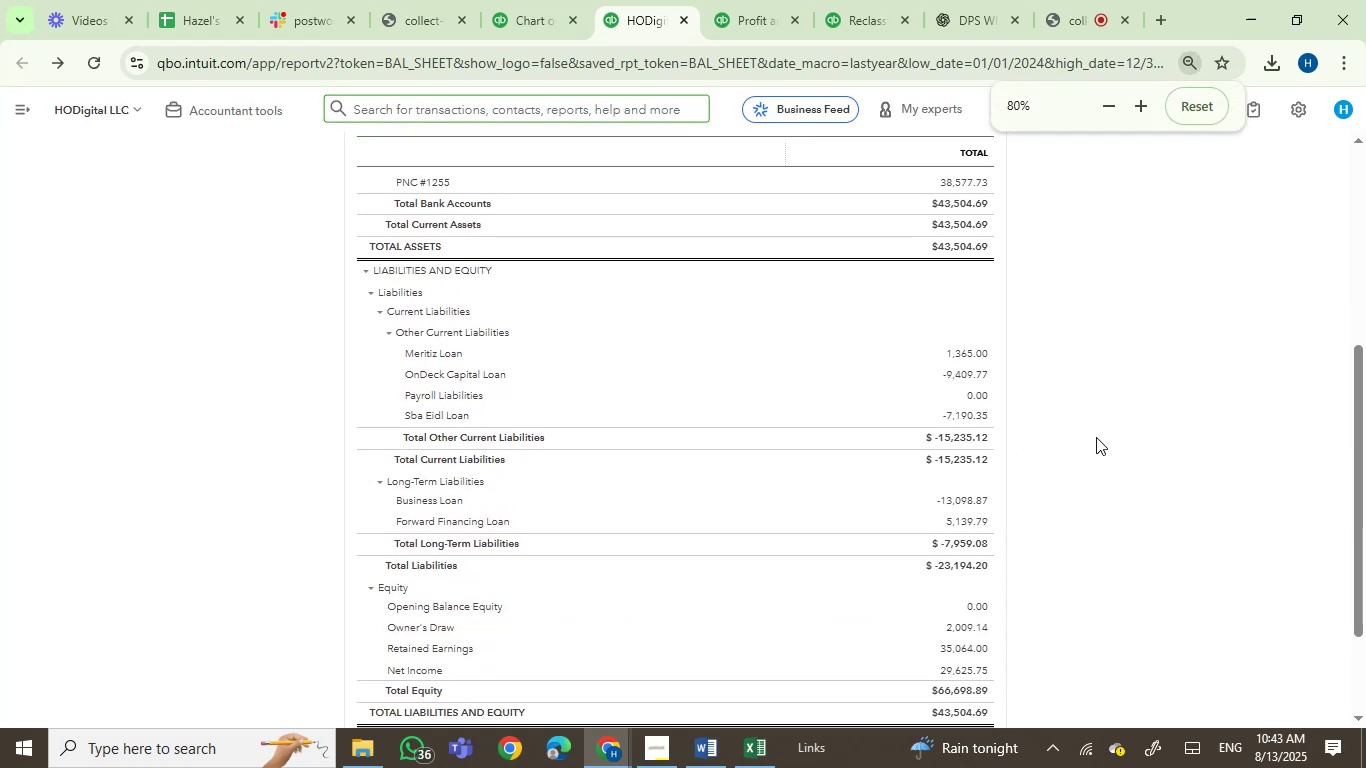 
key(Control+ControlLeft)
 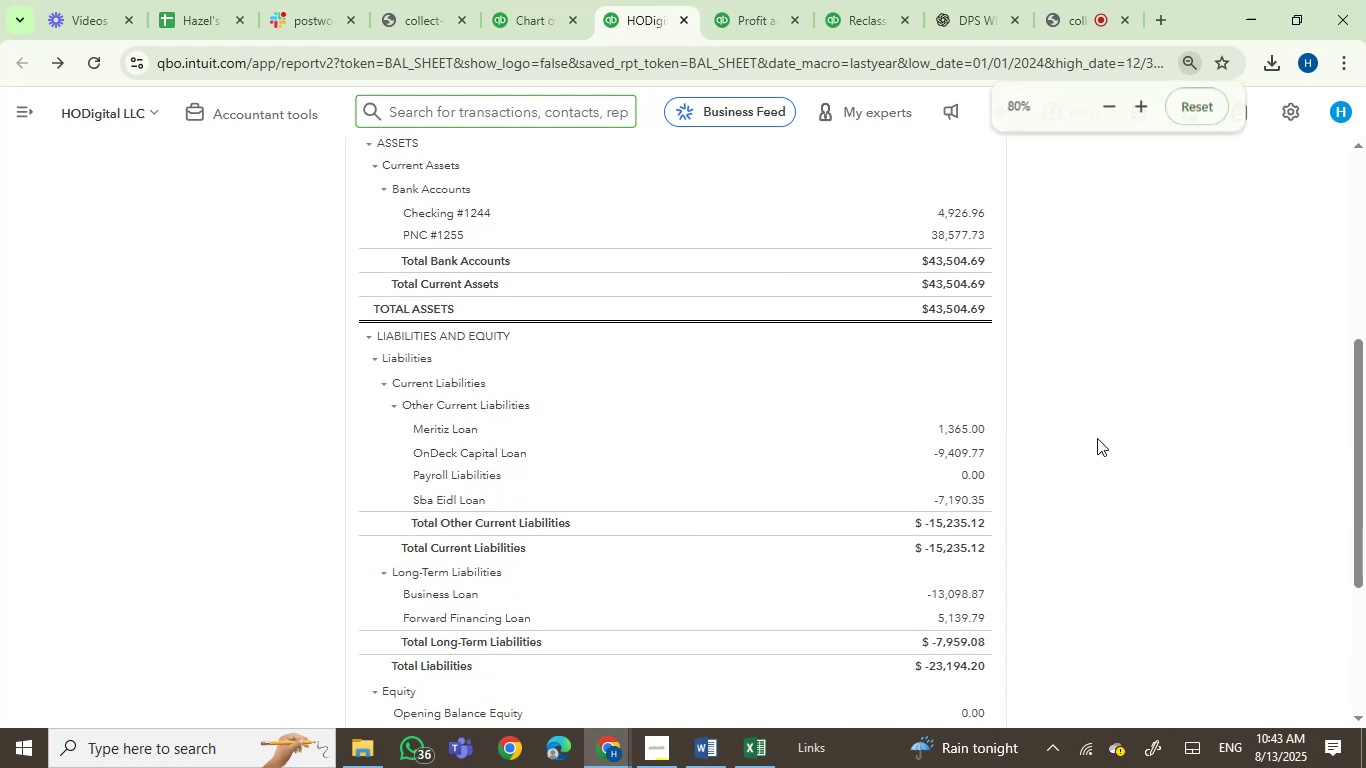 
key(Control+ControlLeft)
 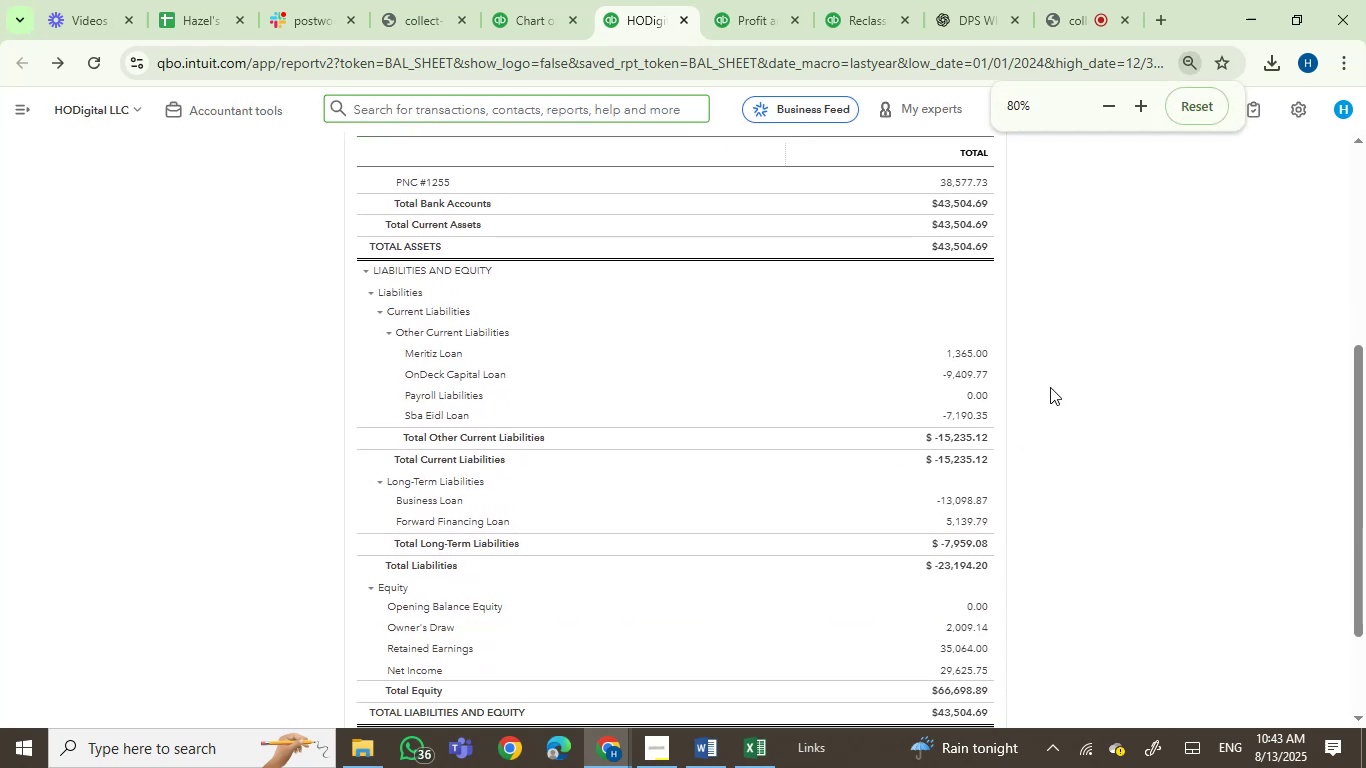 
scroll: coordinate [1051, 387], scroll_direction: down, amount: 1.0
 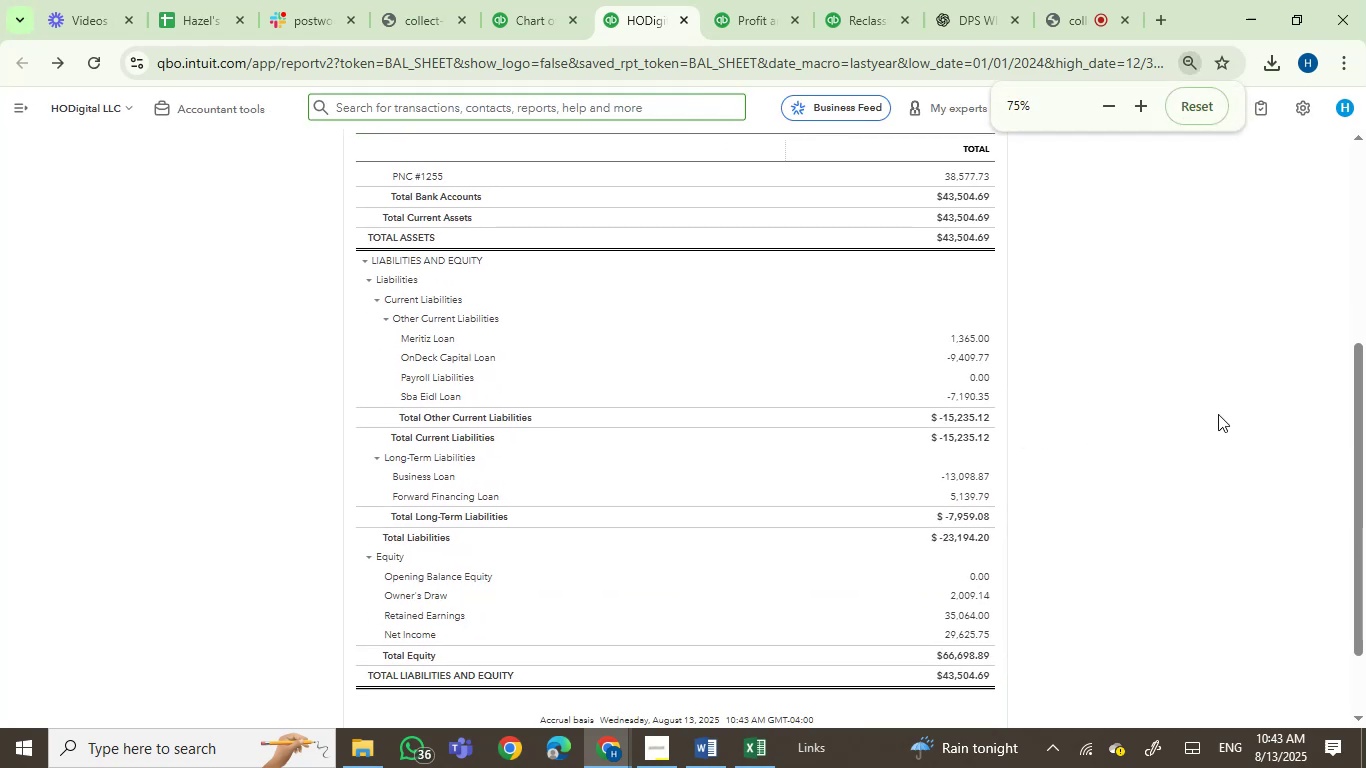 
left_click_drag(start_coordinate=[1365, 442], to_coordinate=[1365, 353])
 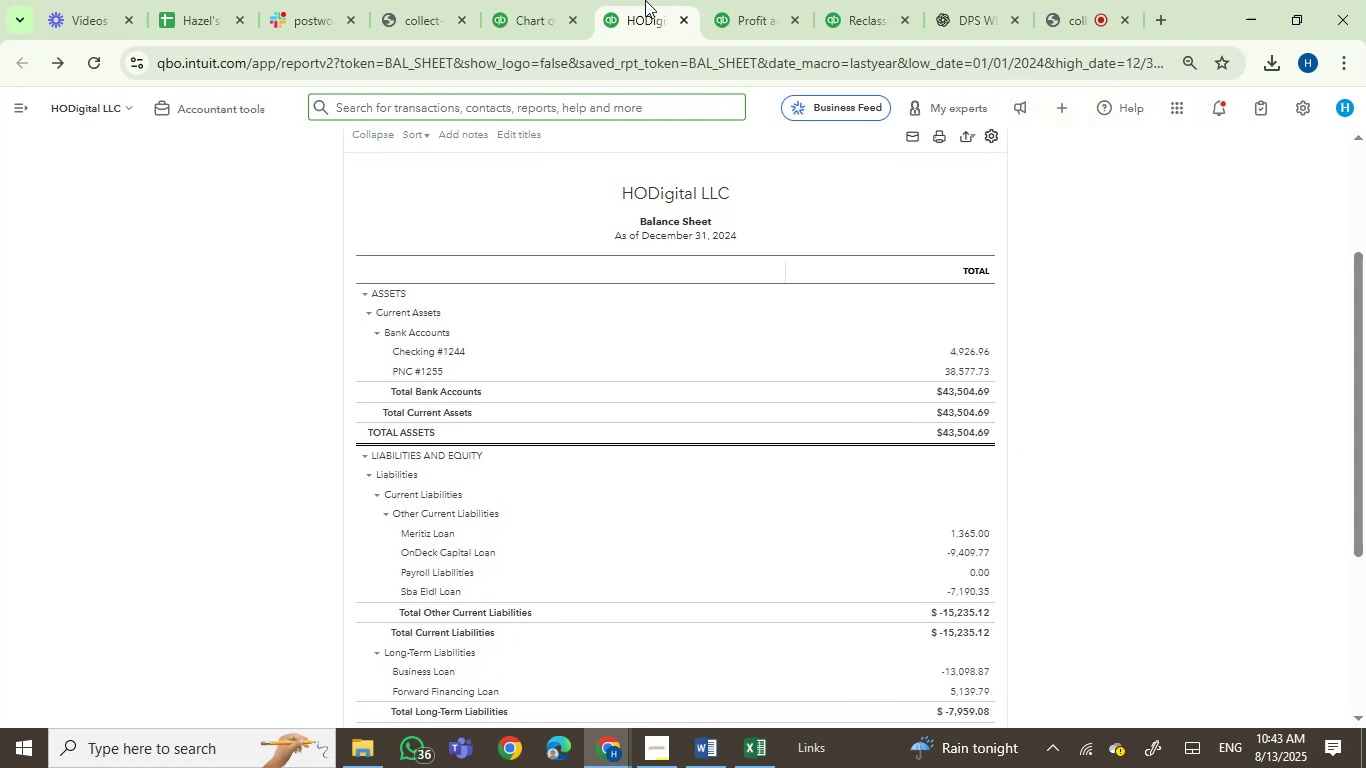 
left_click([759, 23])
 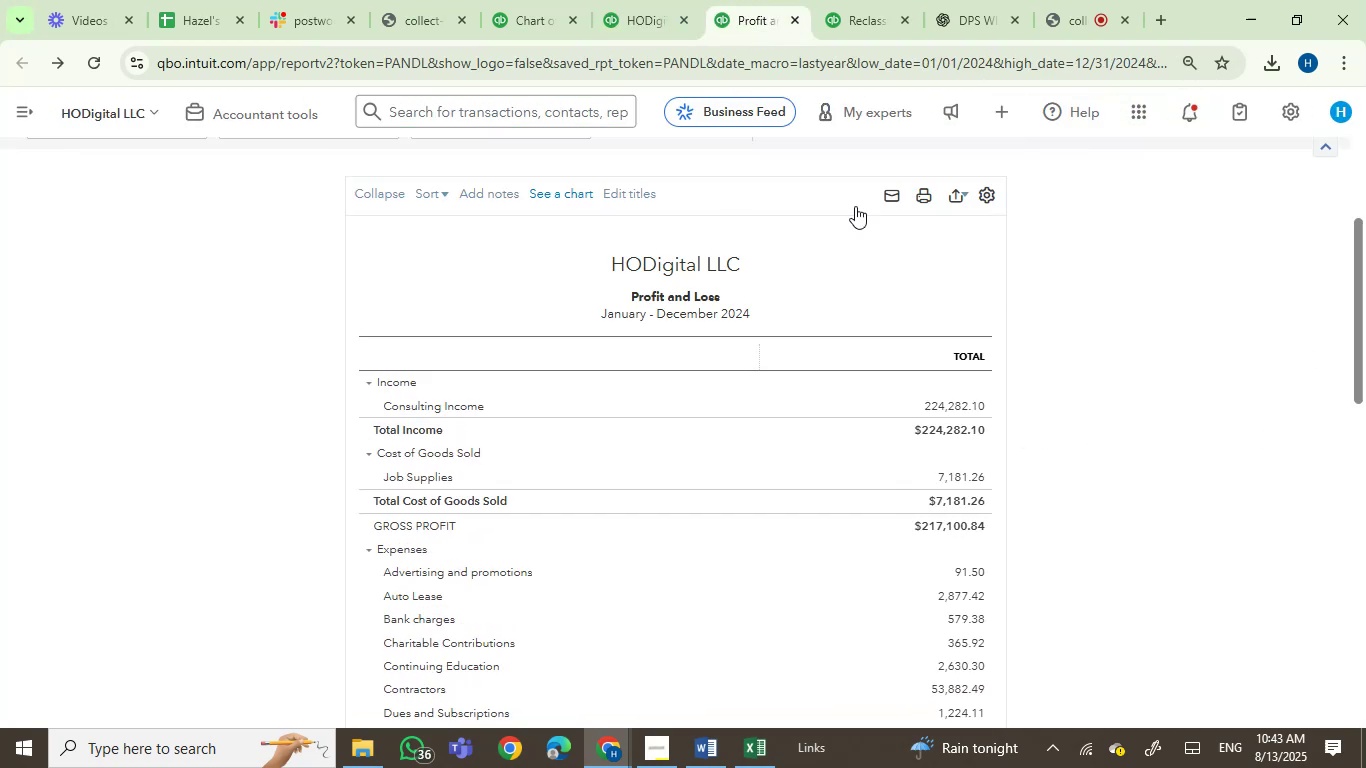 
scroll: coordinate [1033, 484], scroll_direction: up, amount: 5.0
 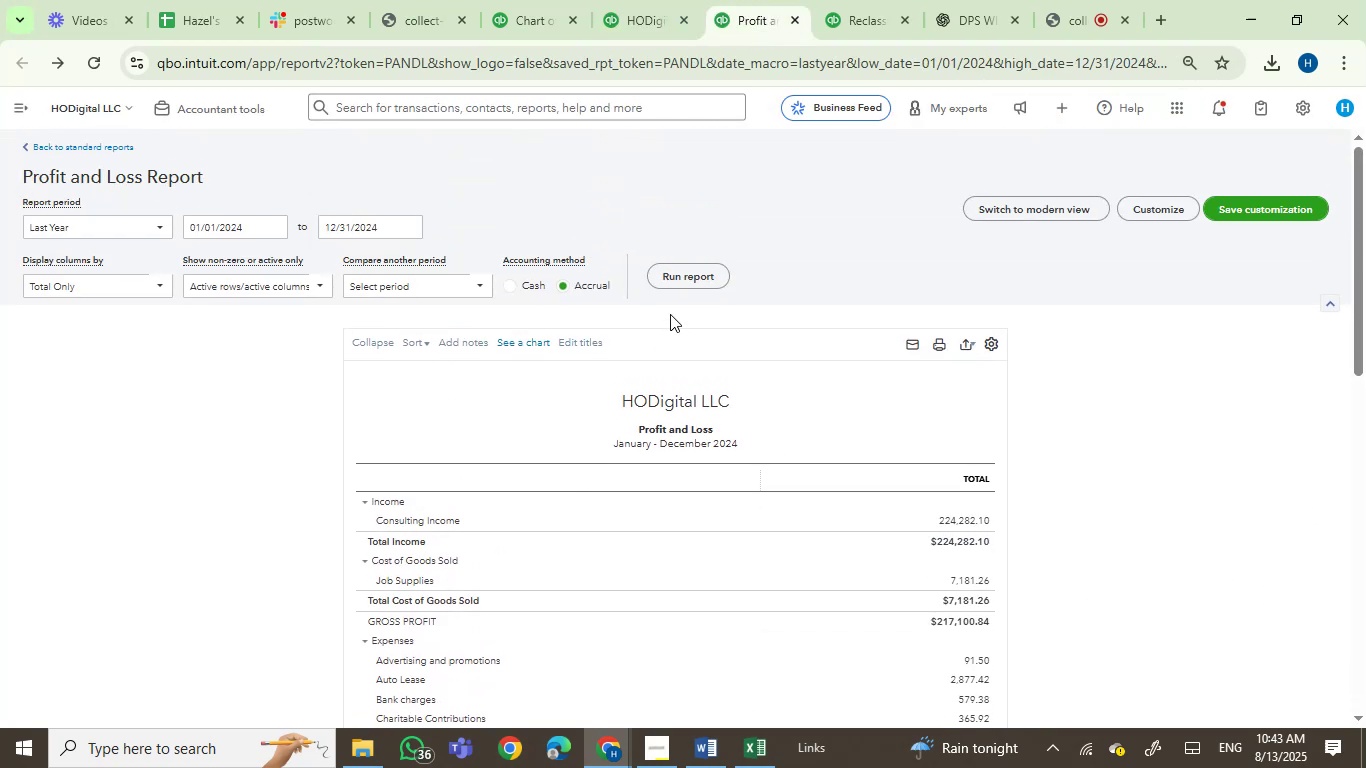 
left_click([695, 274])
 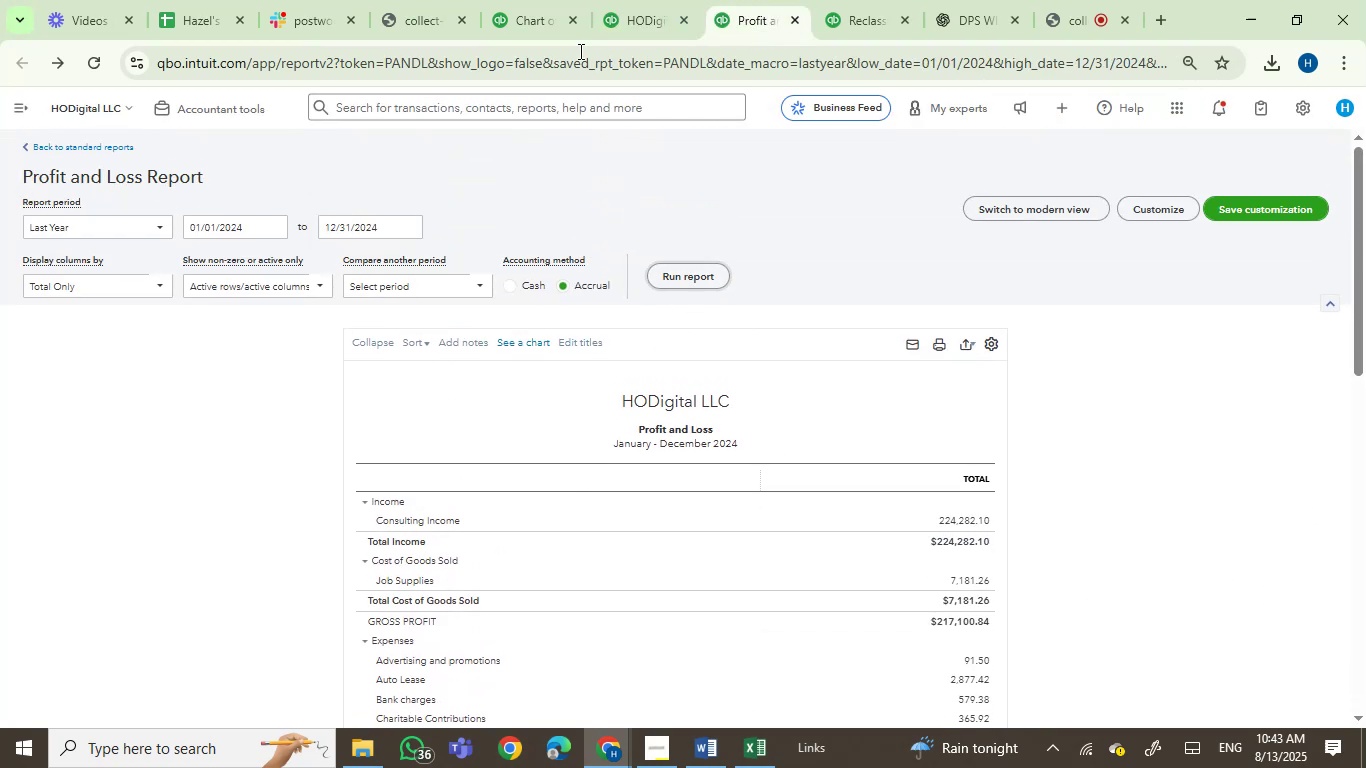 
left_click([652, 6])
 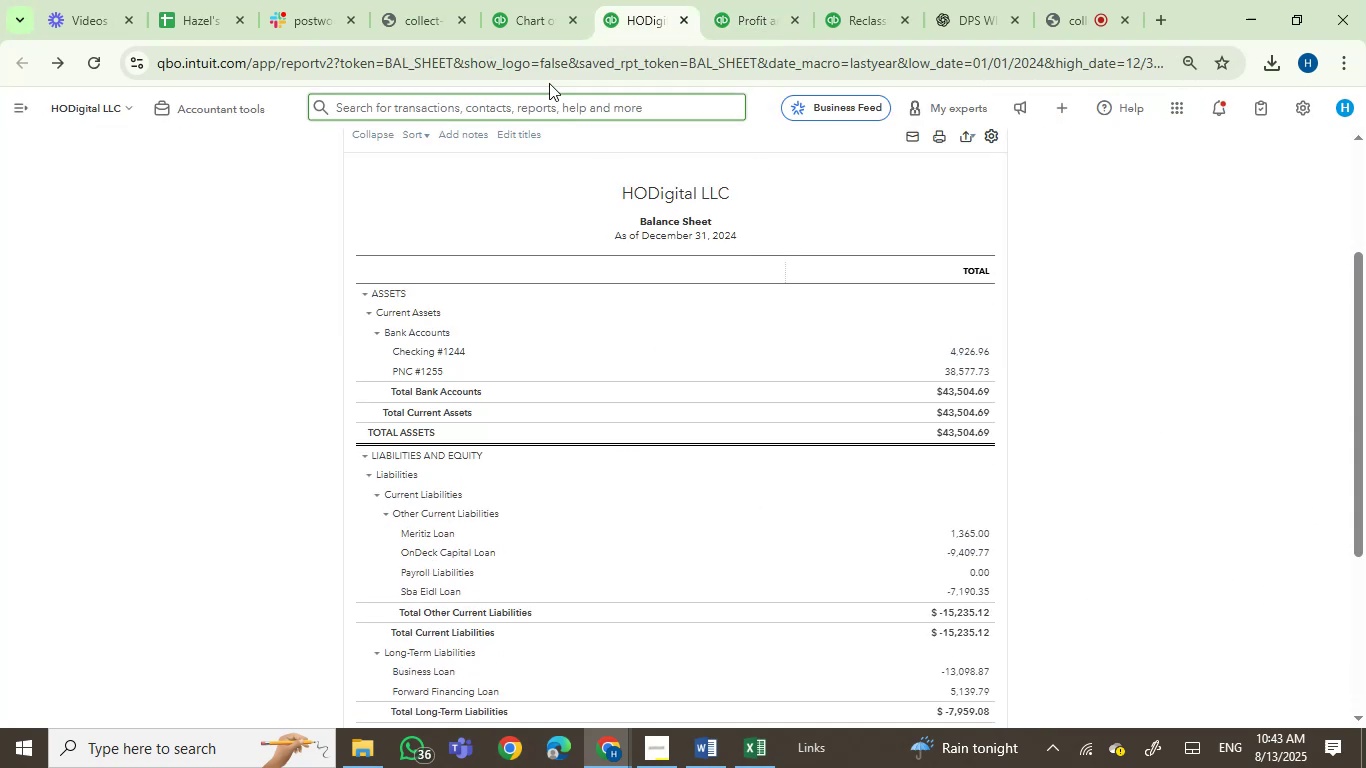 
left_click([523, 0])
 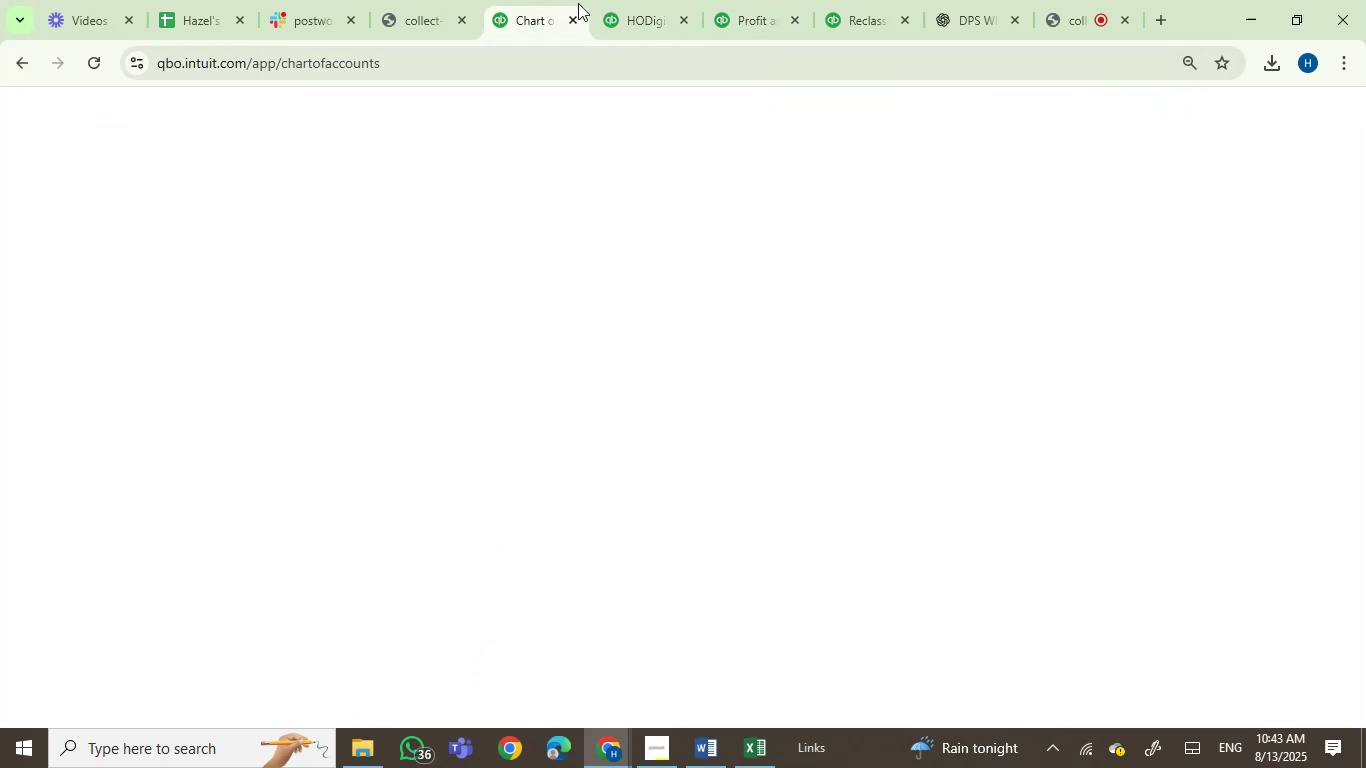 
left_click([624, 9])
 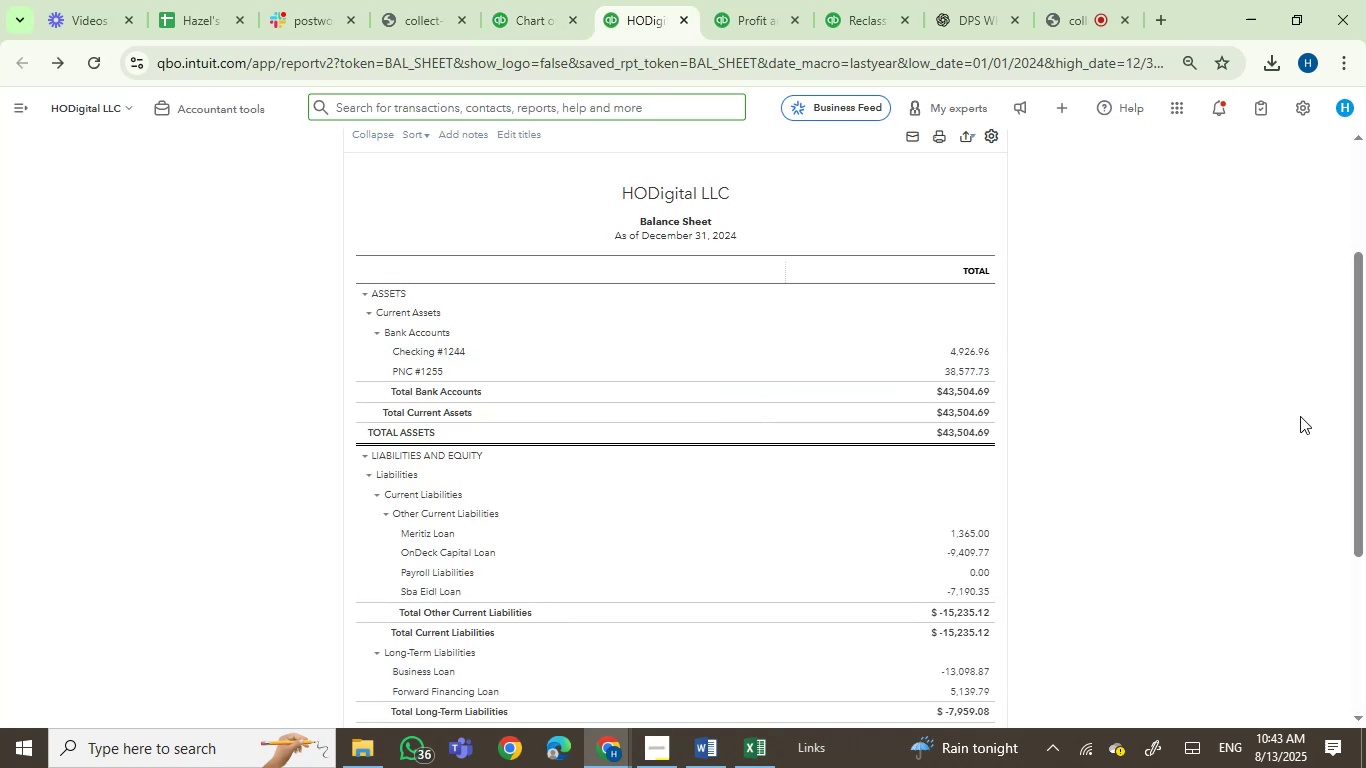 
left_click_drag(start_coordinate=[1362, 418], to_coordinate=[1365, 448])
 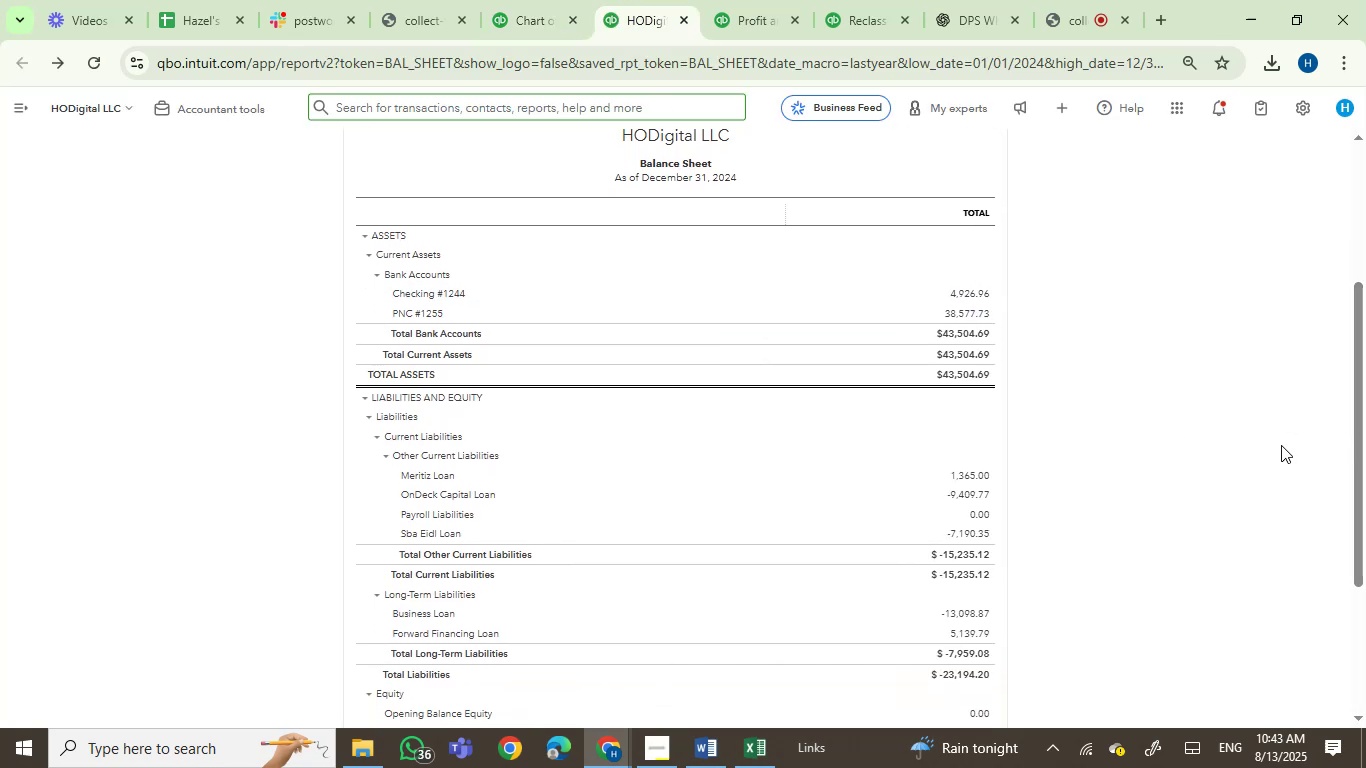 
key(PrintScreen)
 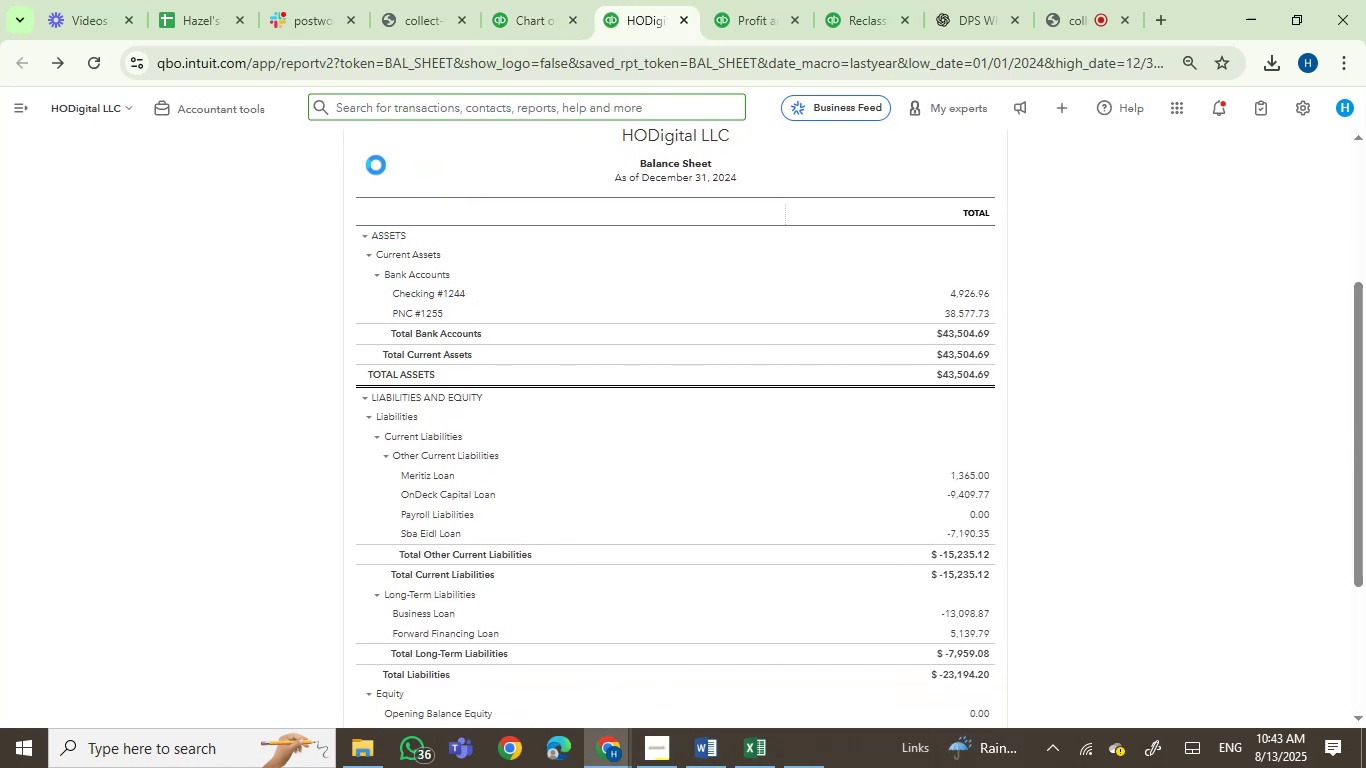 
left_click_drag(start_coordinate=[344, 123], to_coordinate=[1015, 725])
 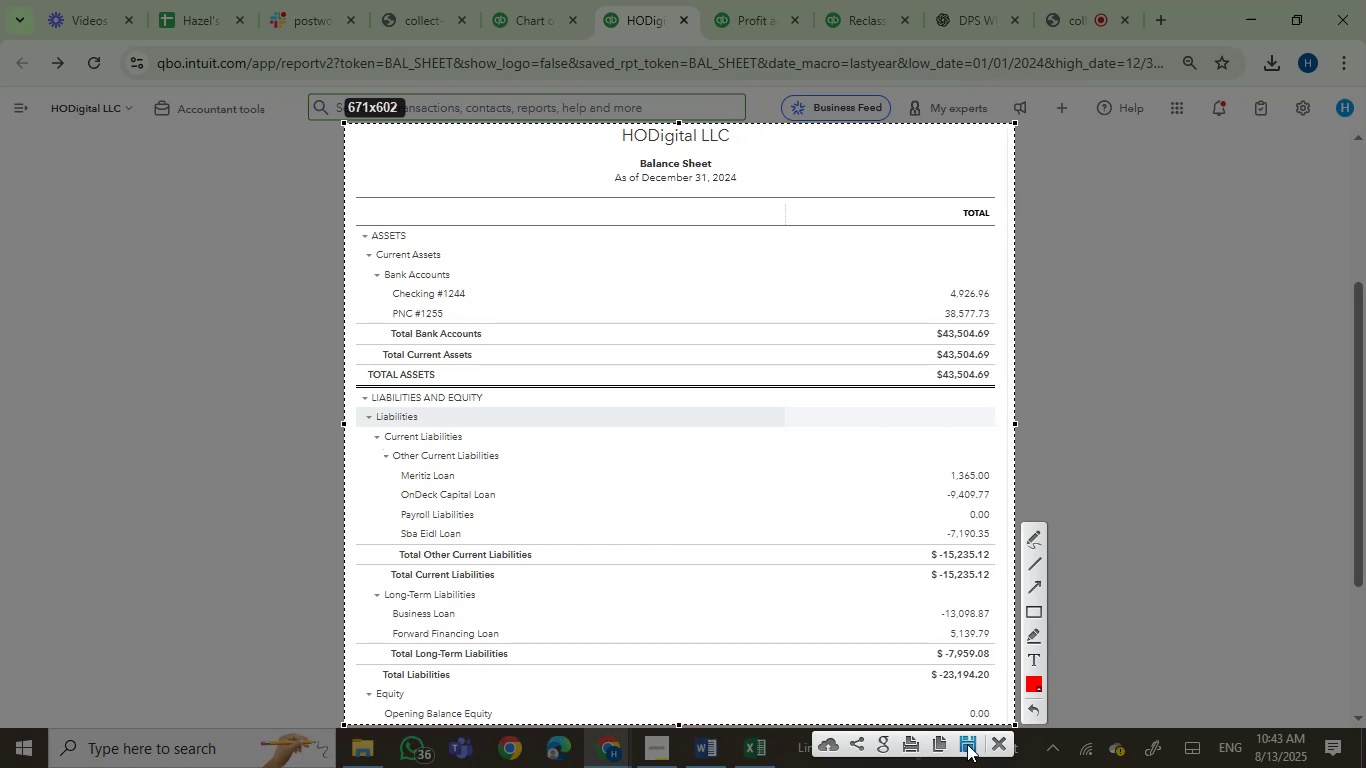 
left_click([966, 744])
 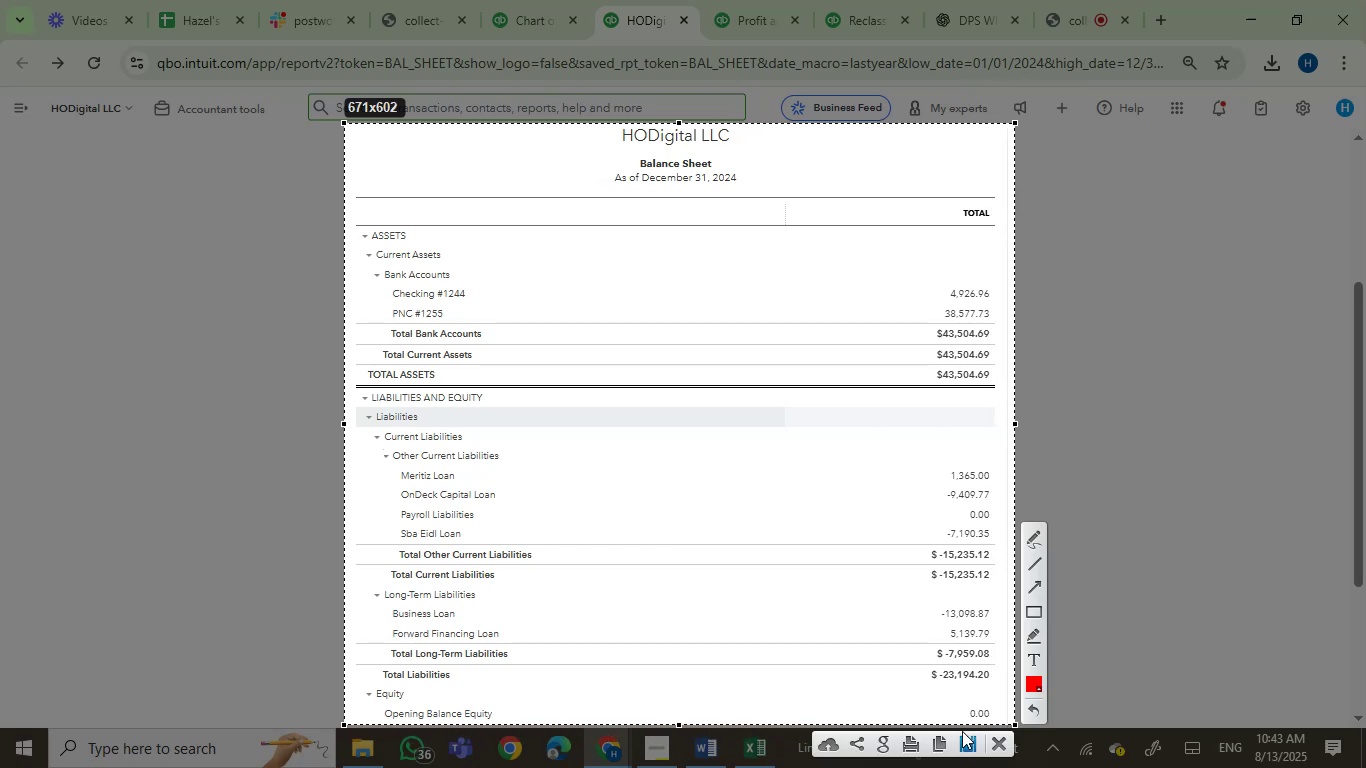 
mouse_move([965, 727])
 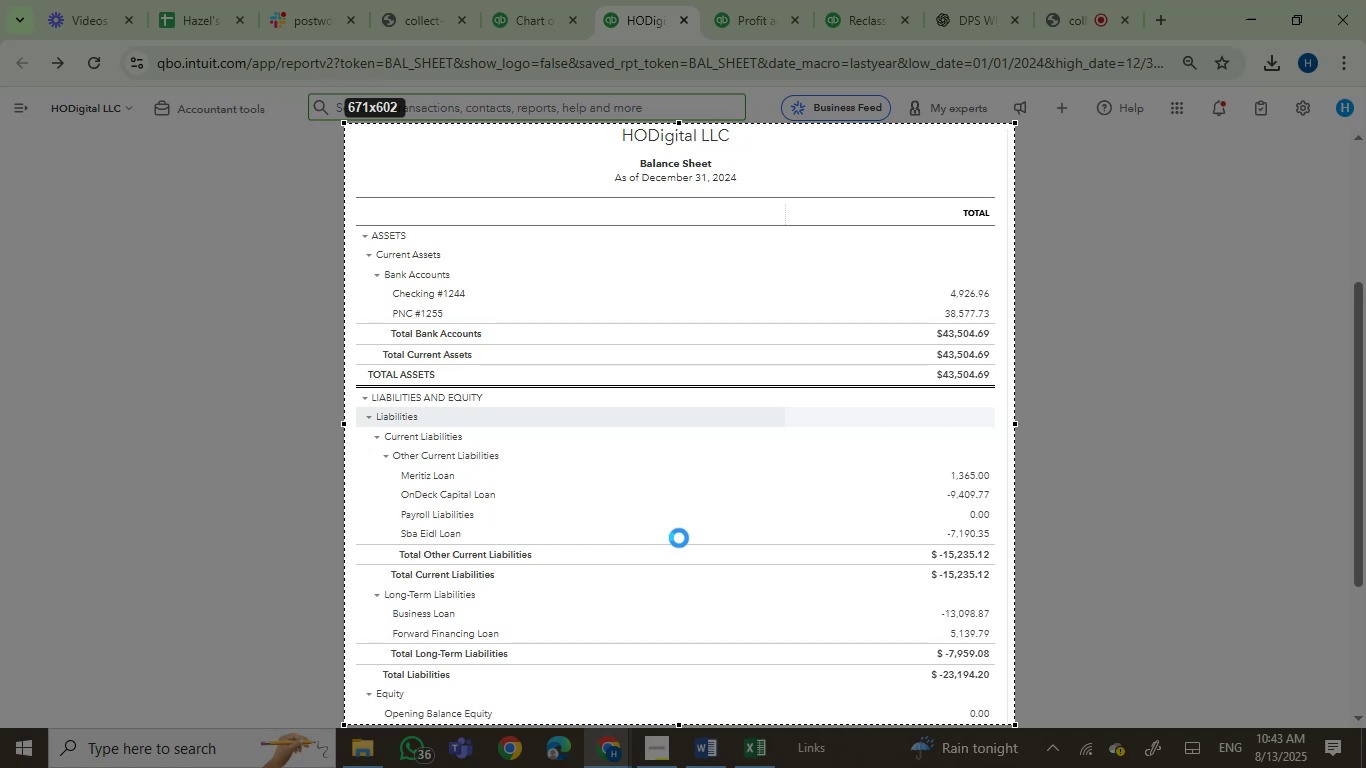 
wait(6.42)
 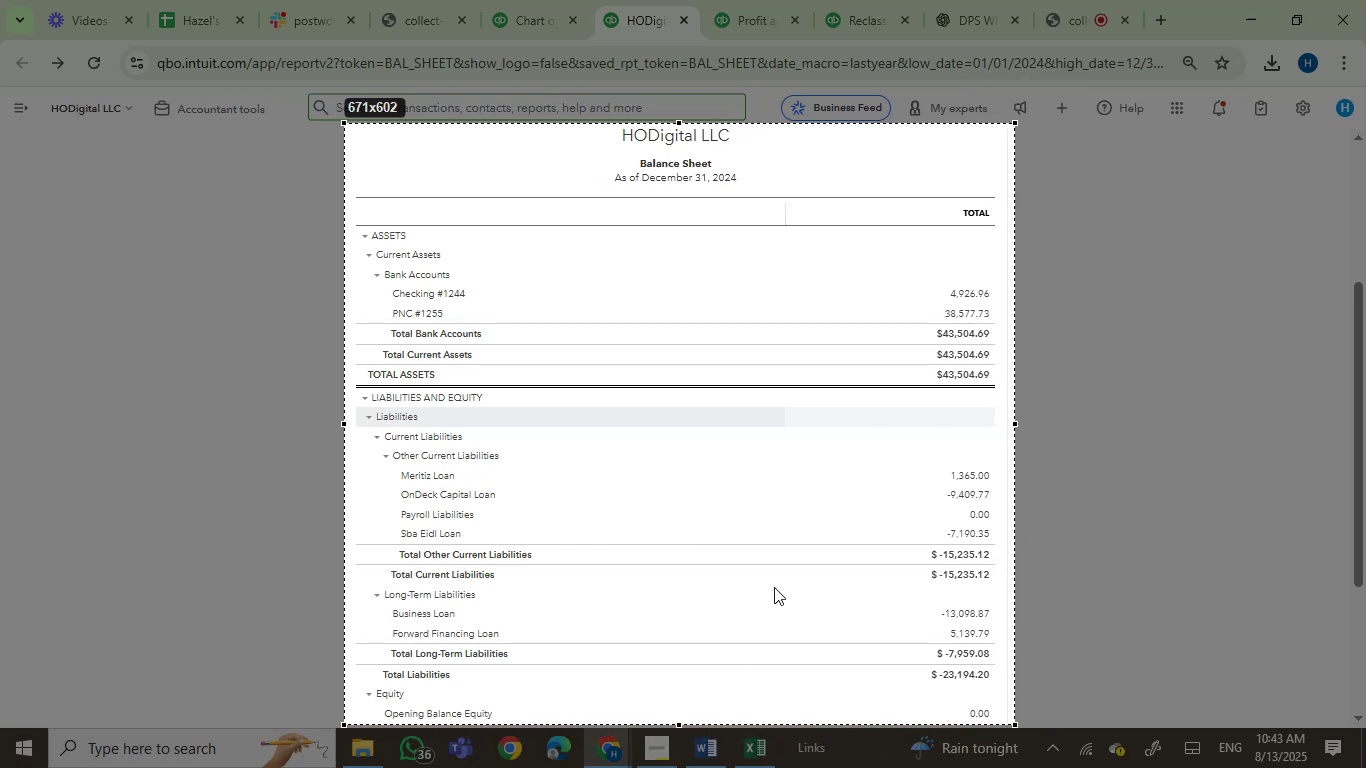 
key(Enter)
 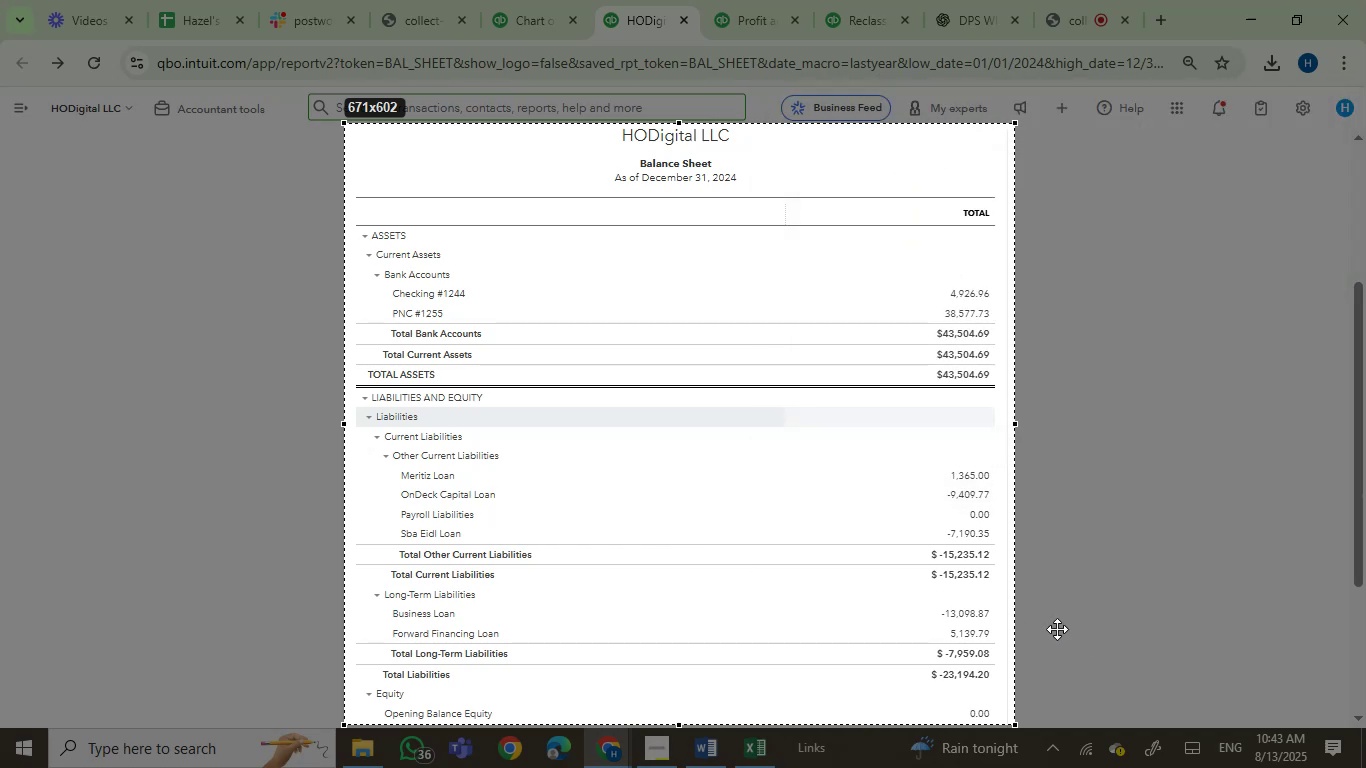 
scroll: coordinate [1122, 608], scroll_direction: down, amount: 4.0
 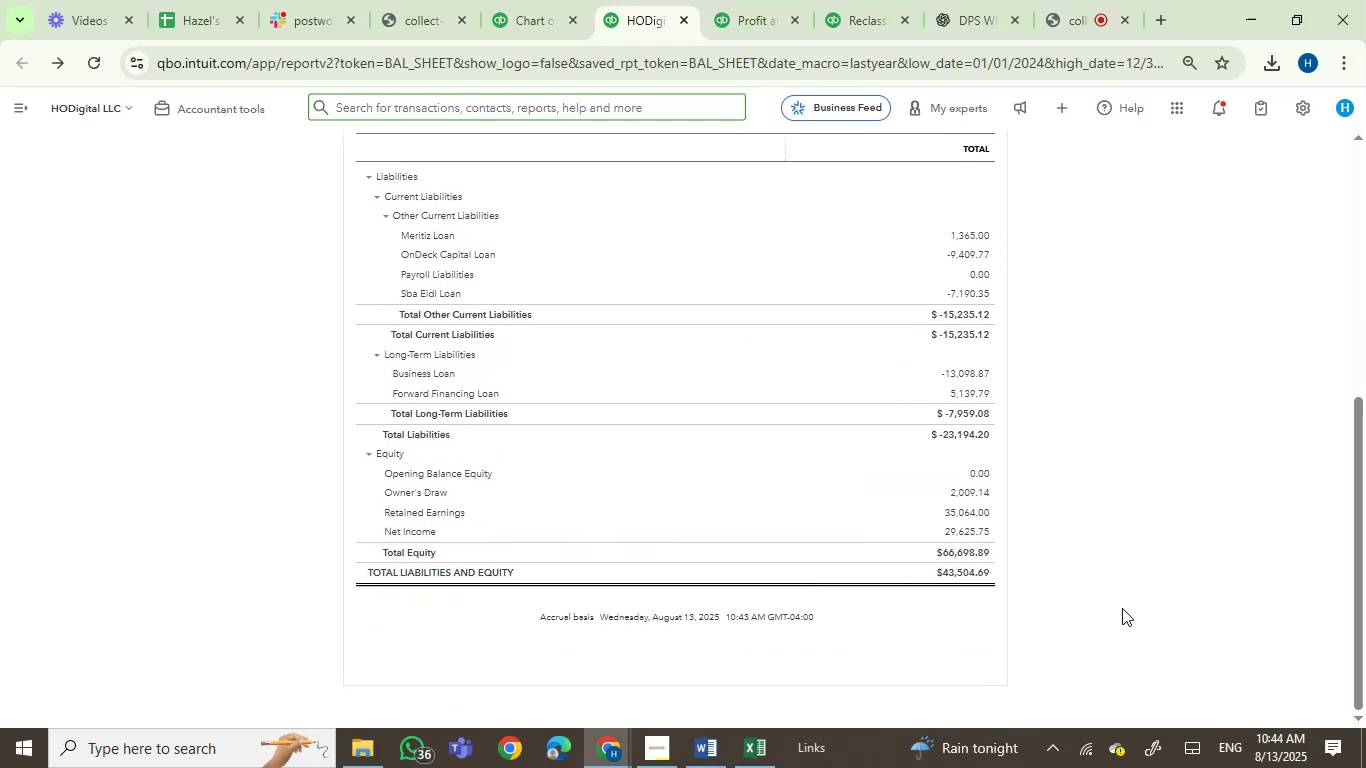 
key(PrintScreen)
 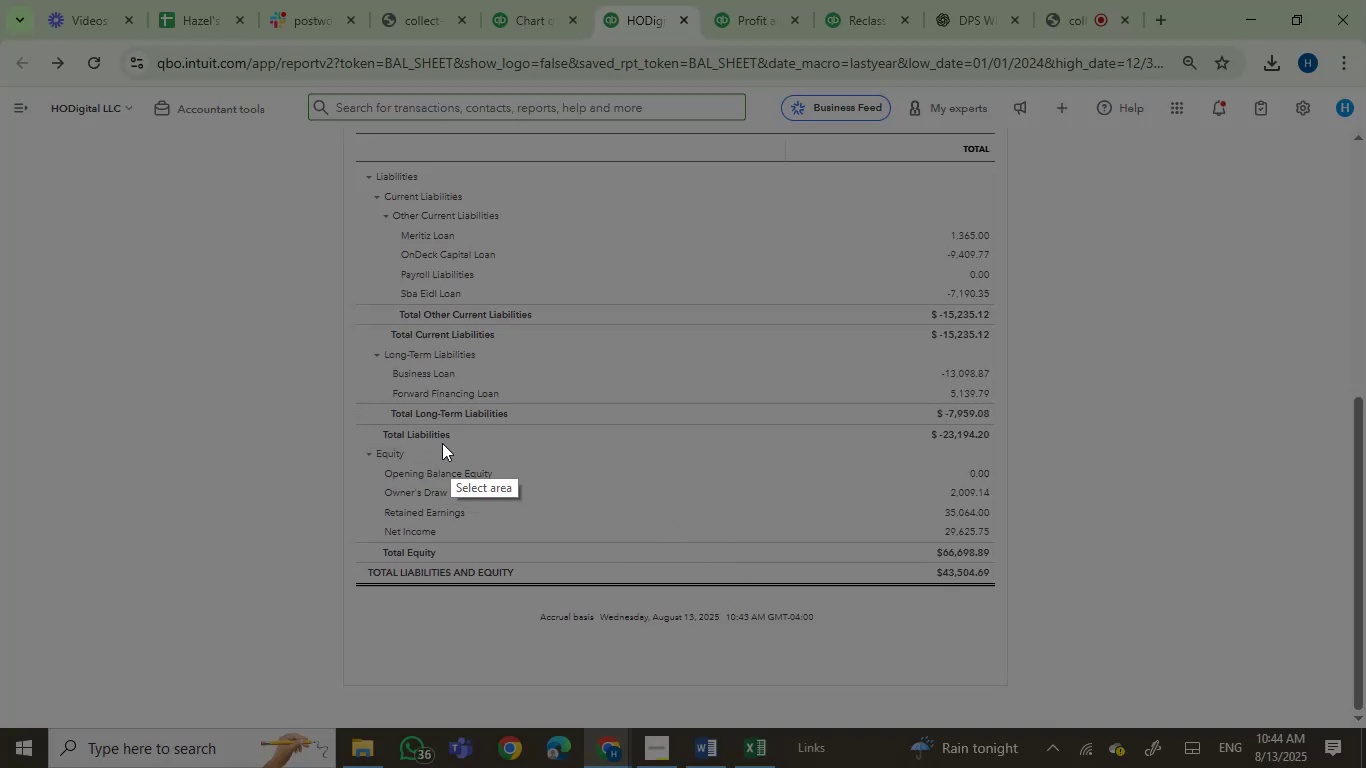 
left_click_drag(start_coordinate=[358, 487], to_coordinate=[996, 597])
 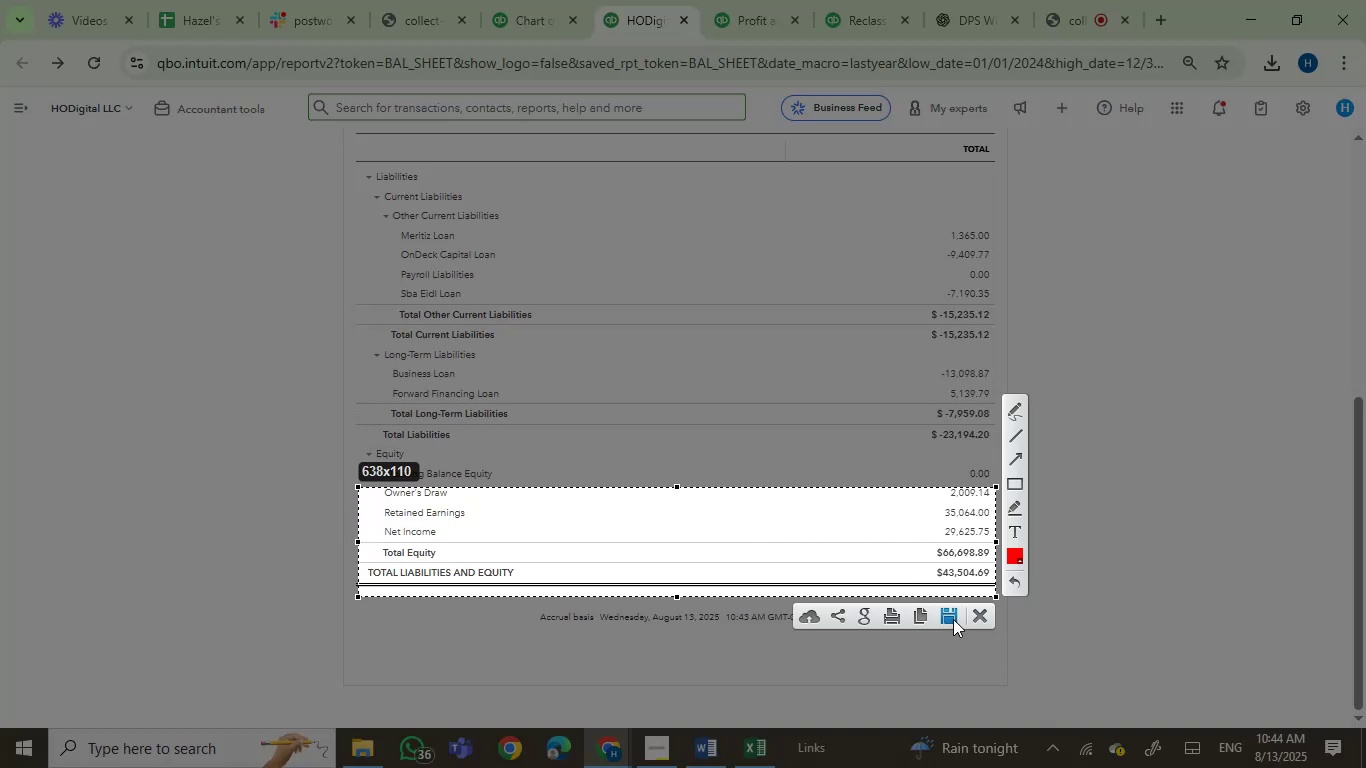 
left_click([951, 613])
 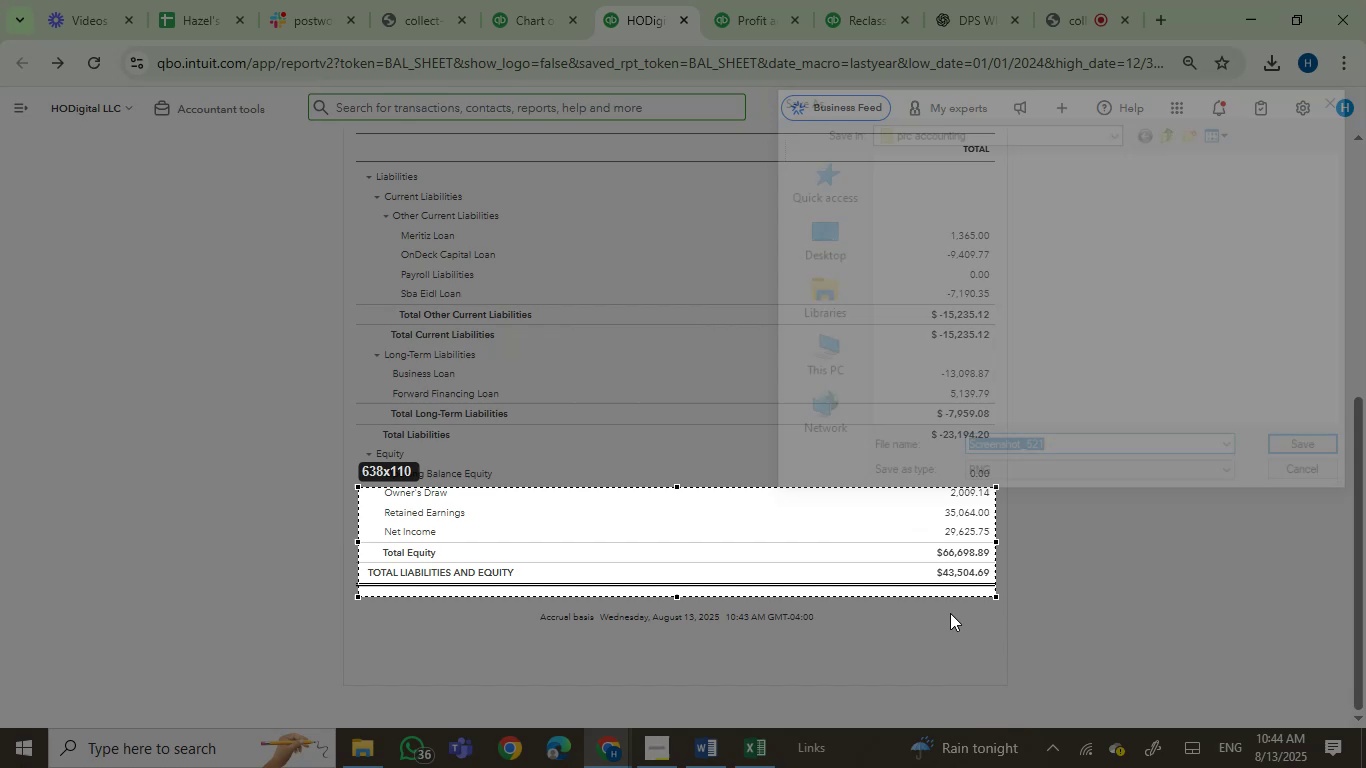 
key(Enter)
 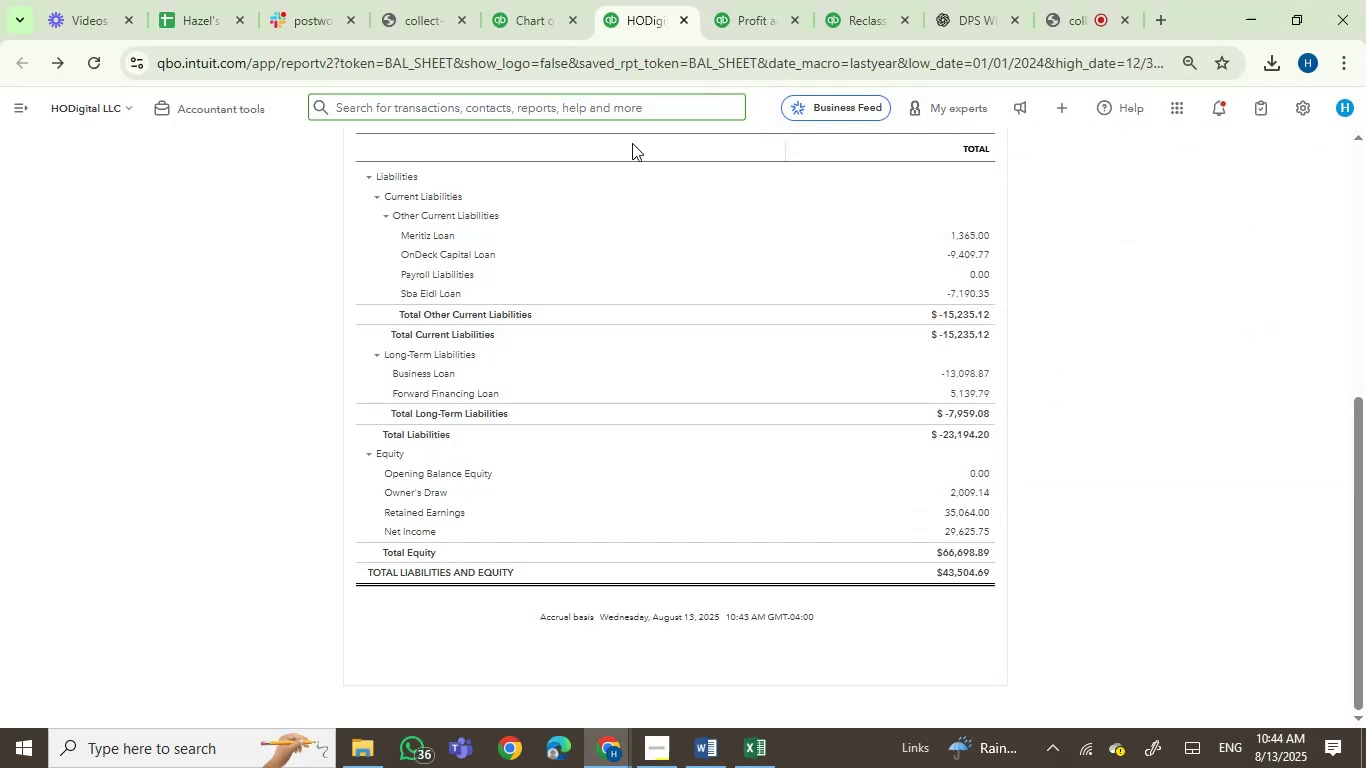 
left_click([741, 0])
 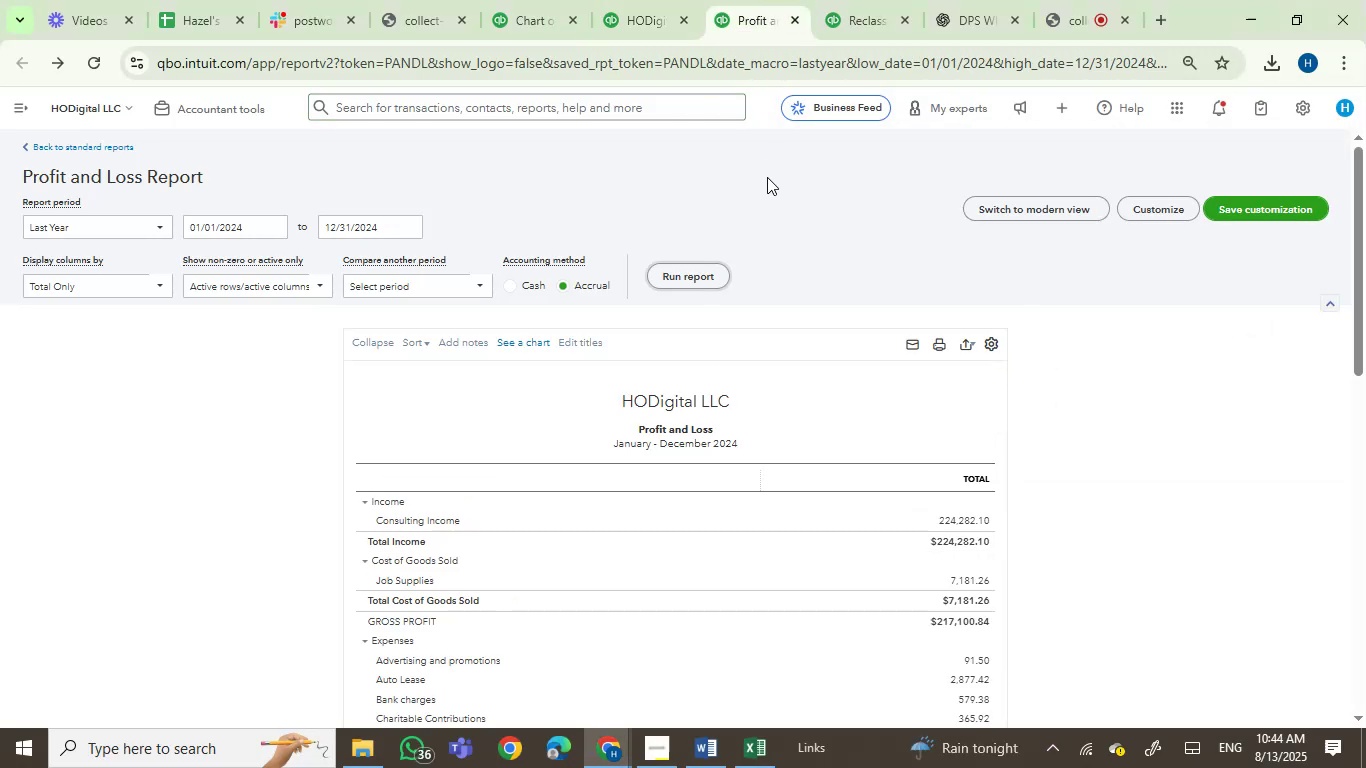 
scroll: coordinate [964, 337], scroll_direction: down, amount: 2.0
 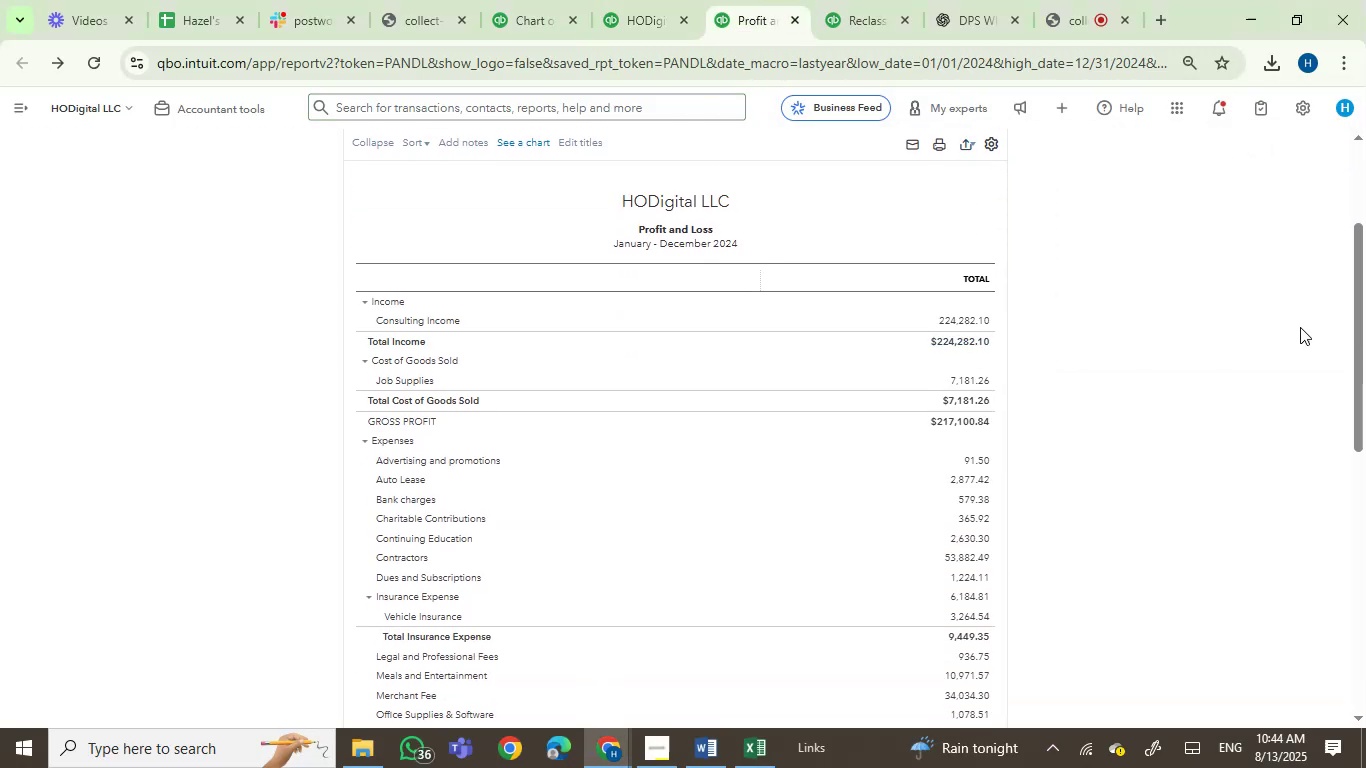 
left_click_drag(start_coordinate=[1361, 310], to_coordinate=[1365, 333])
 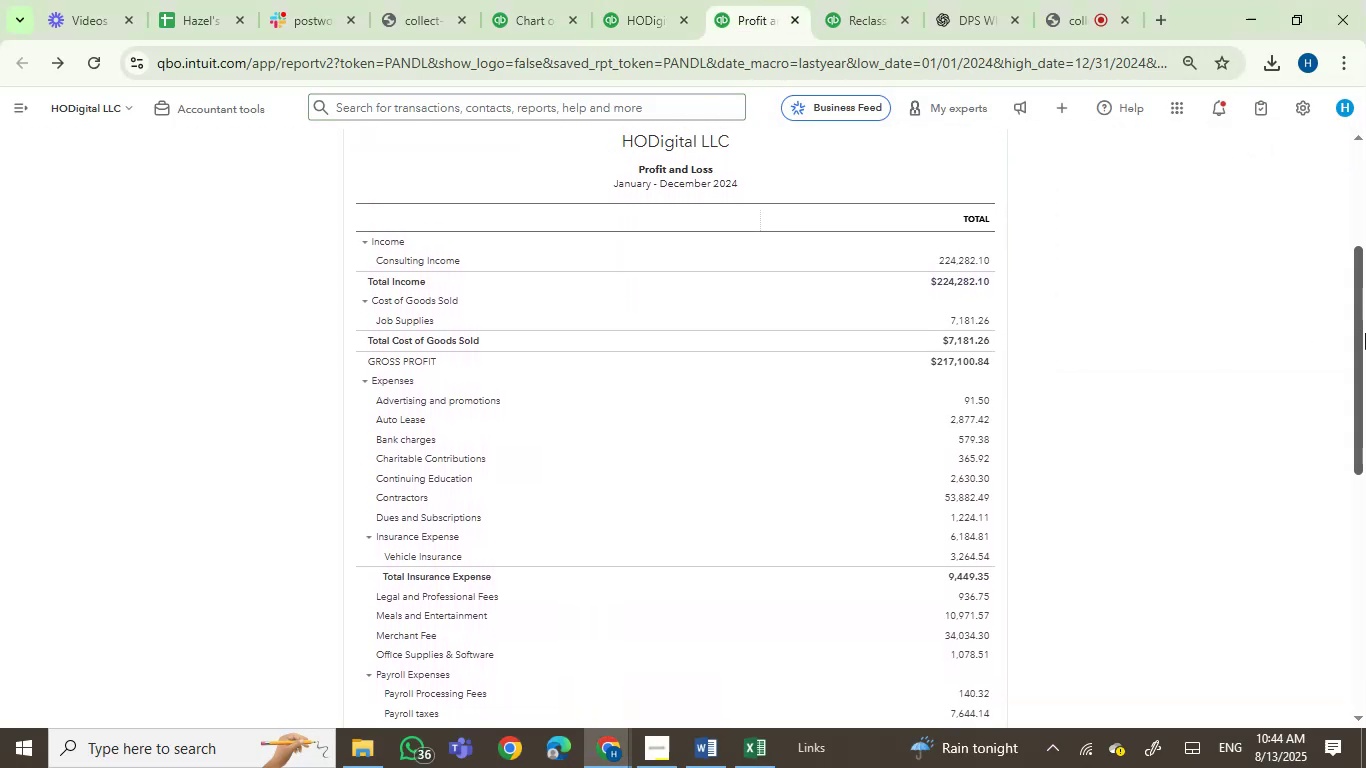 
key(PrintScreen)
 